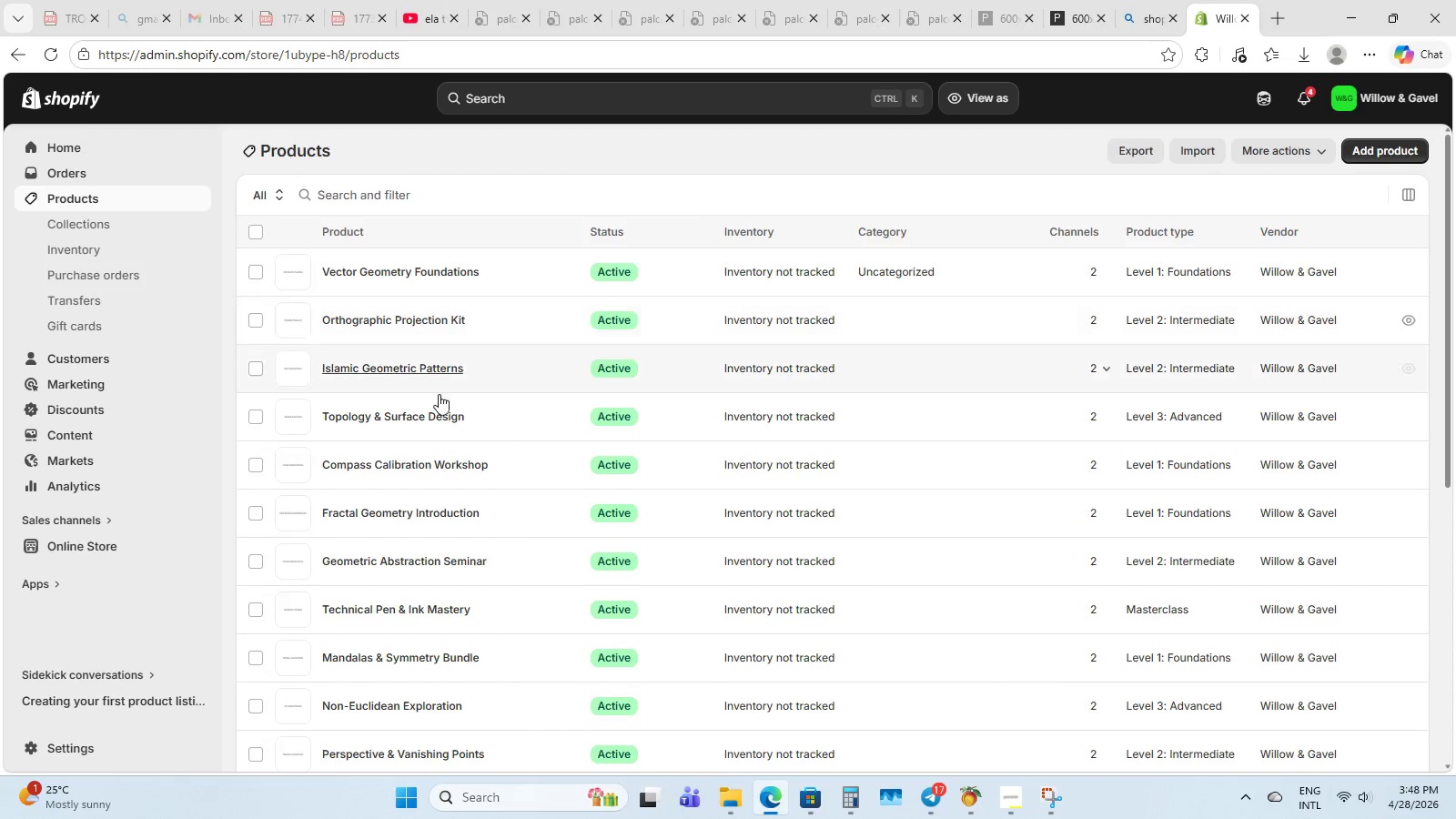 
left_click([393, 510])
 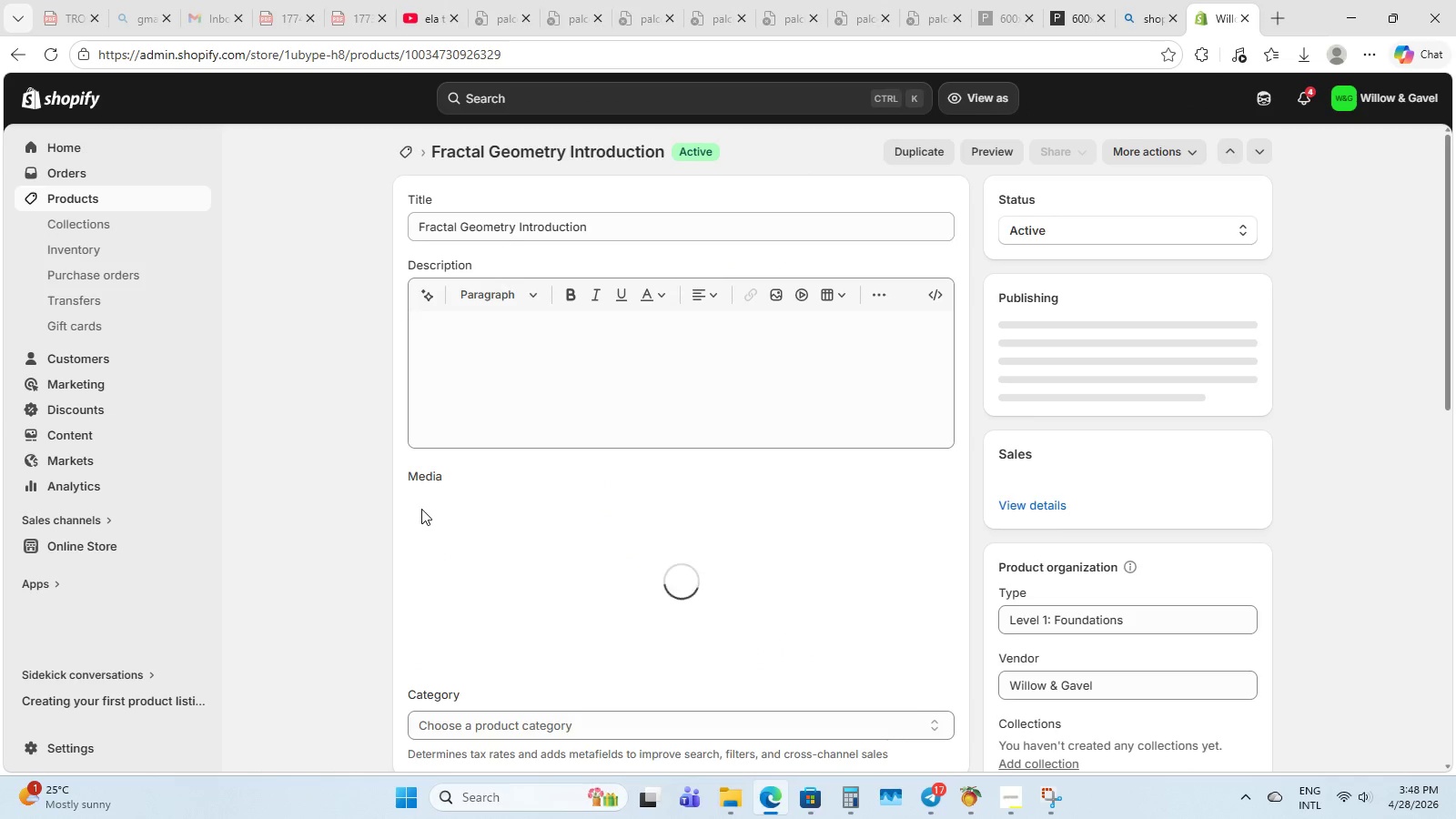 
wait(5.28)
 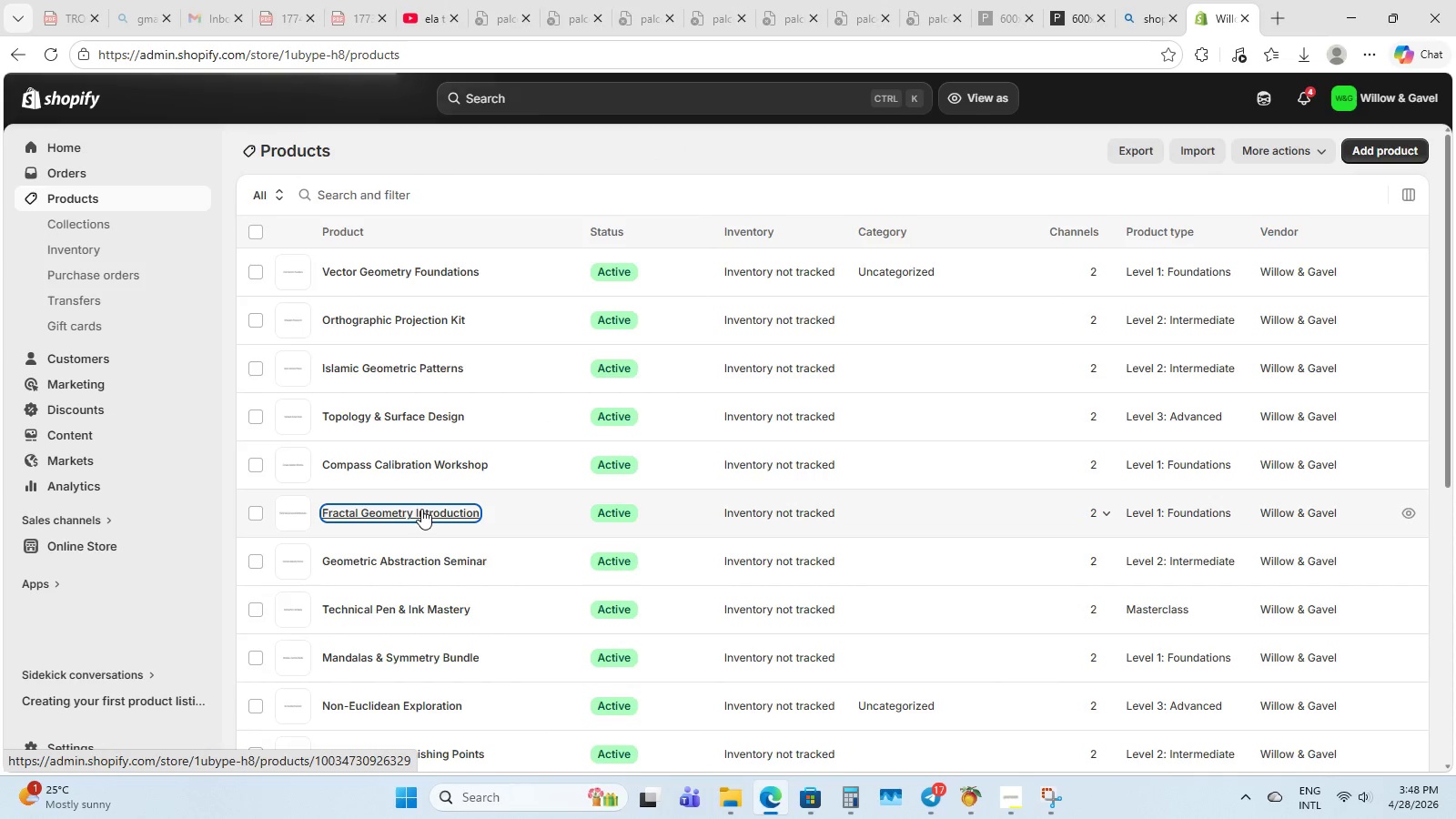 
left_click([582, 356])
 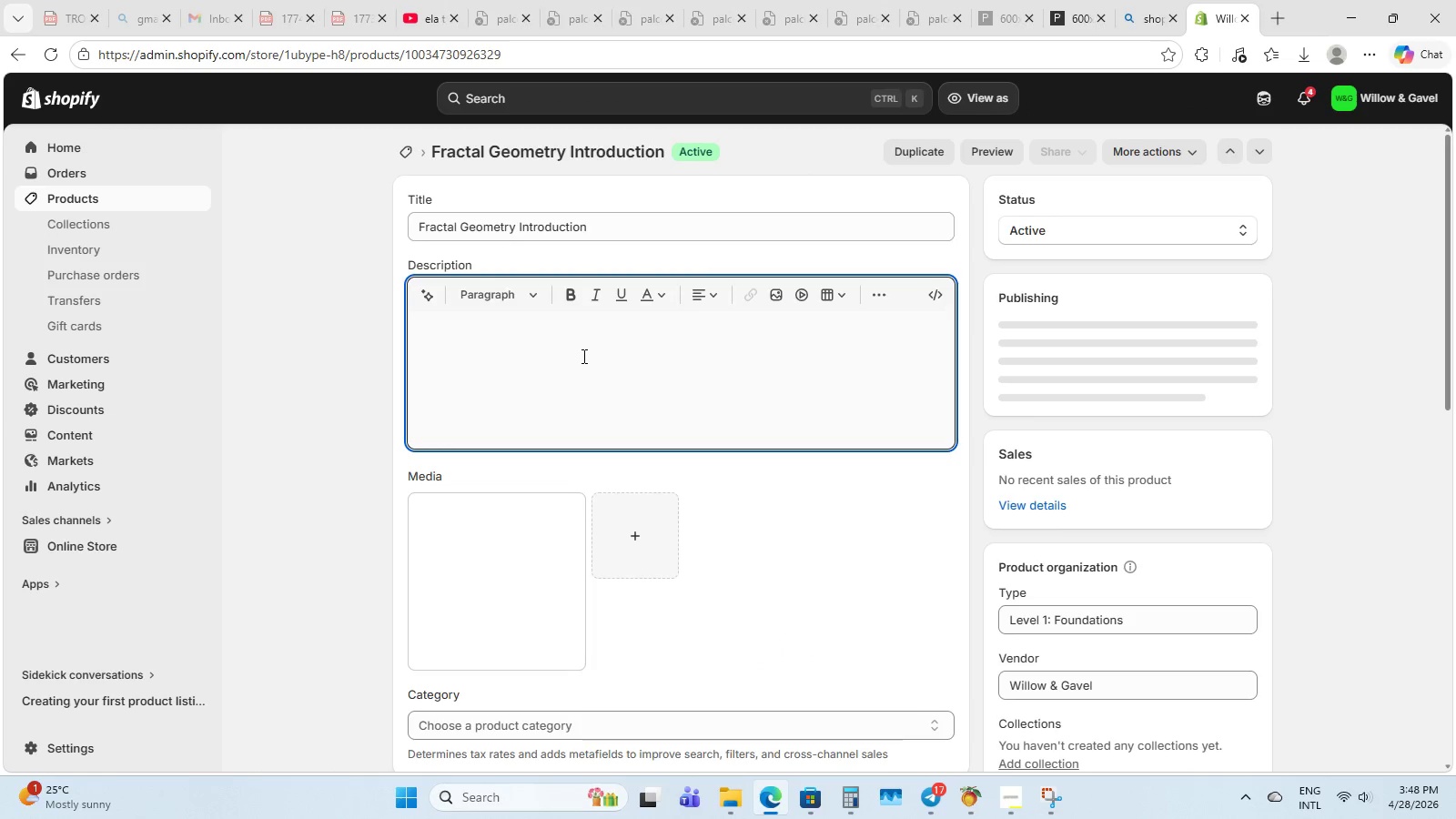 
type(MAter )
key(Backspace)
key(Backspace)
key(Backspace)
key(Backspace)
key(Backspace)
type(aste )
 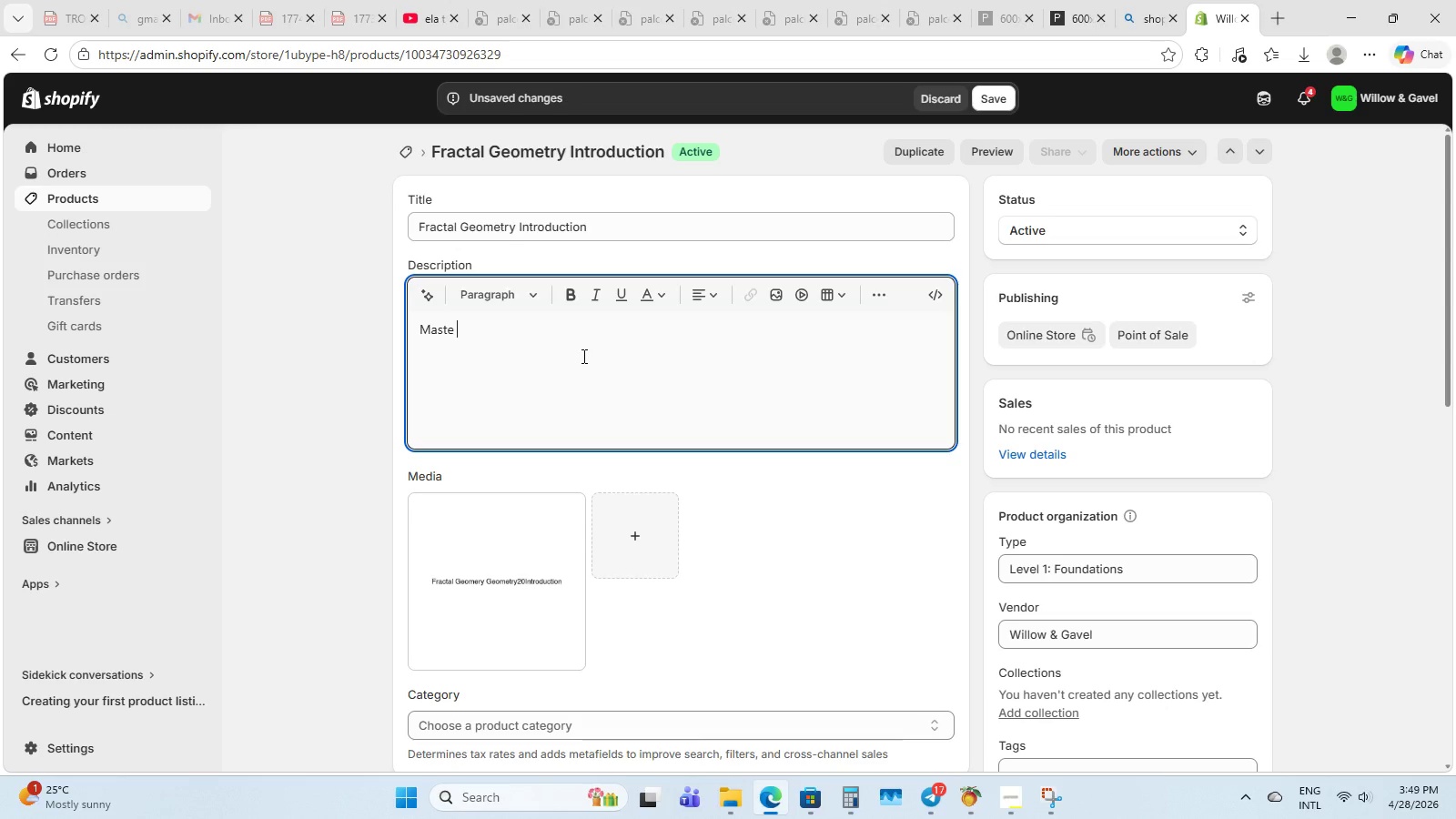 
wait(19.19)
 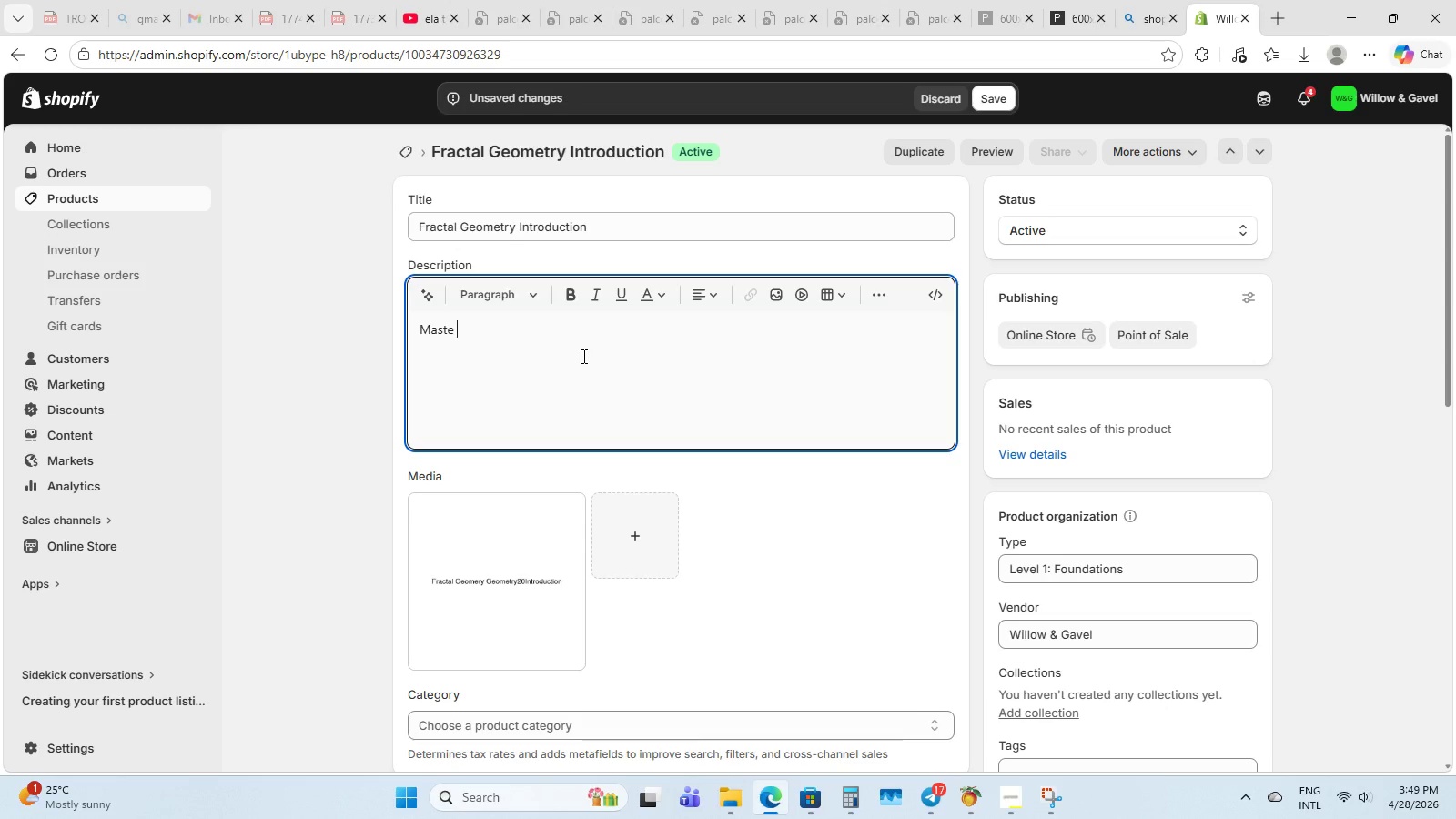 
type(the Art of )
 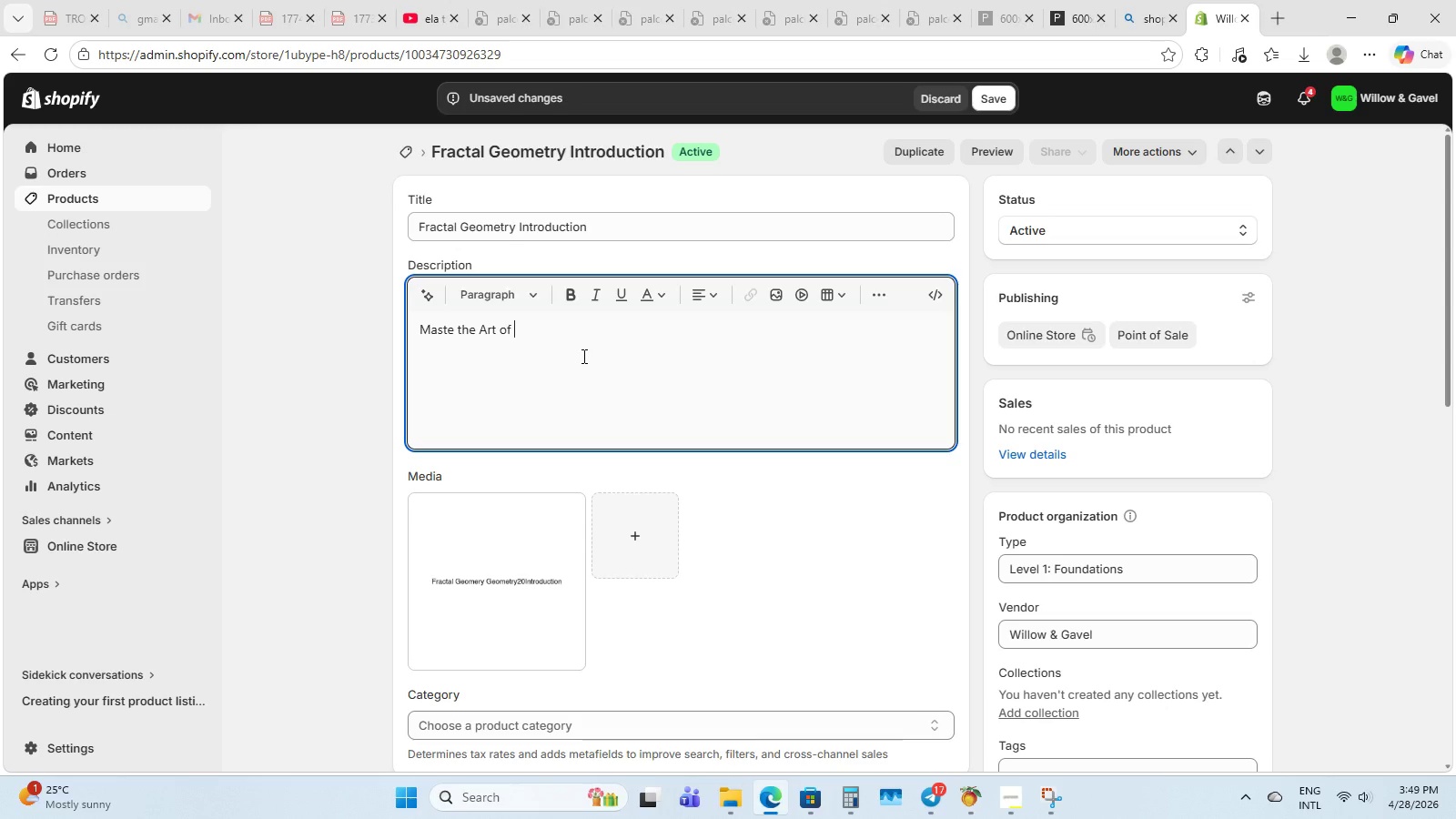 
type(Gem)
key(Backspace)
type(ometry)
key(Backspace)
type(y. Understamd )
key(Backspace)
key(Backspace)
key(Backspace)
type(nd the logic of imn)
key(Backspace)
key(Backspace)
type(nfinite self-similla)
key(Backspace)
key(Backspace)
type(arity n)
key(Backspace)
type(and recursice )
key(Backspace)
key(Backspace)
type(v)
key(Backspace)
key(Backspace)
type(ve patterns. Thois )
key(Backspace)
key(Backspace)
key(Backspace)
type(s introductory kit provides physc)
key(Backspace)
type(ucal)
key(Backspace)
key(Backspace)
key(Backspace)
key(Backspace)
type(ical )
 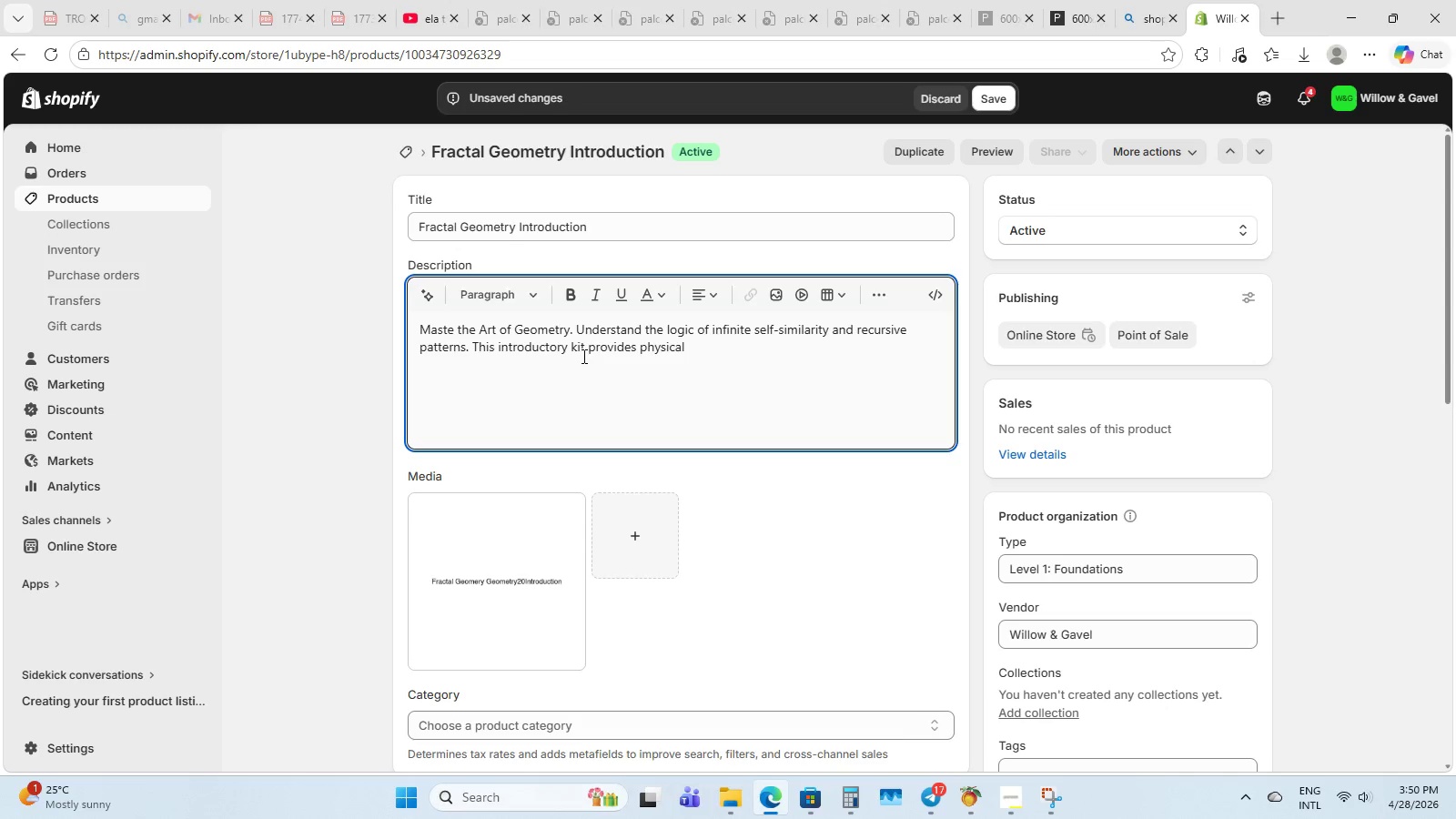 
type(plotting w)
key(Backspace)
type(excersice)
key(Backspace)
key(Backspace)
key(Backspace)
key(Backspace)
 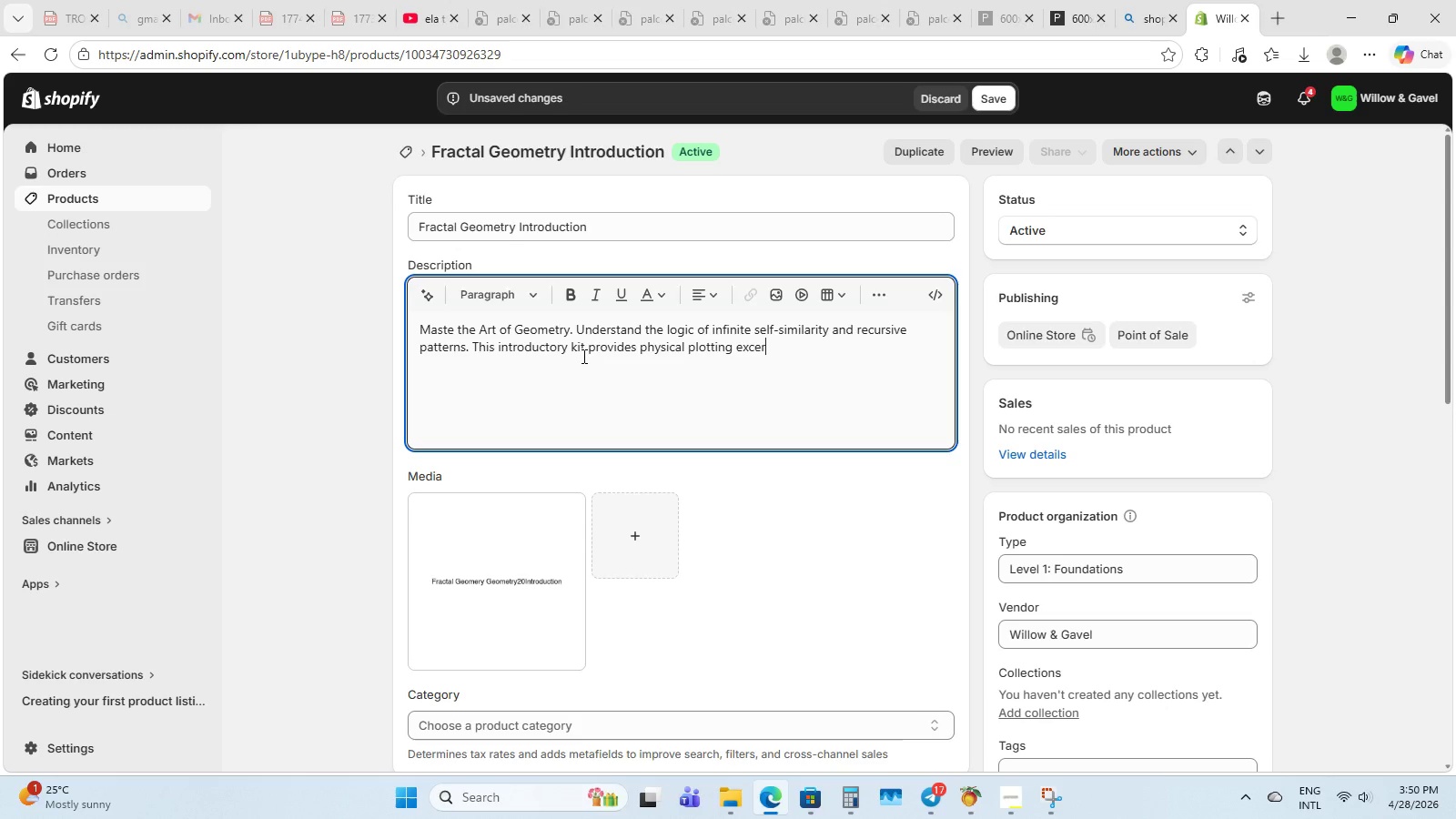 
type(ises )
key(Backspace)
 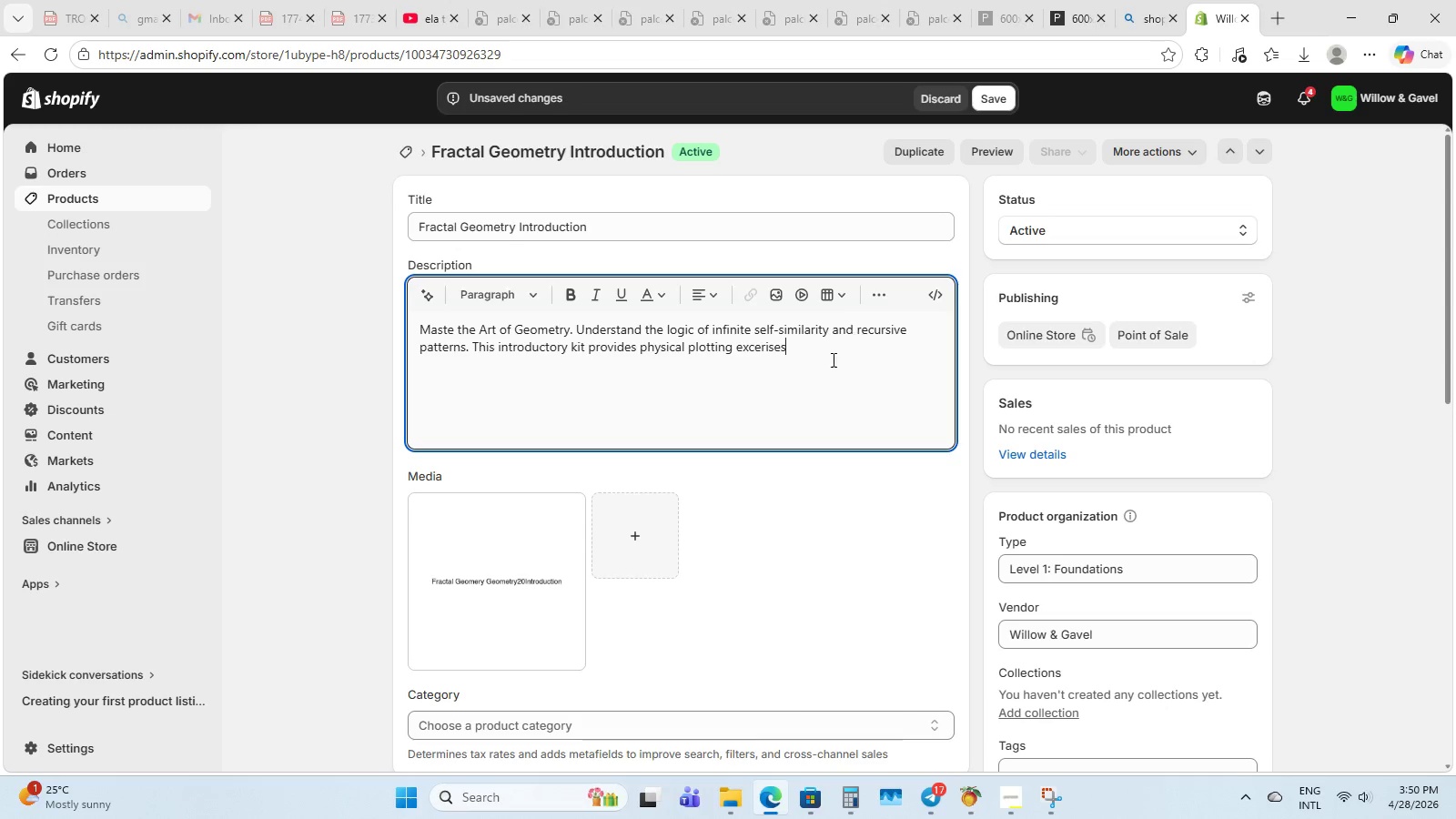 
key(Space)
 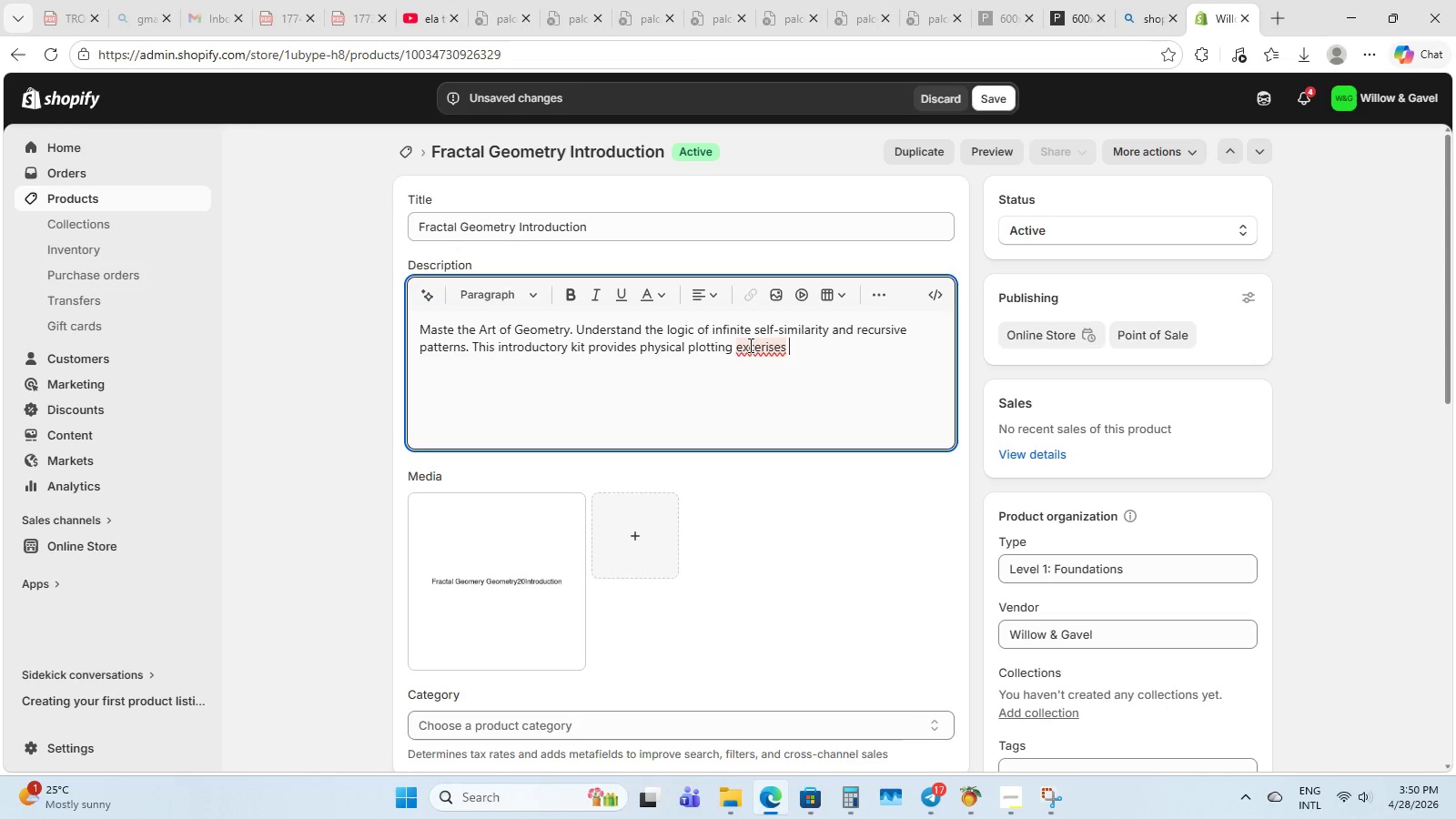 
left_click([749, 345])
 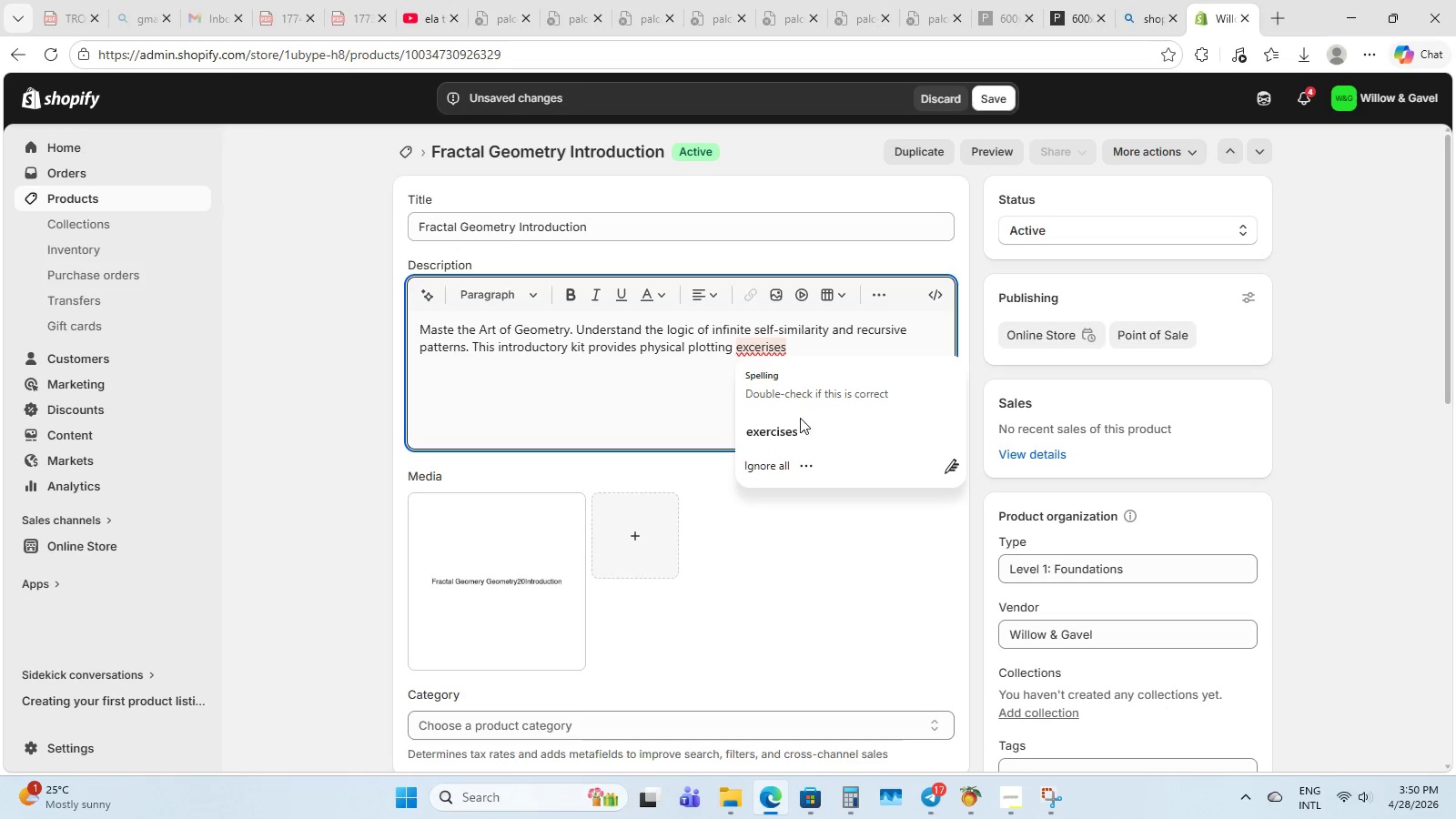 
left_click([812, 440])
 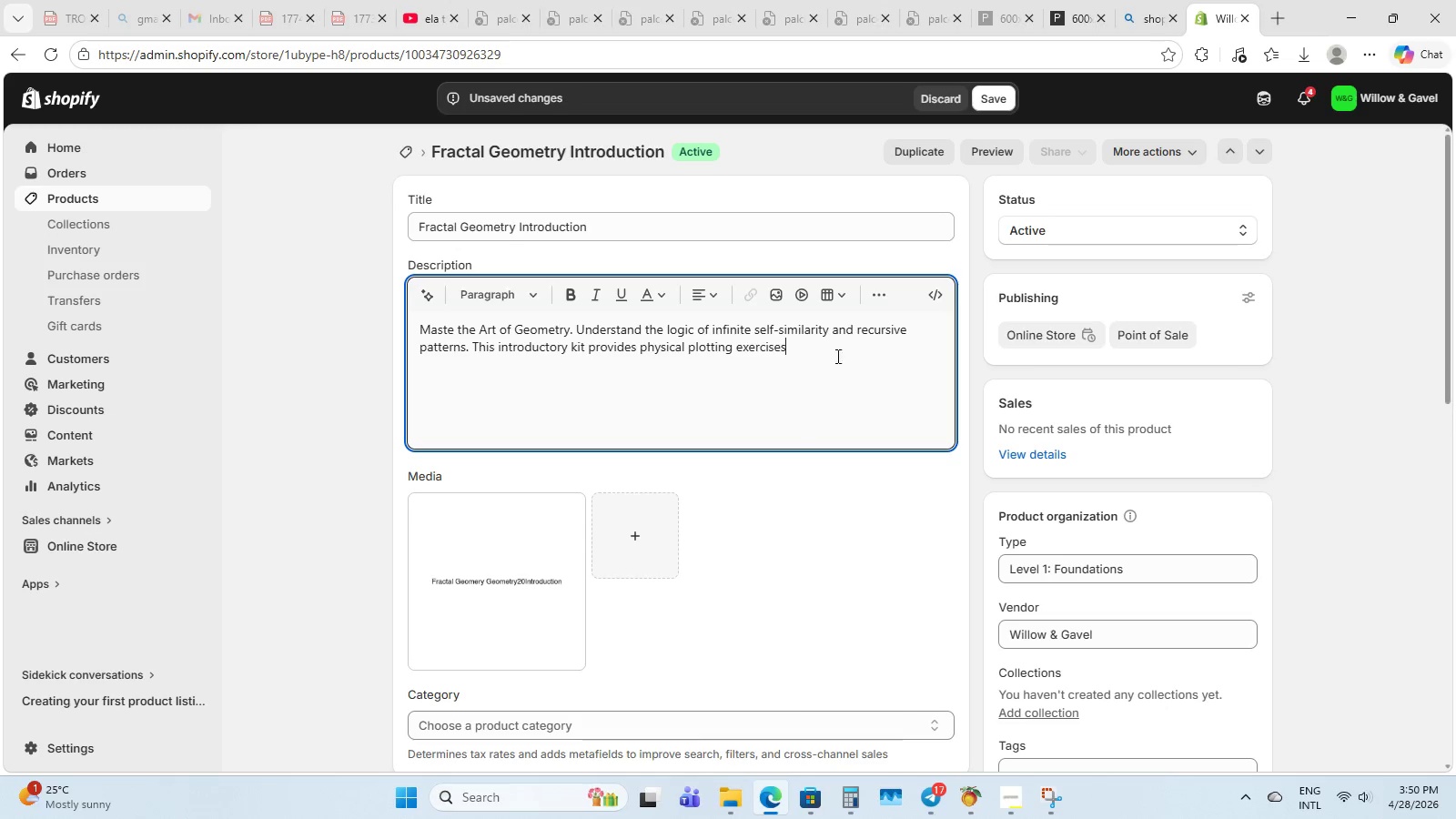 
left_click([840, 349])
 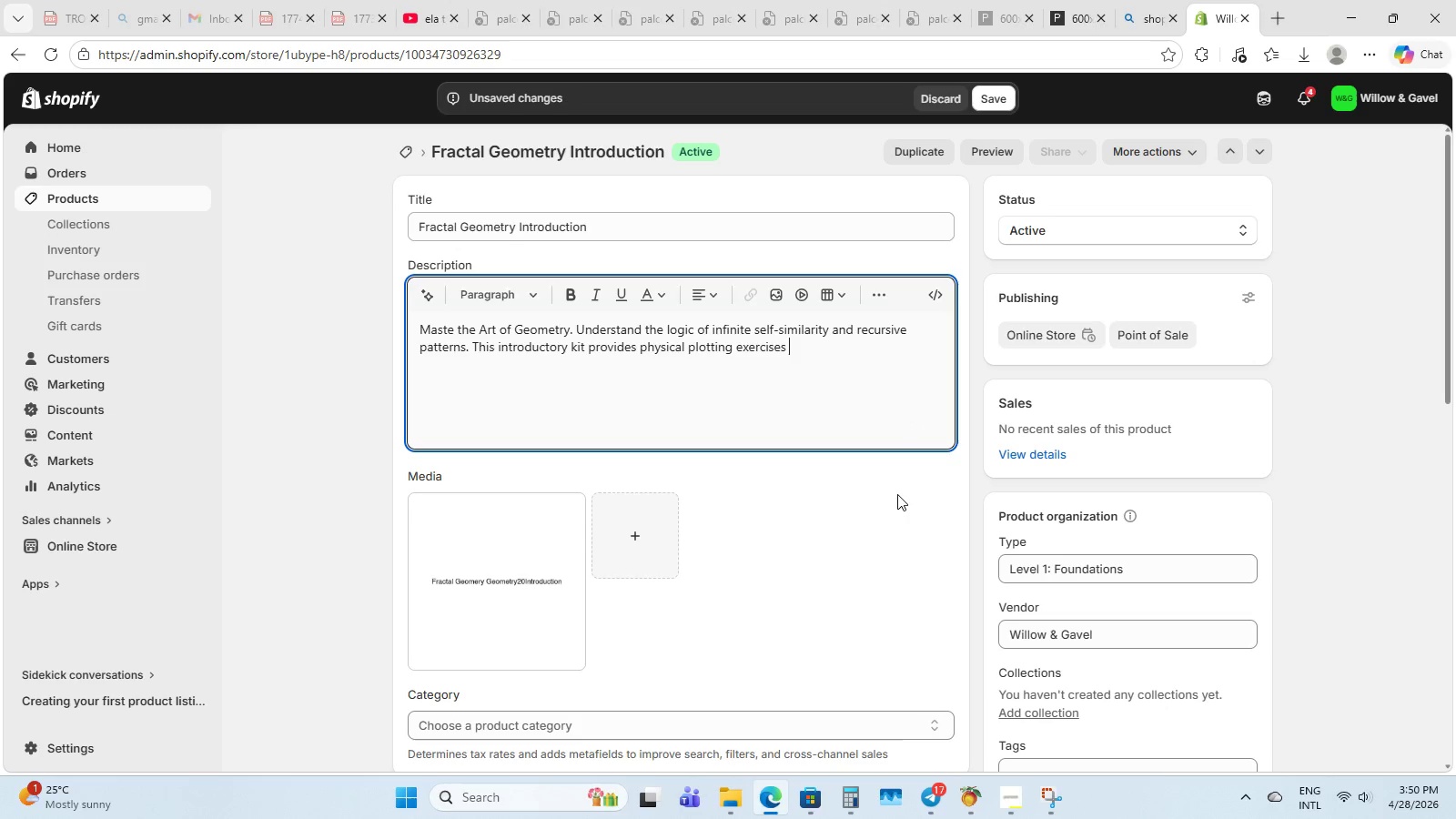 
type(for famous fractua)
 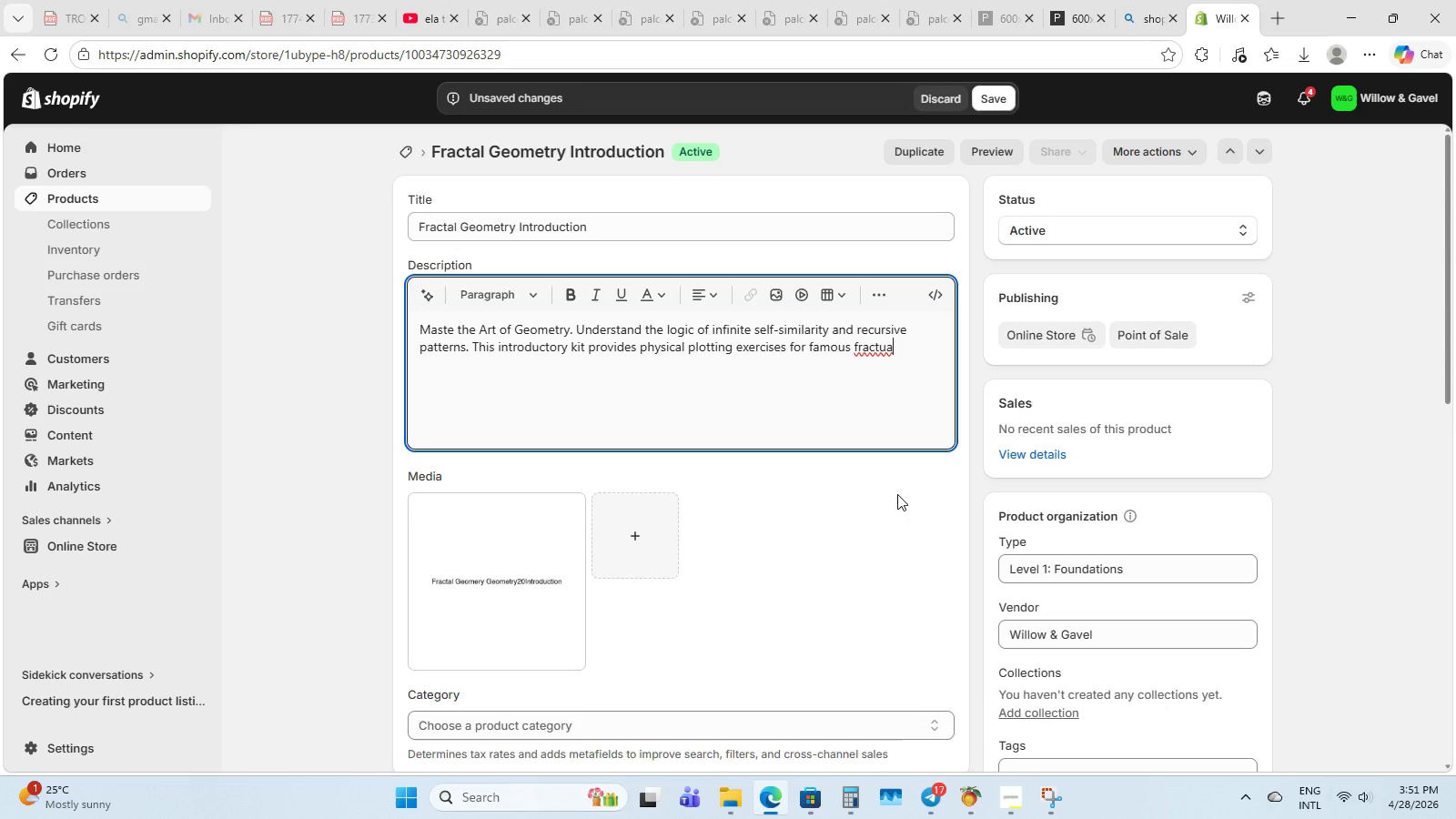 
wait(16.56)
 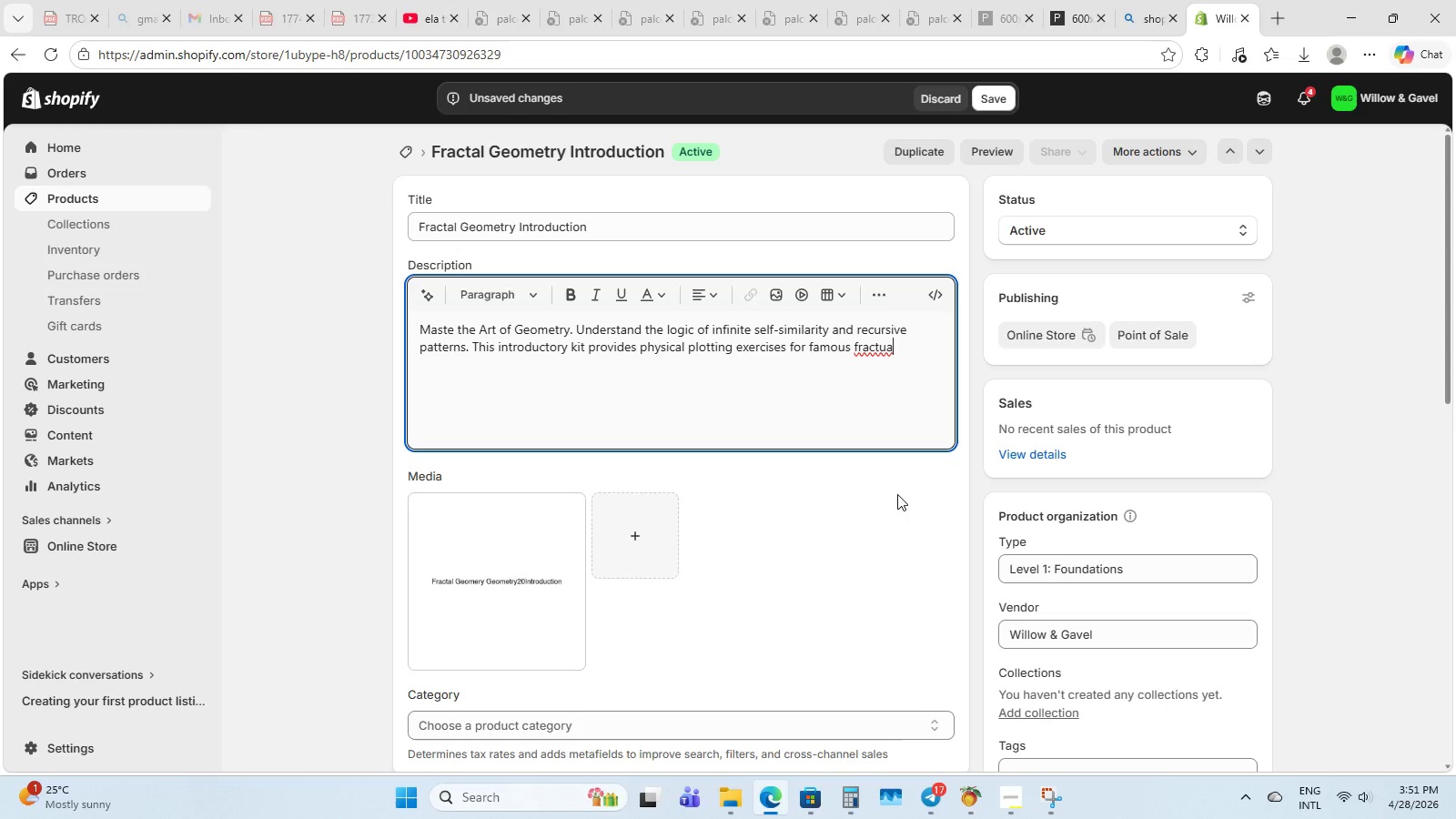 
key(L)
 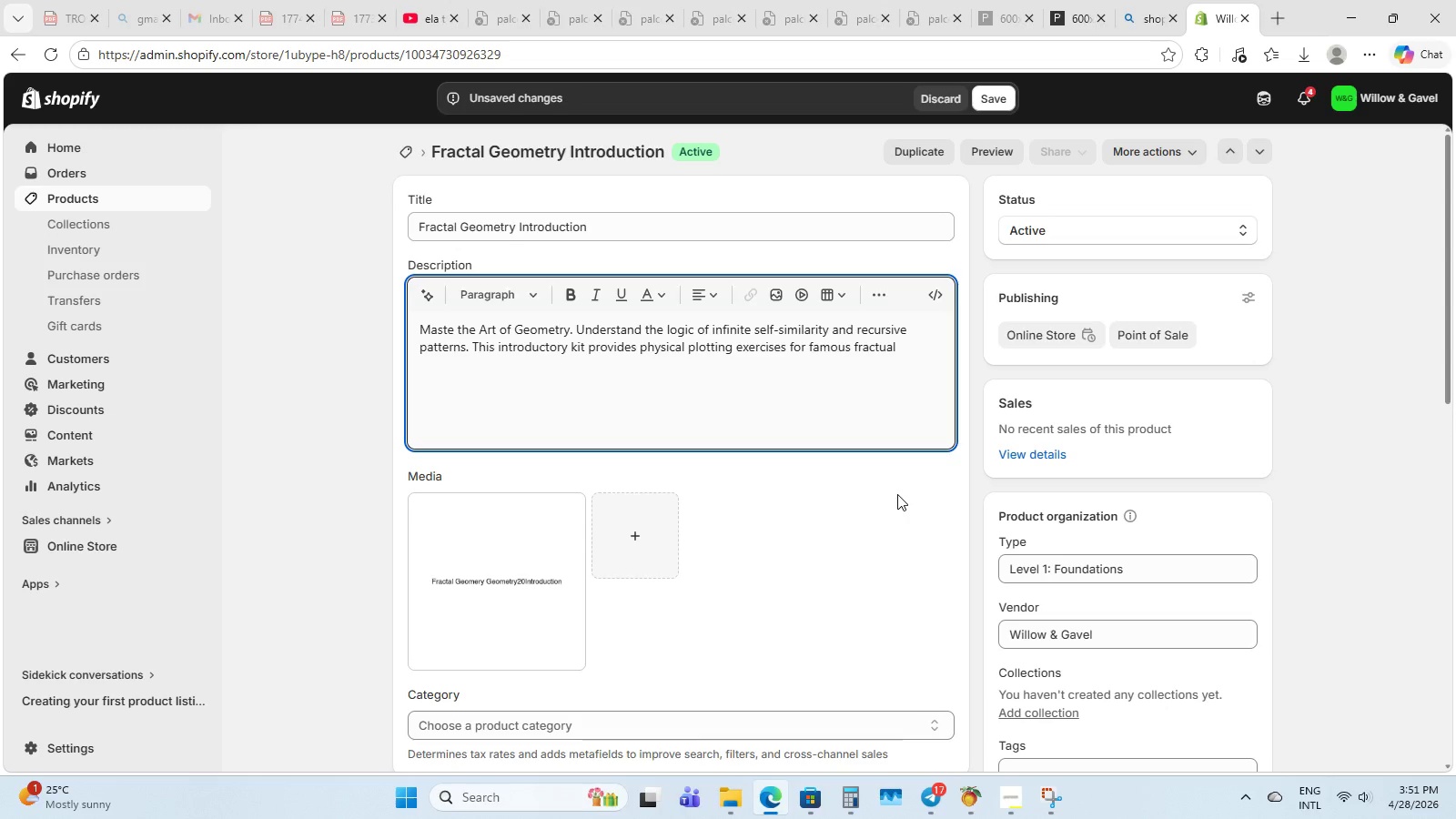 
key(Space)
 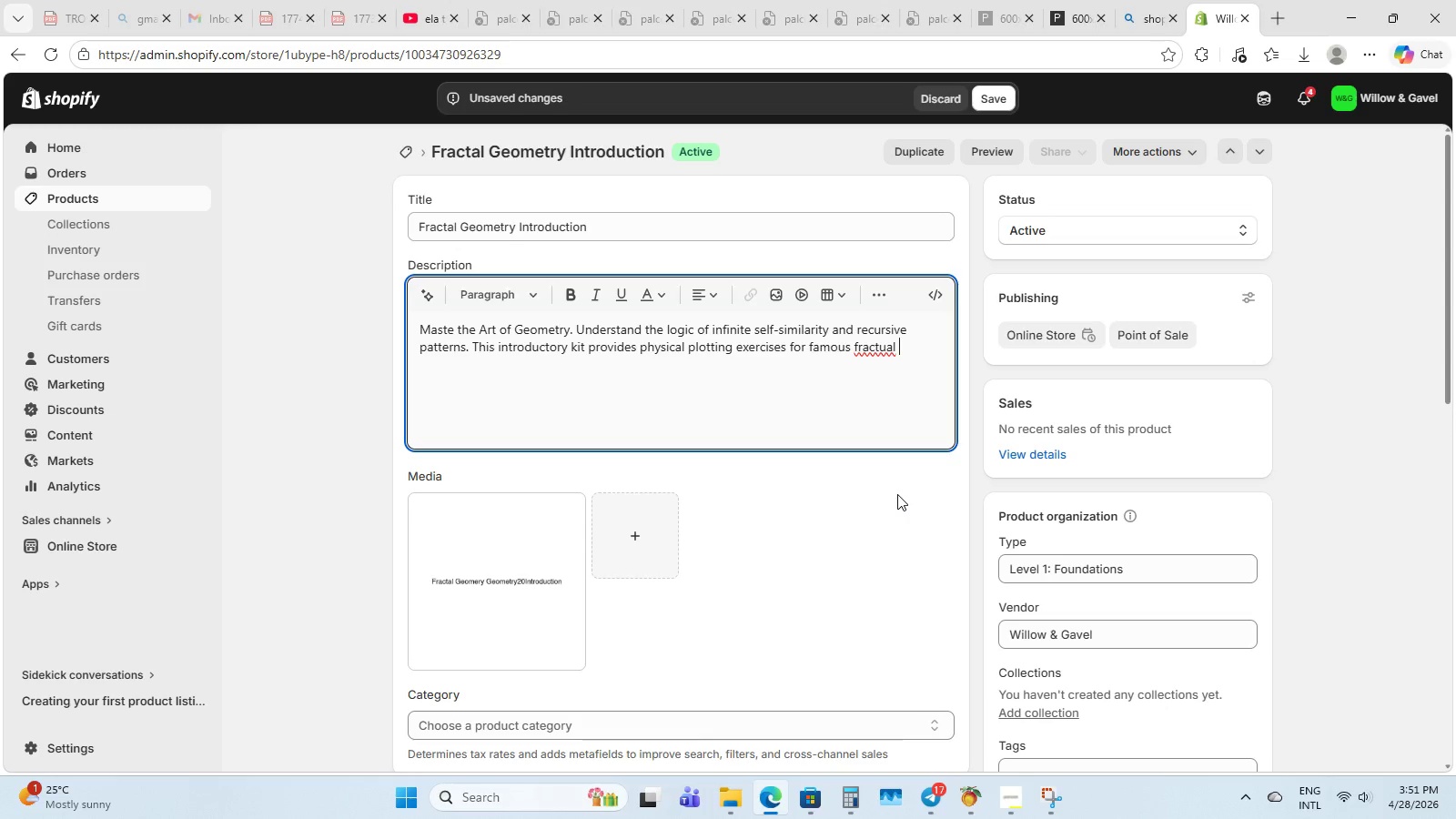 
wait(5.72)
 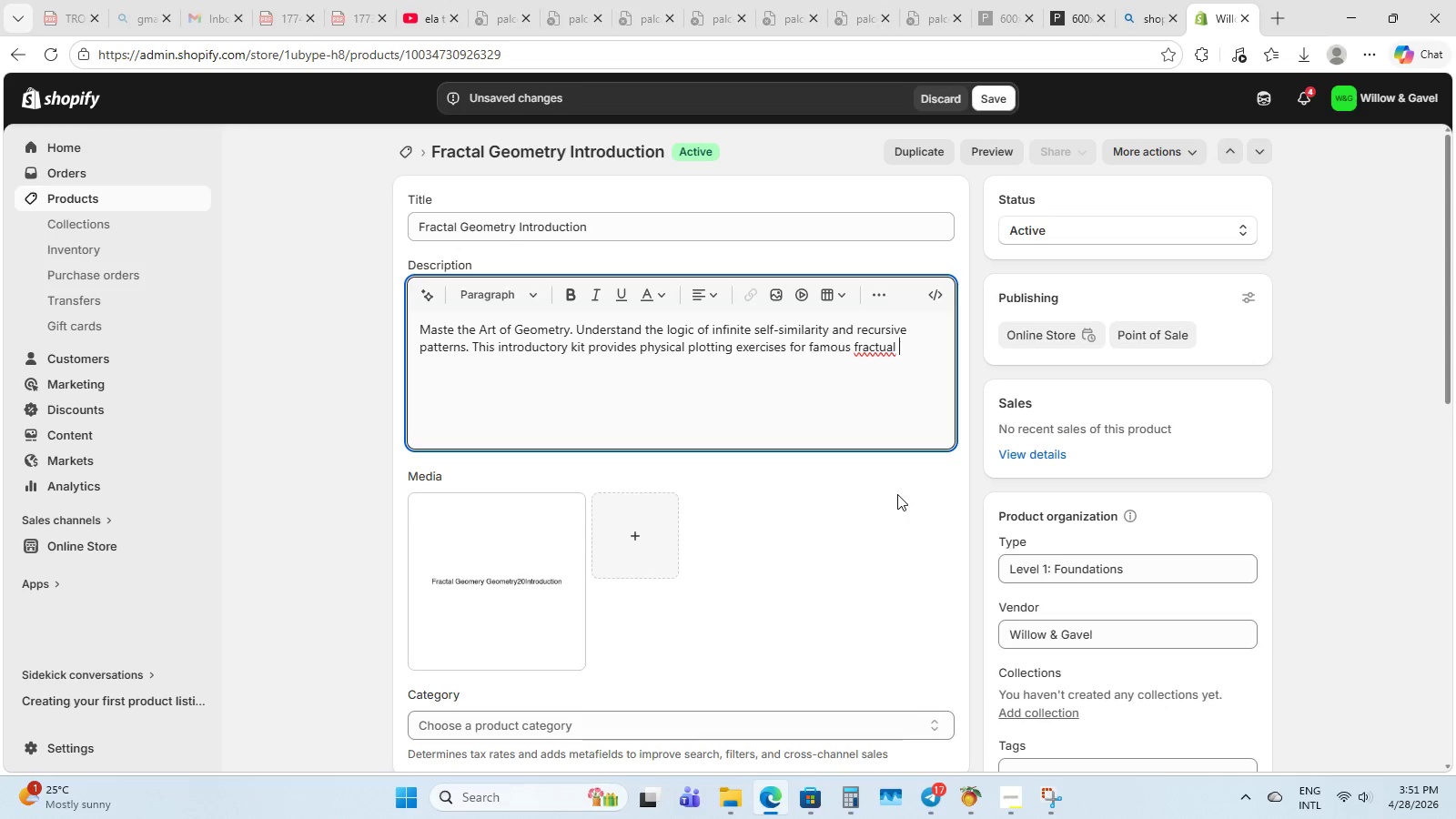 
key(Backspace)
 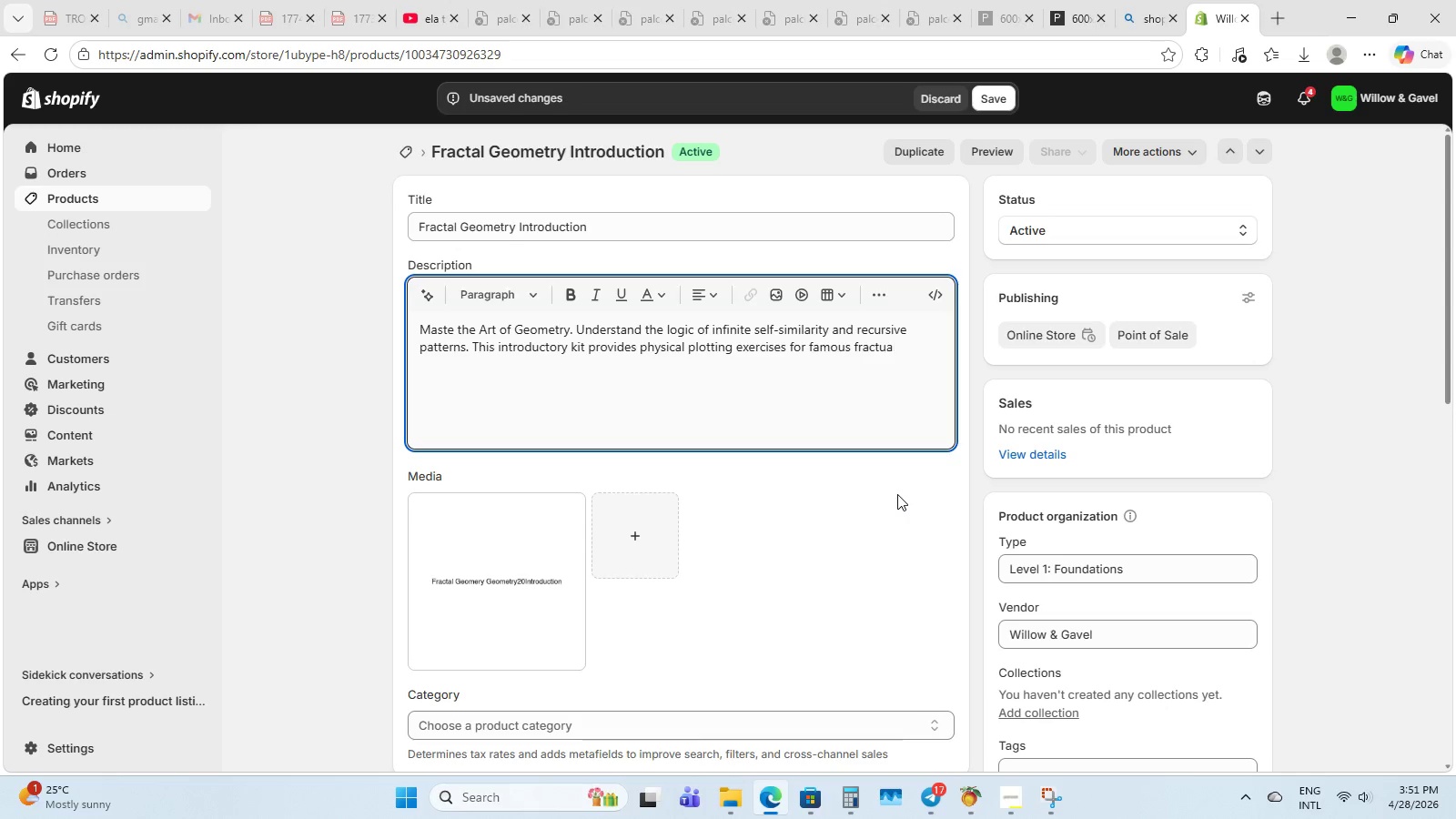 
key(Backspace)
 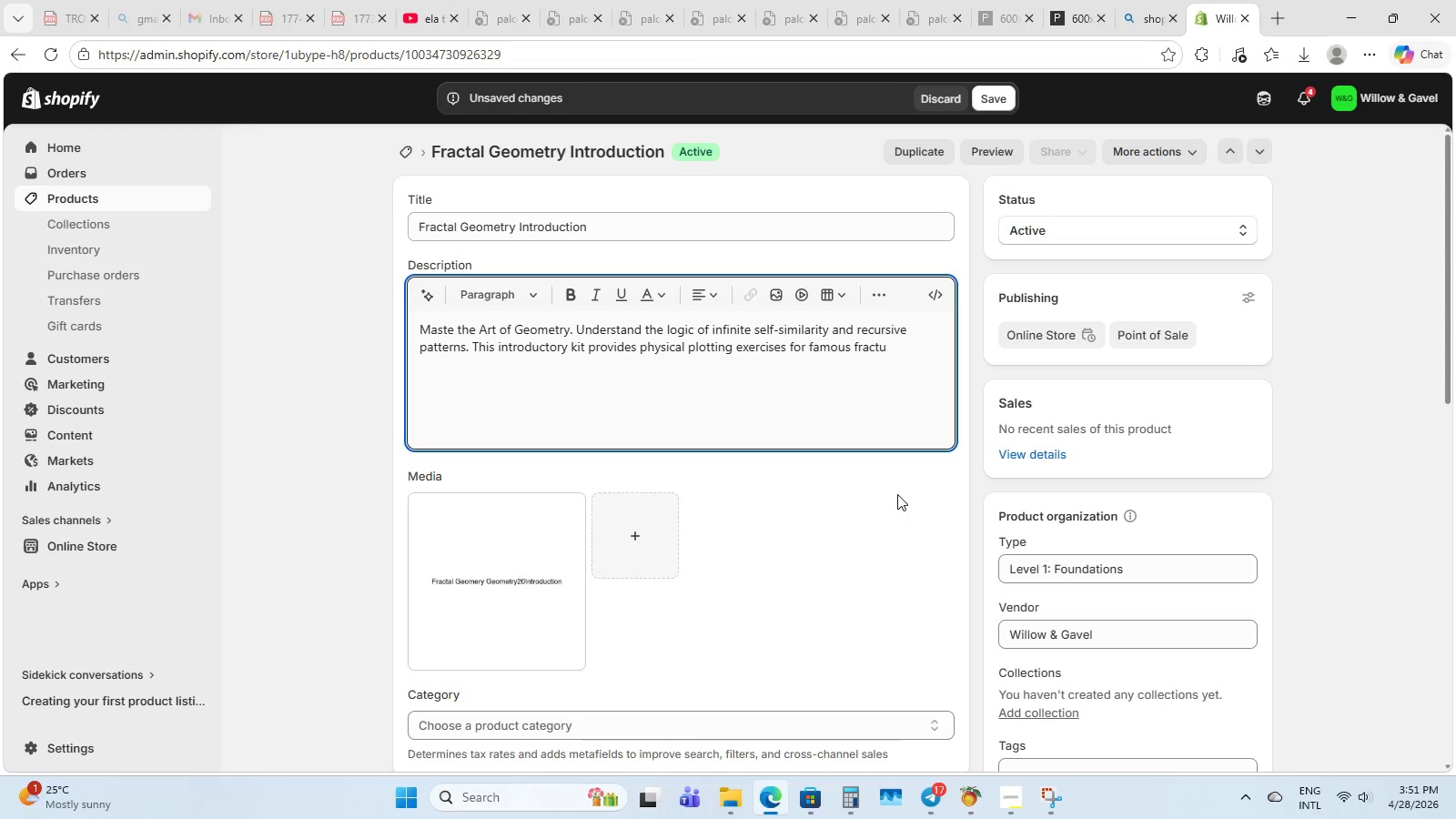 
key(Backspace)
 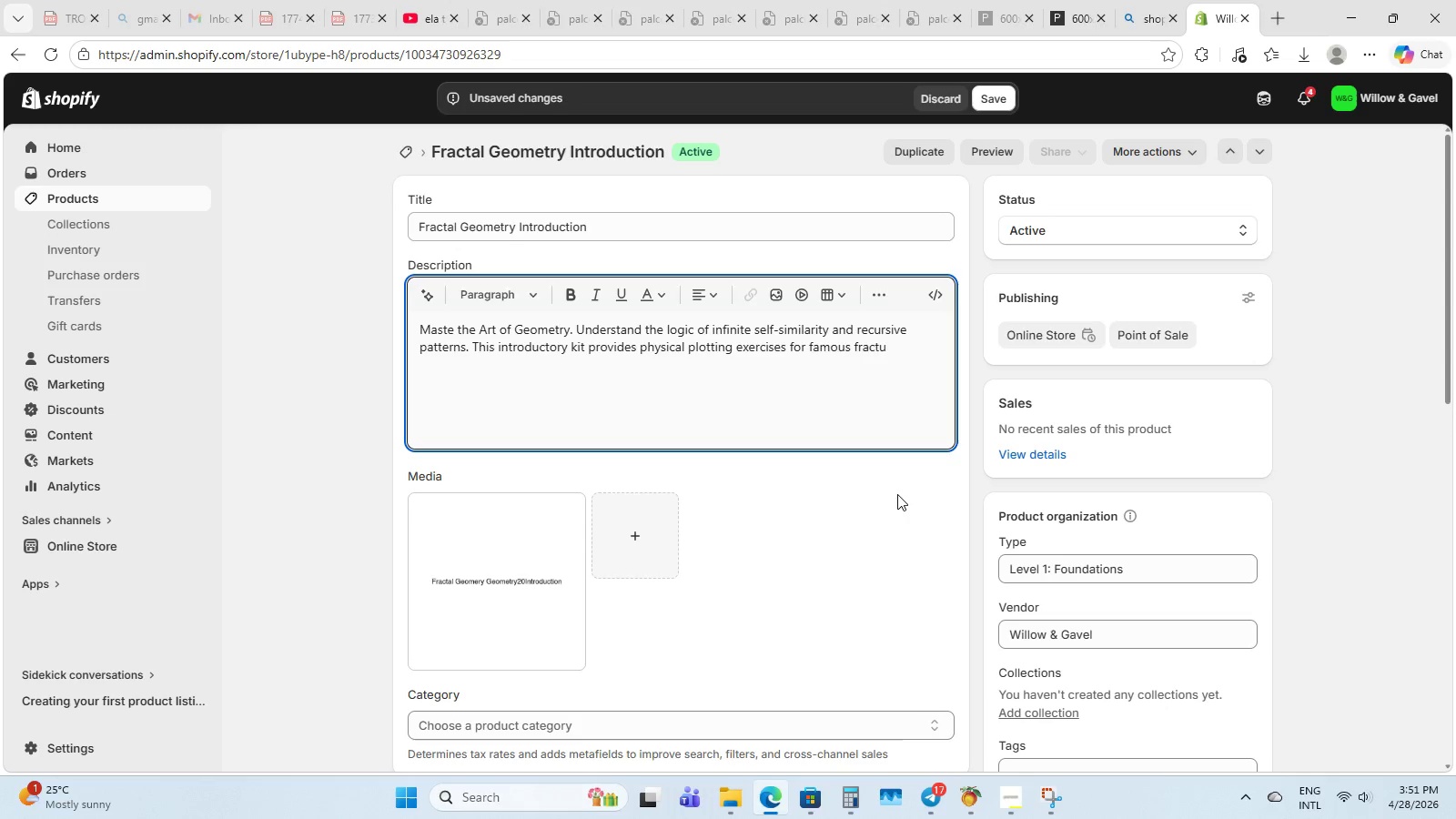 
key(Backspace)
 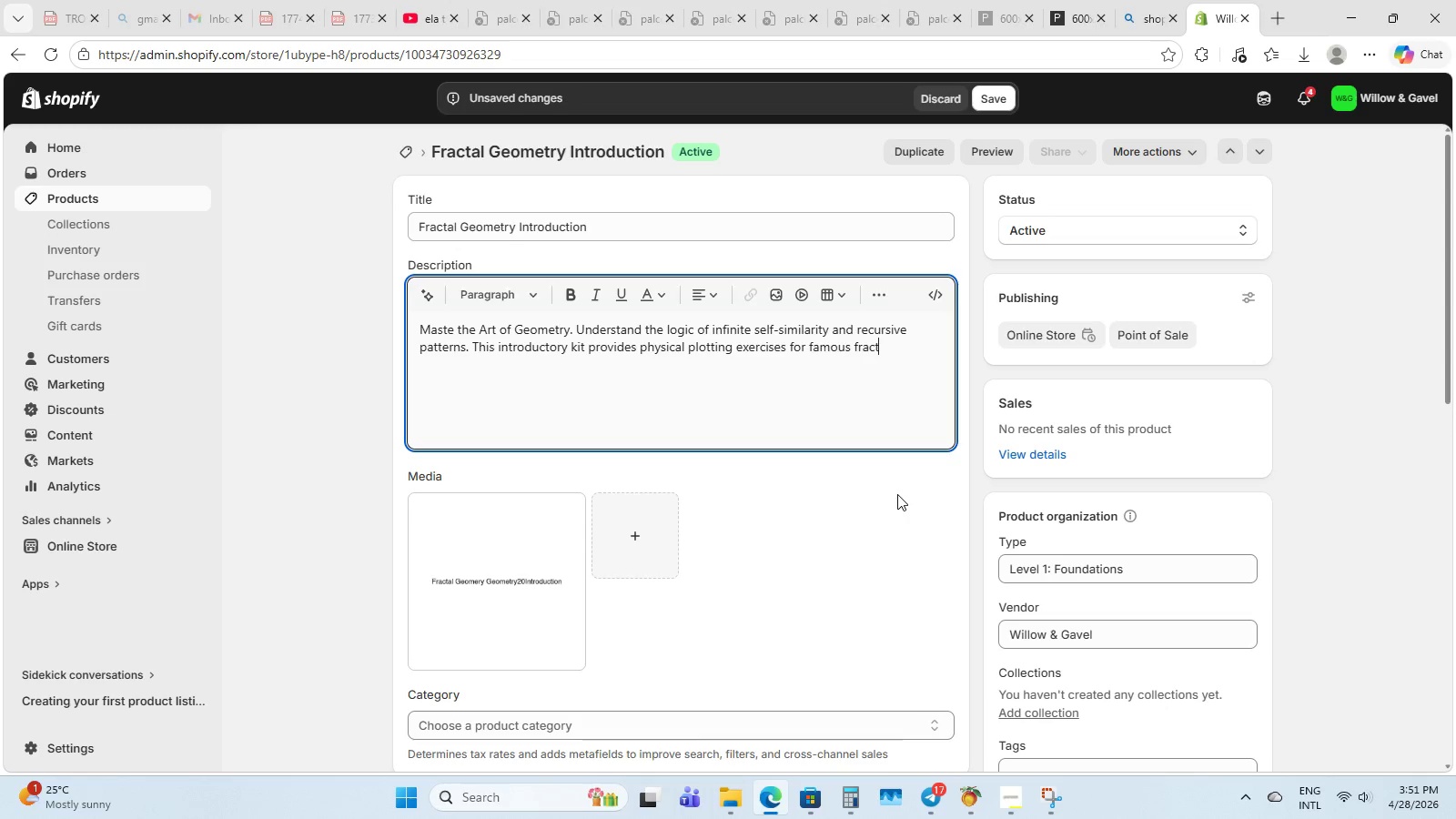 
key(A)
 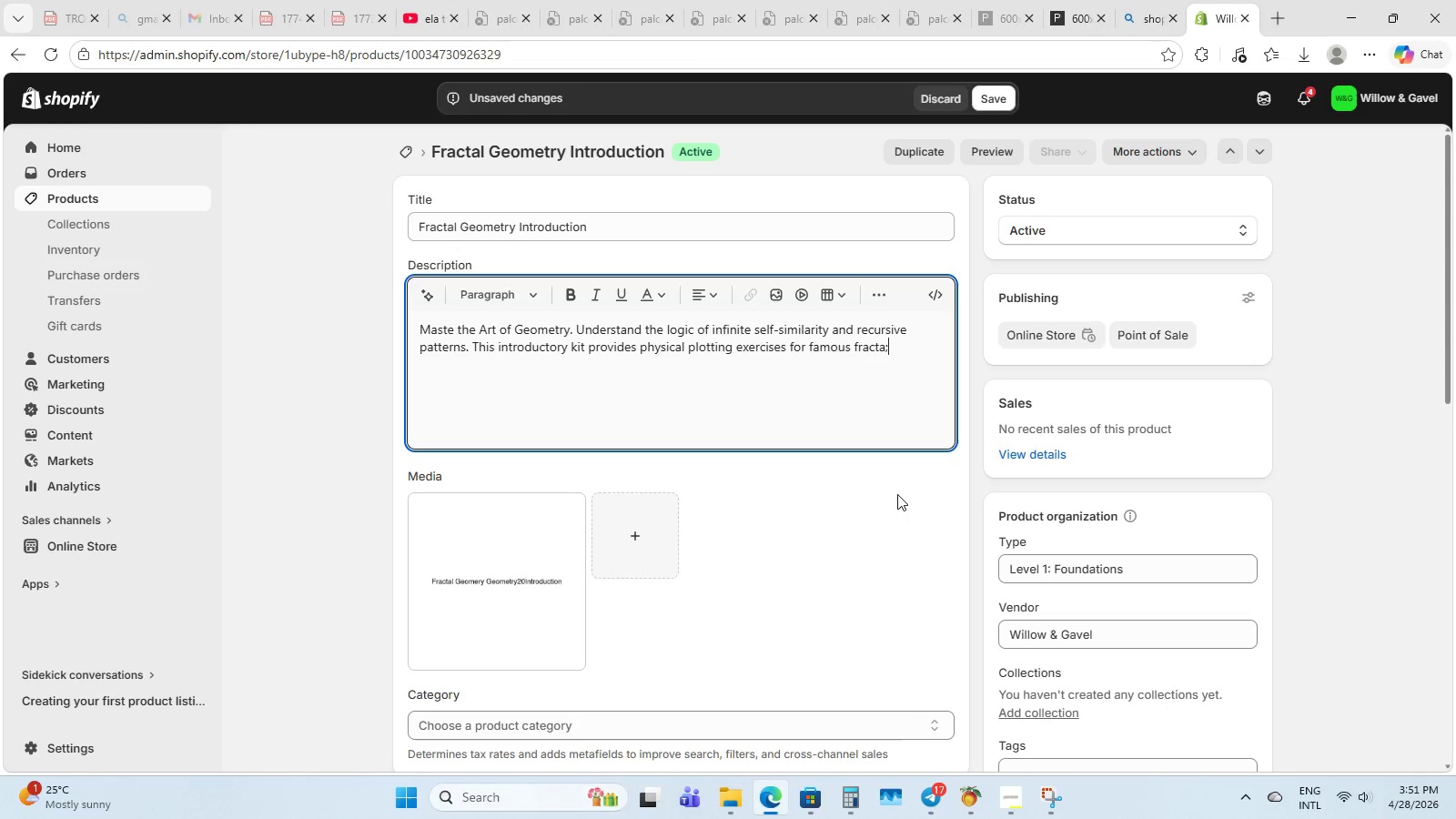 
key(Semicolon)
 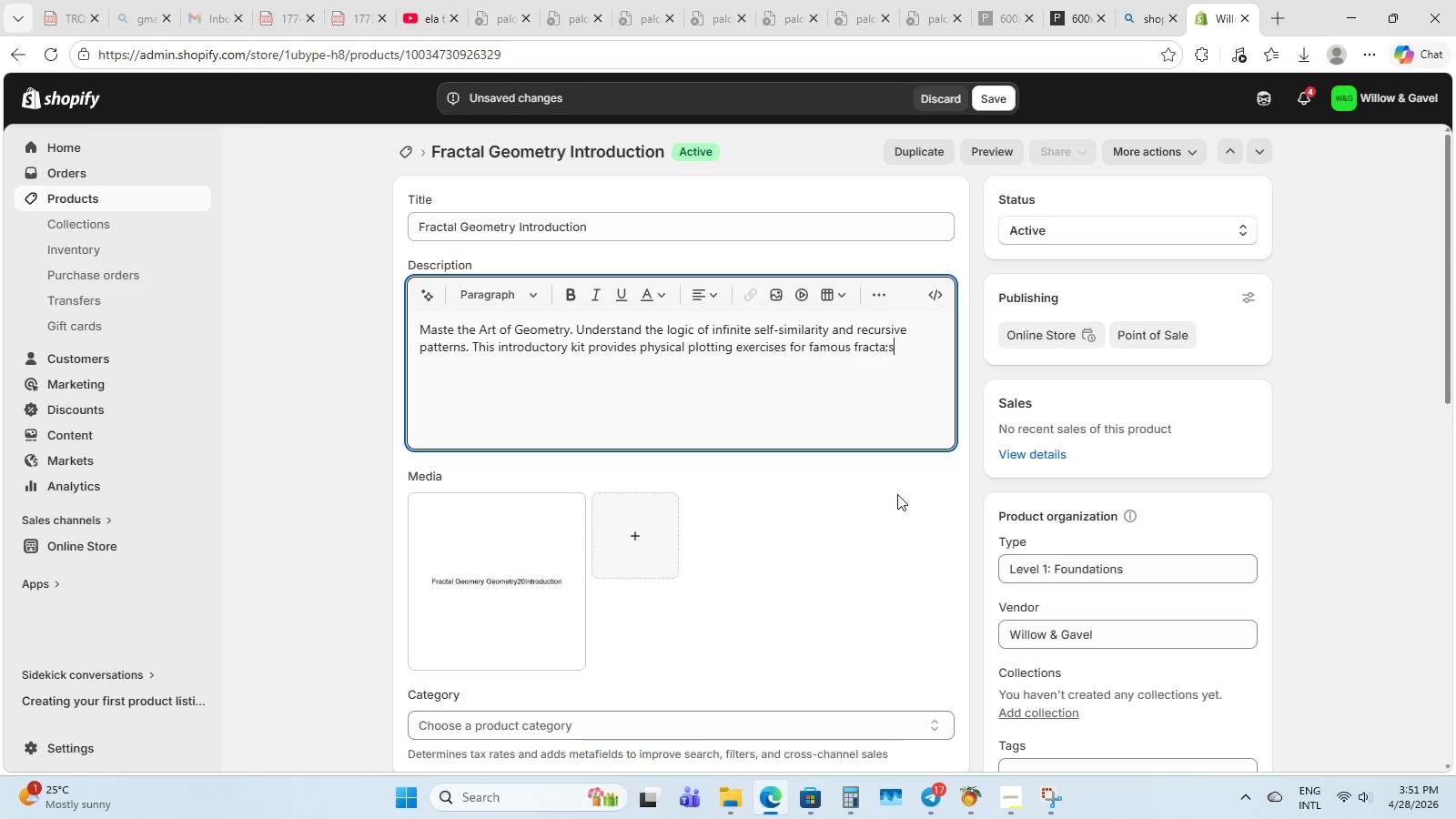 
key(S)
 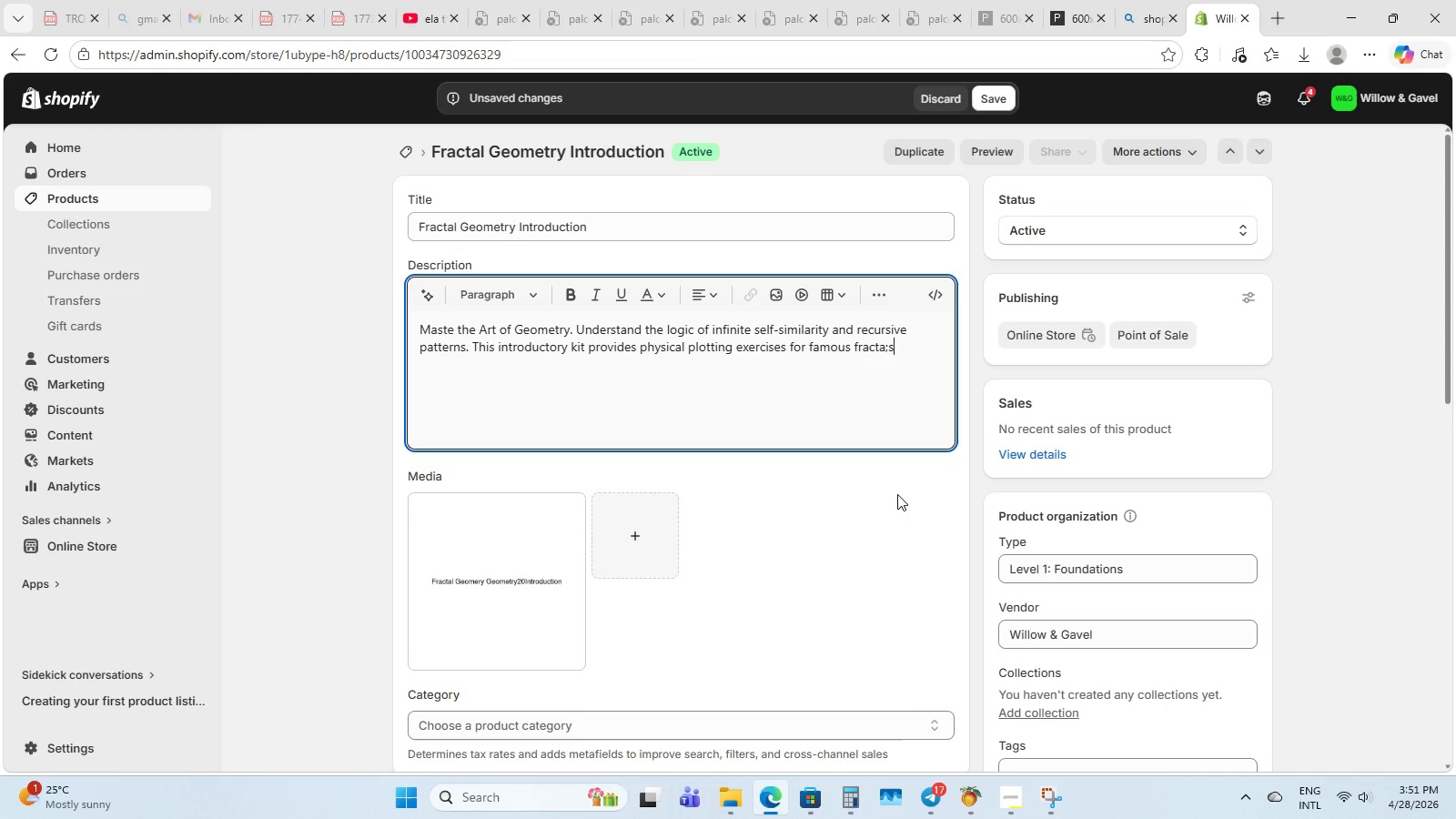 
key(Alt+Control+AltRight)
 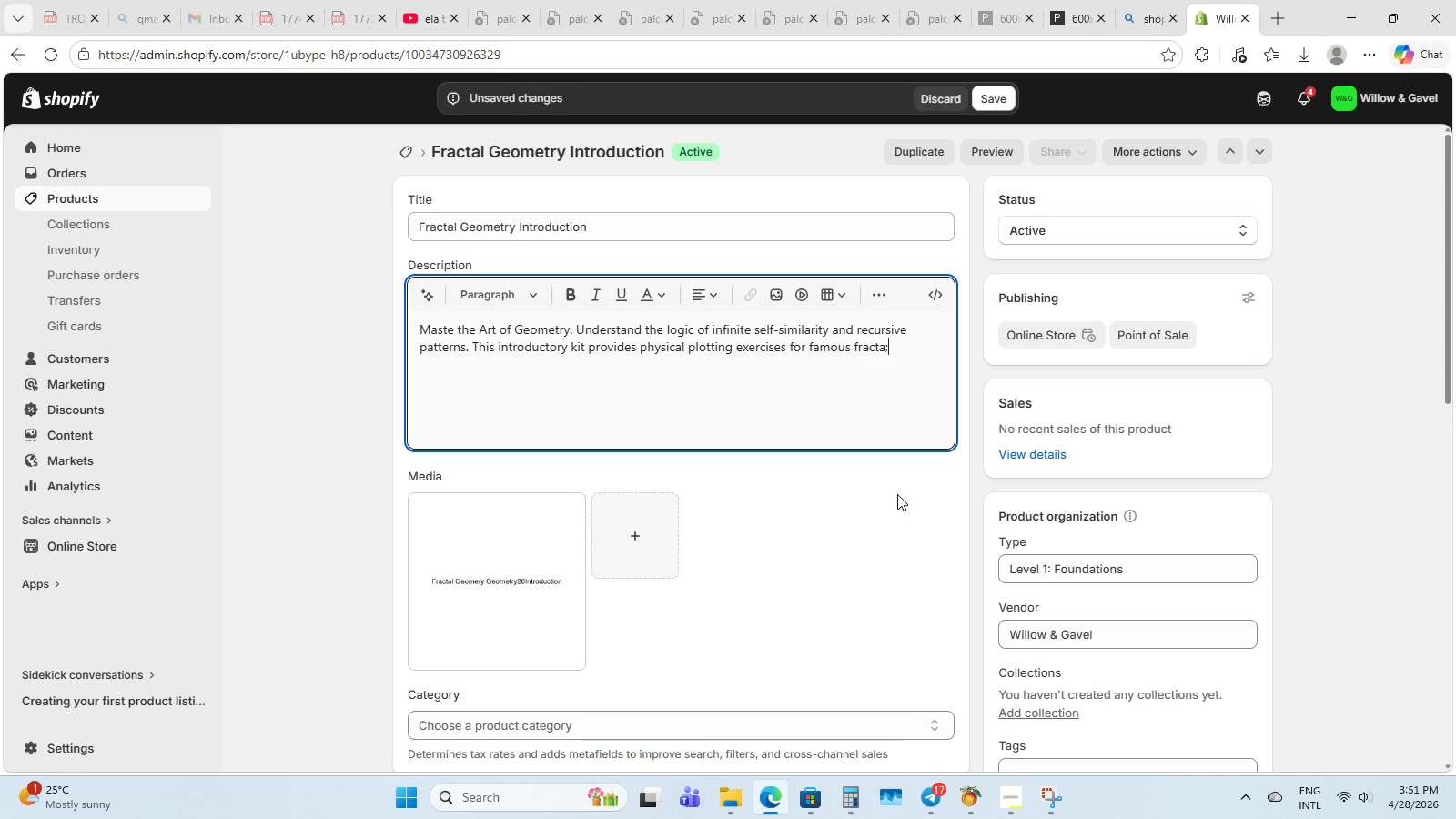 
key(Control+ControlLeft)
 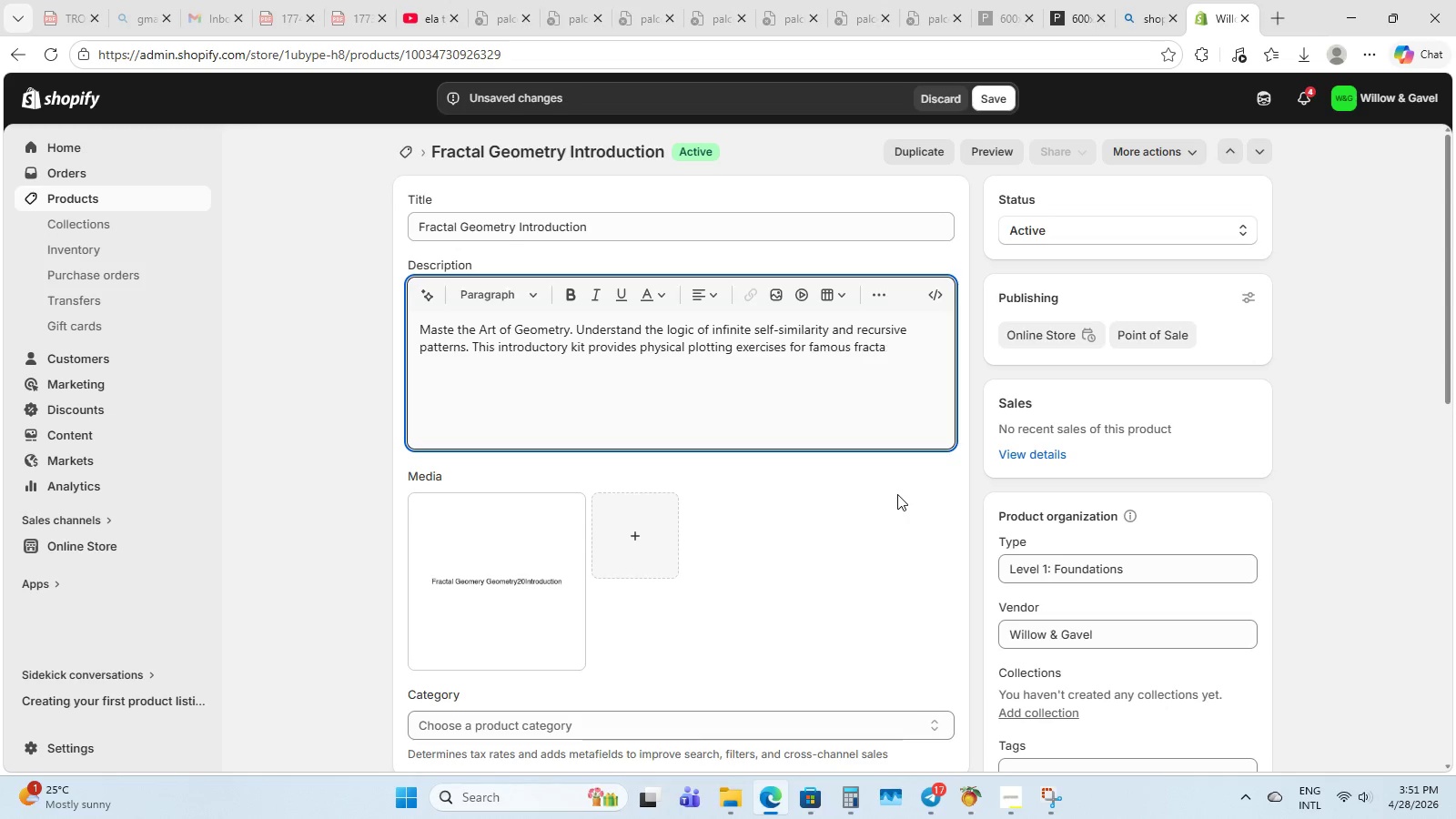 
key(Backspace)
key(Backspace)
type(ls like the siperpinsku triangle and Koch Snowflake. Digital instructu)
key(Backspace)
type(u=)
key(Backspace)
key(Backspace)
type(ion explains the mathematical ire)
 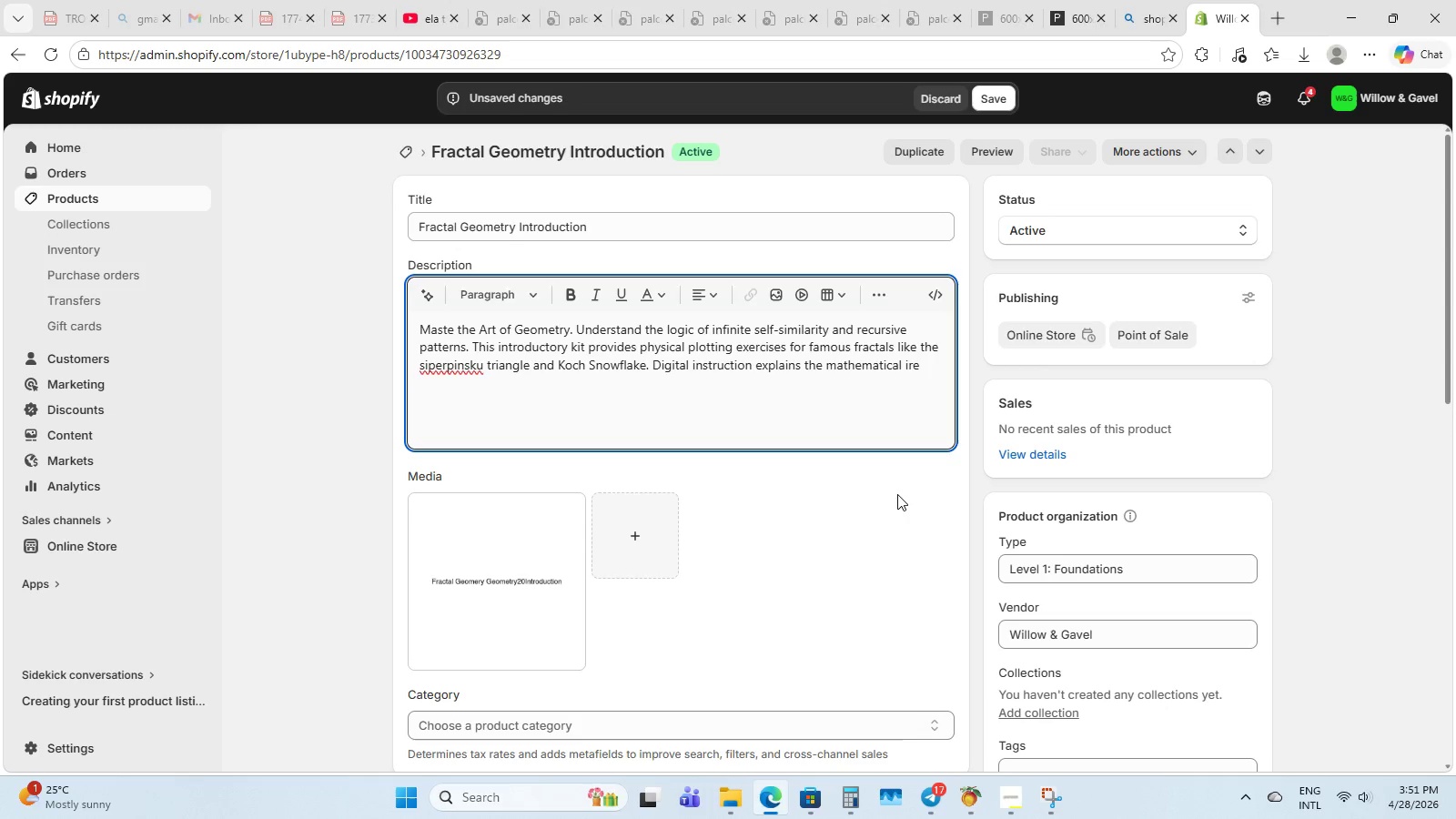 
key(Backspace)
key(Backspace)
type(ter)
 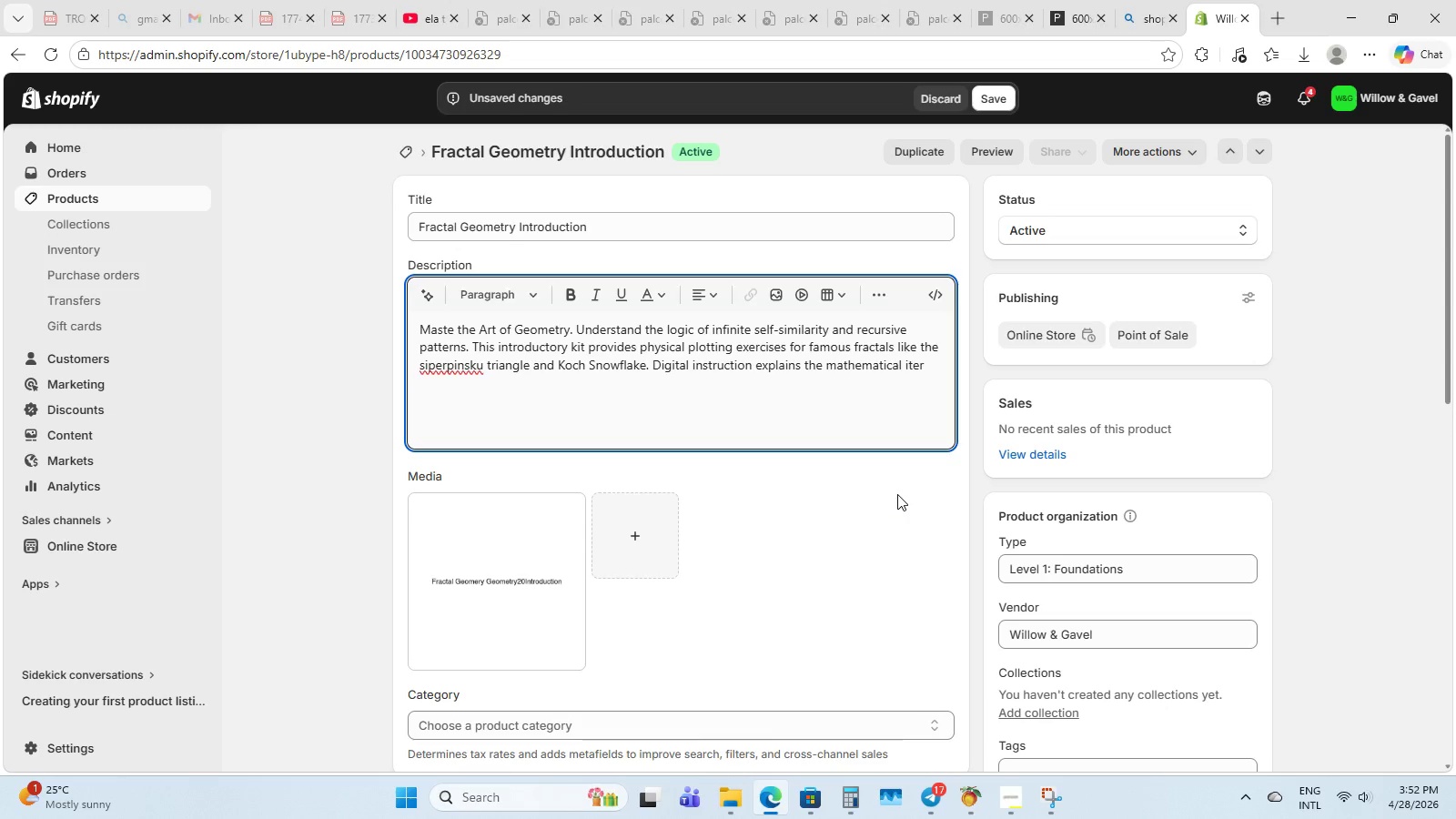 
type(ation behind)
 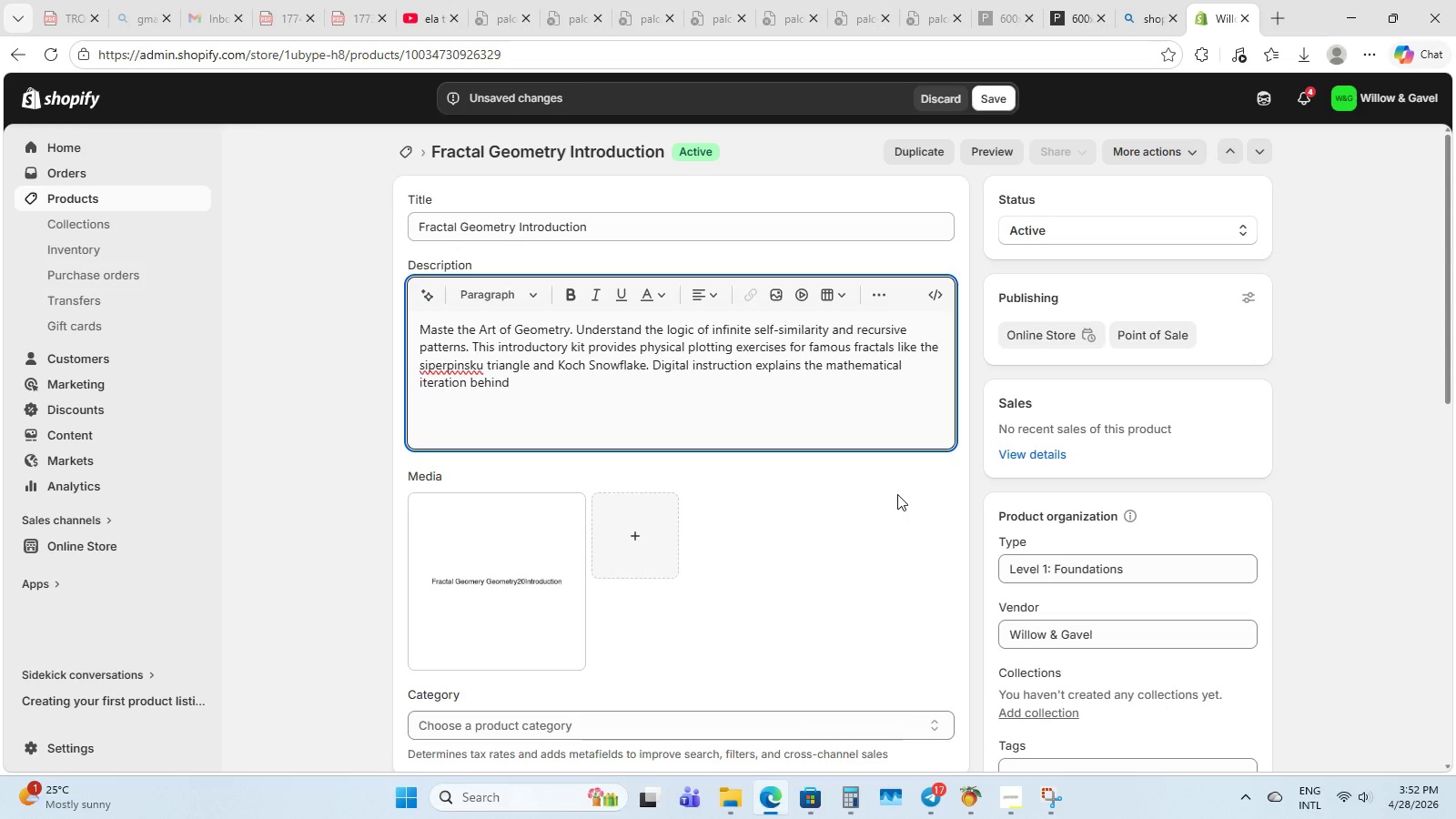 
key(Space)
 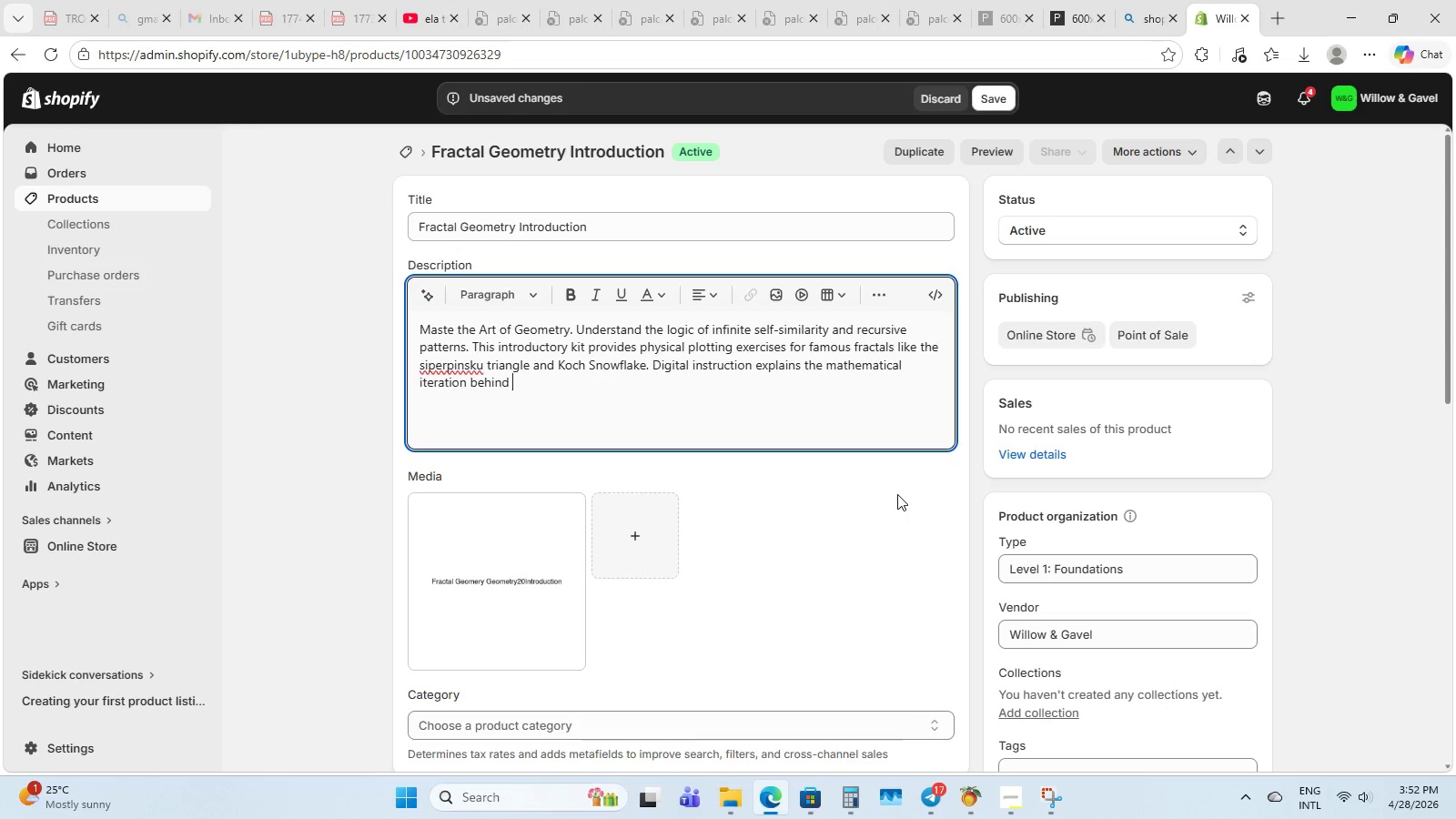 
wait(12.7)
 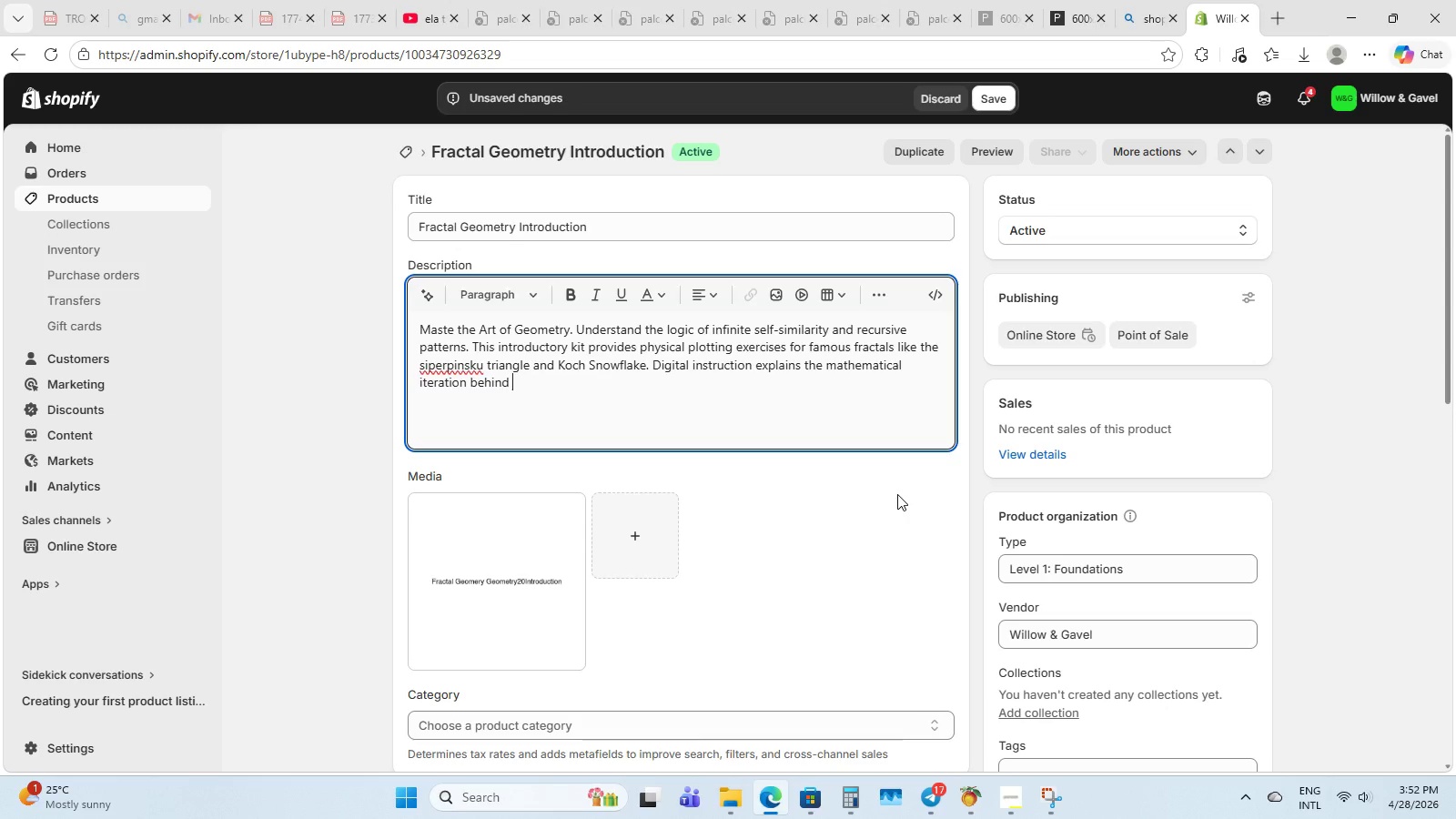 
type(these complec natura;l)
key(Backspace)
key(Backspace)
type(l forms.)
 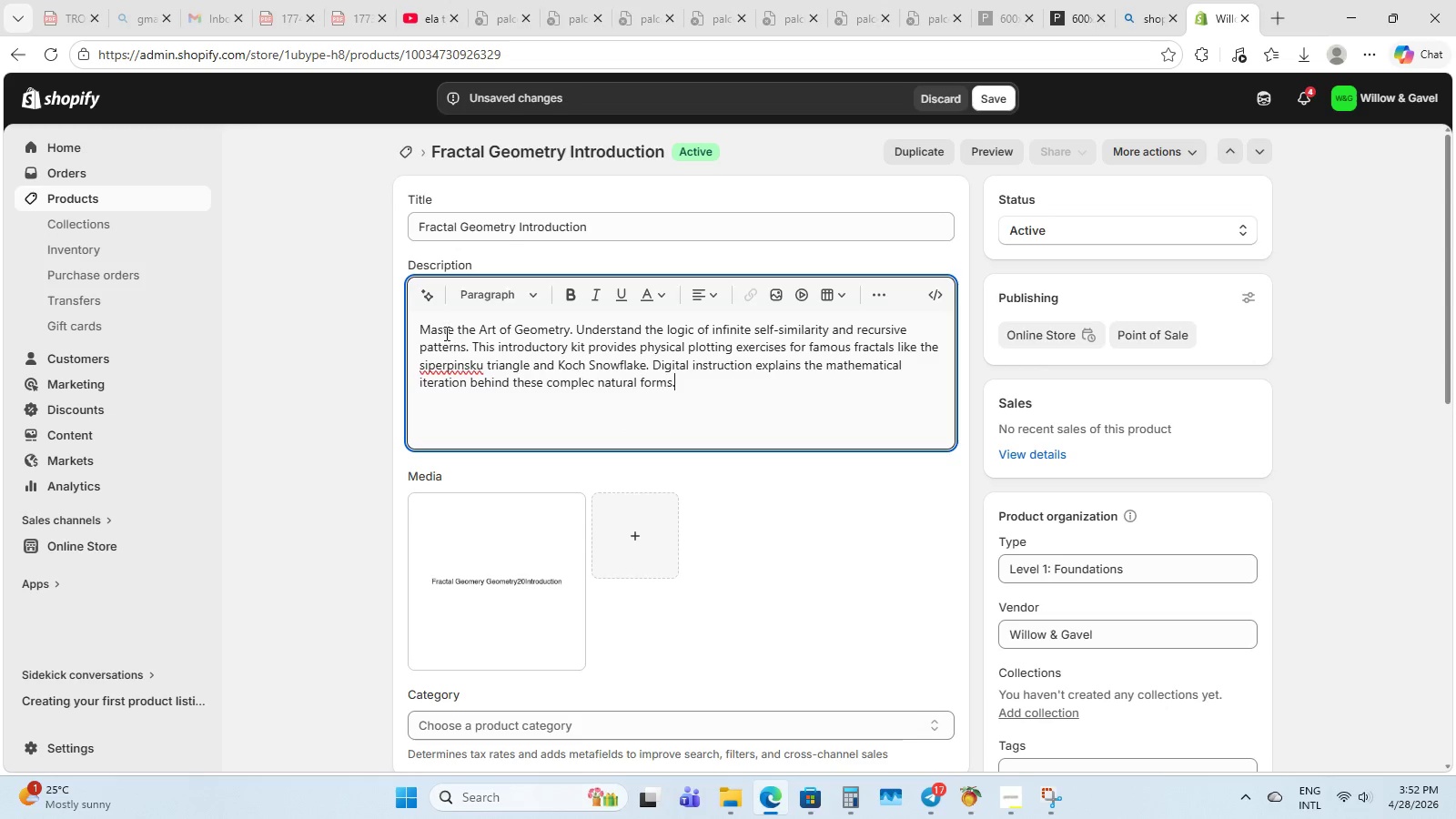 
left_click([432, 367])
 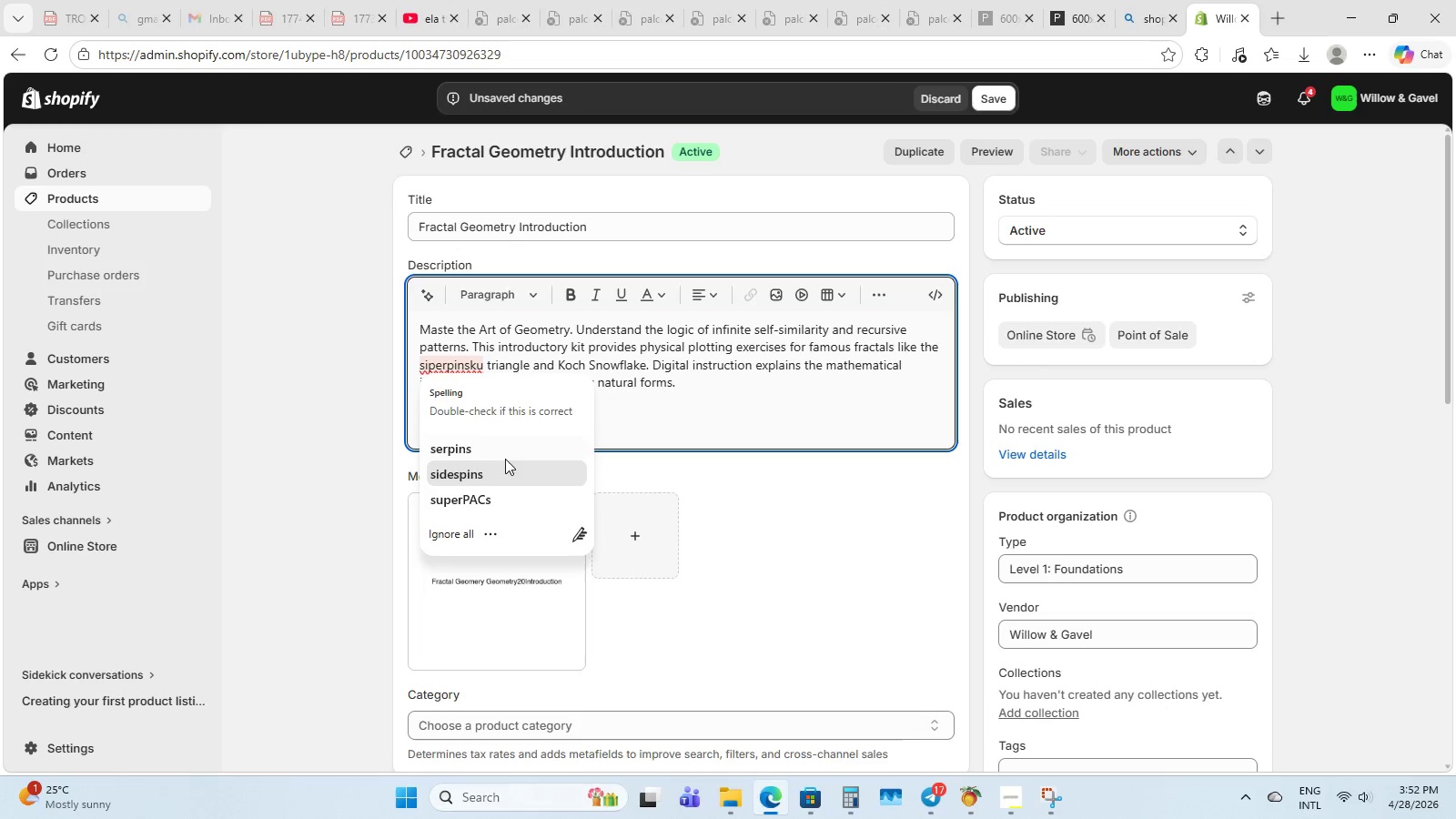 
left_click([511, 450])
 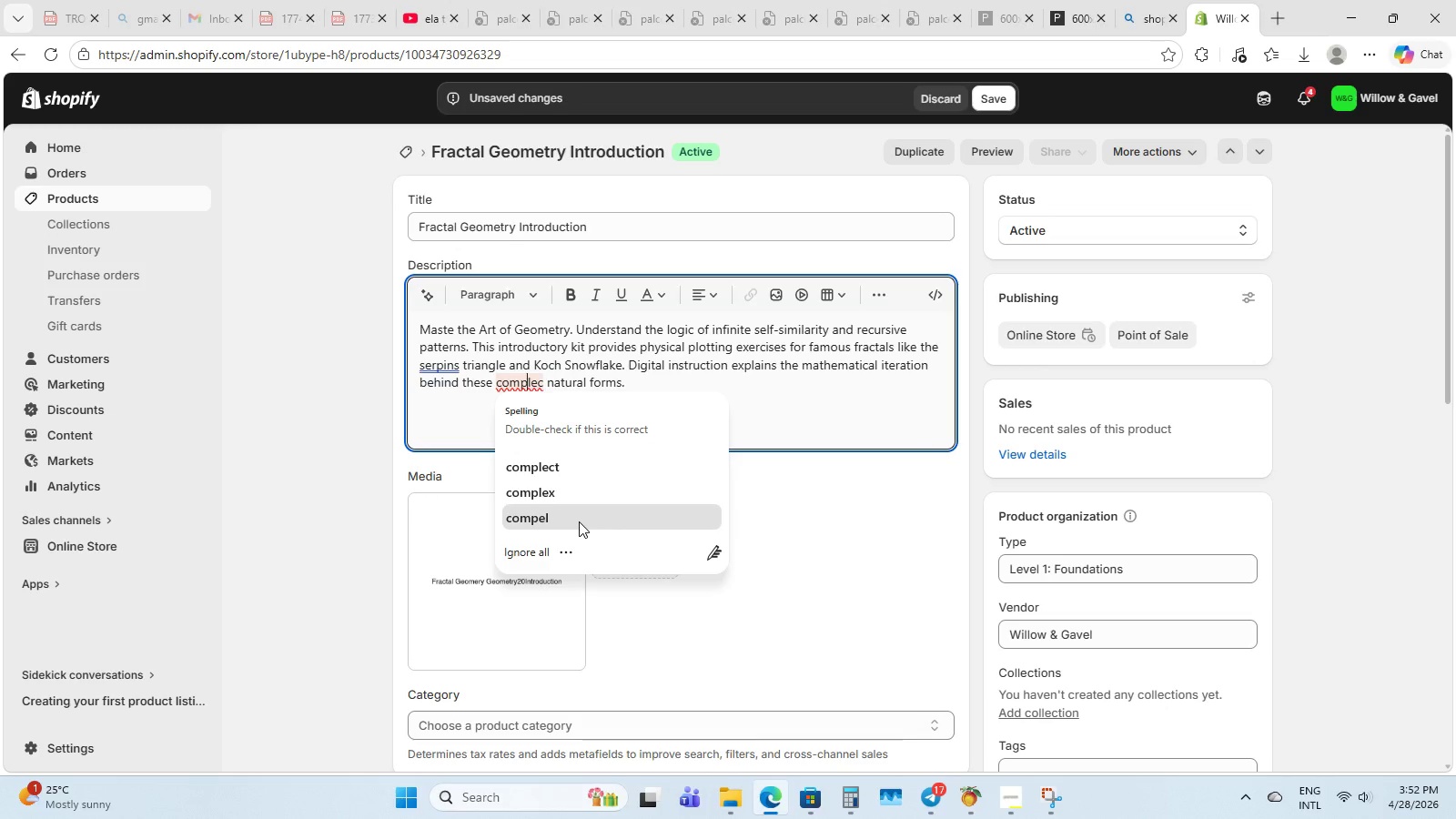 
left_click([585, 497])
 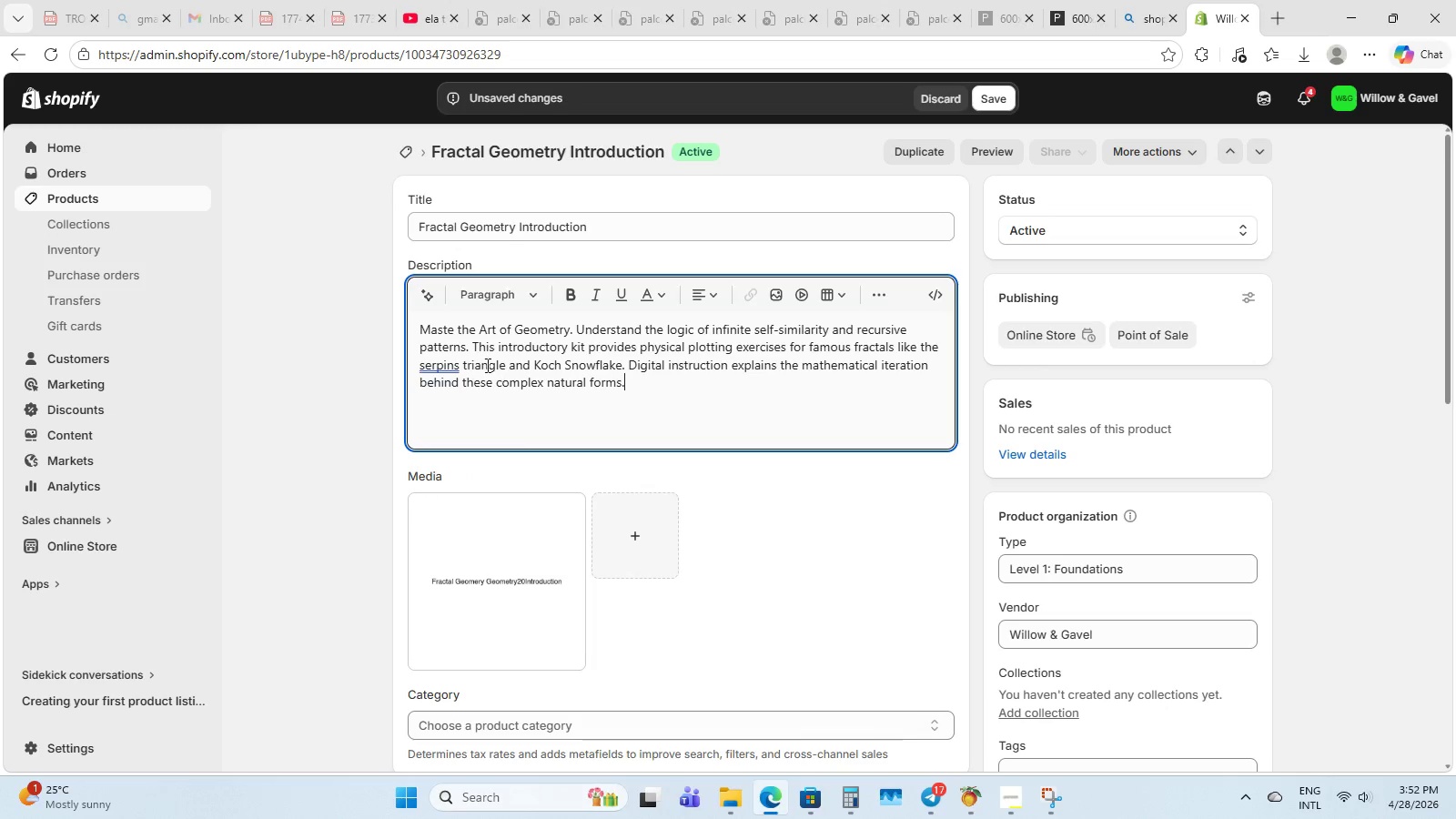 
left_click([440, 365])
 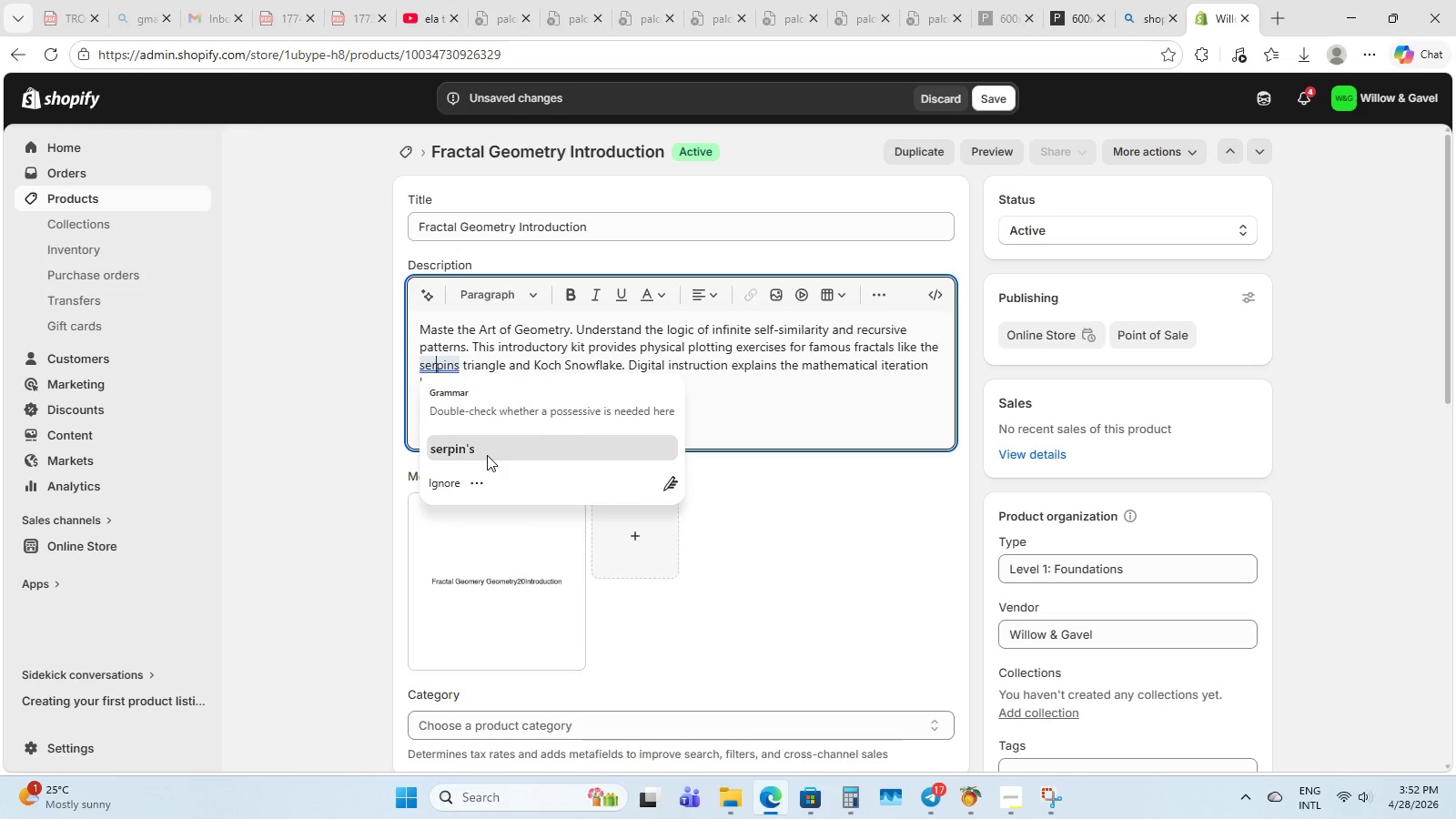 
left_click([728, 392])
 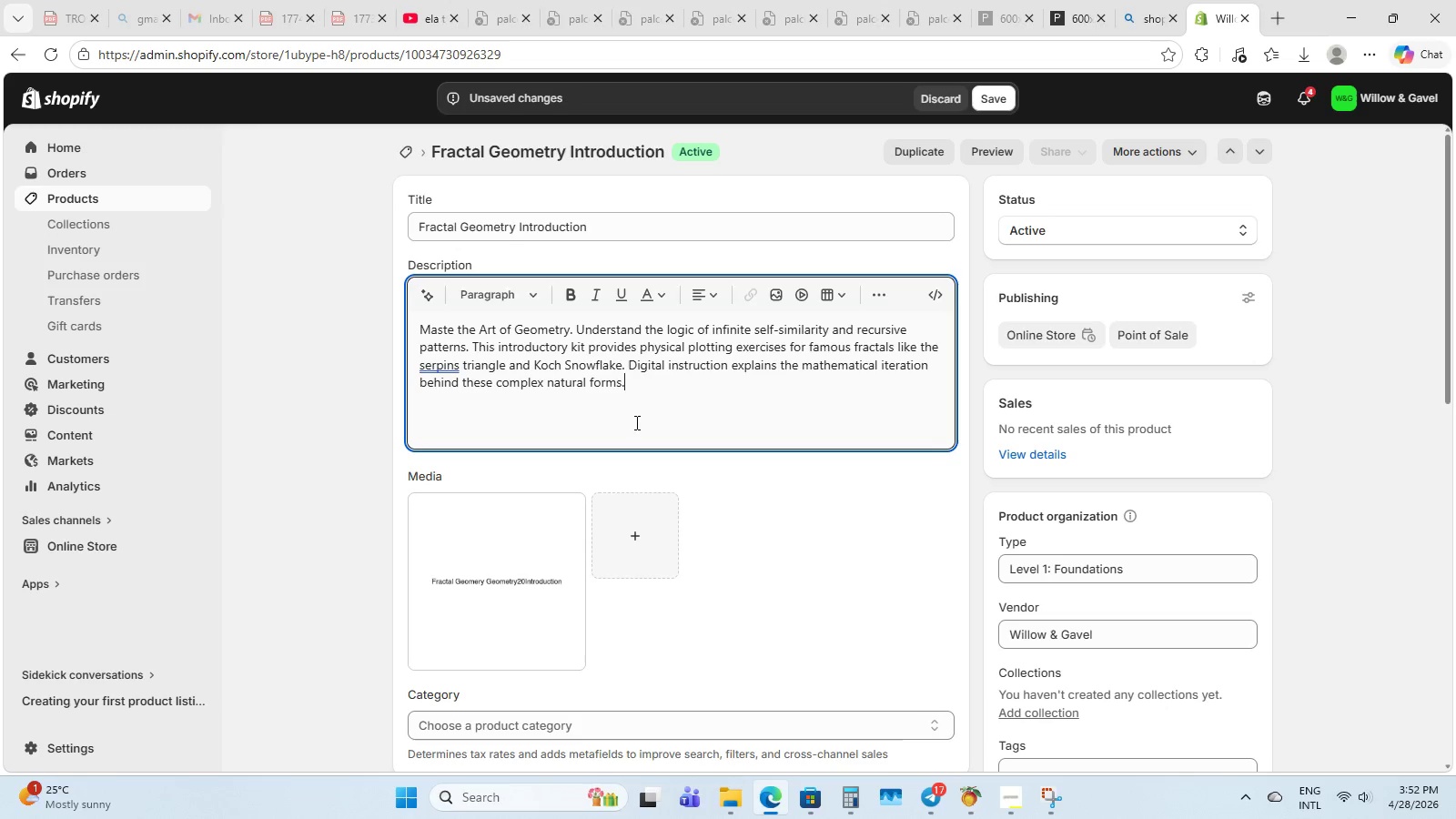 
key(Space)
 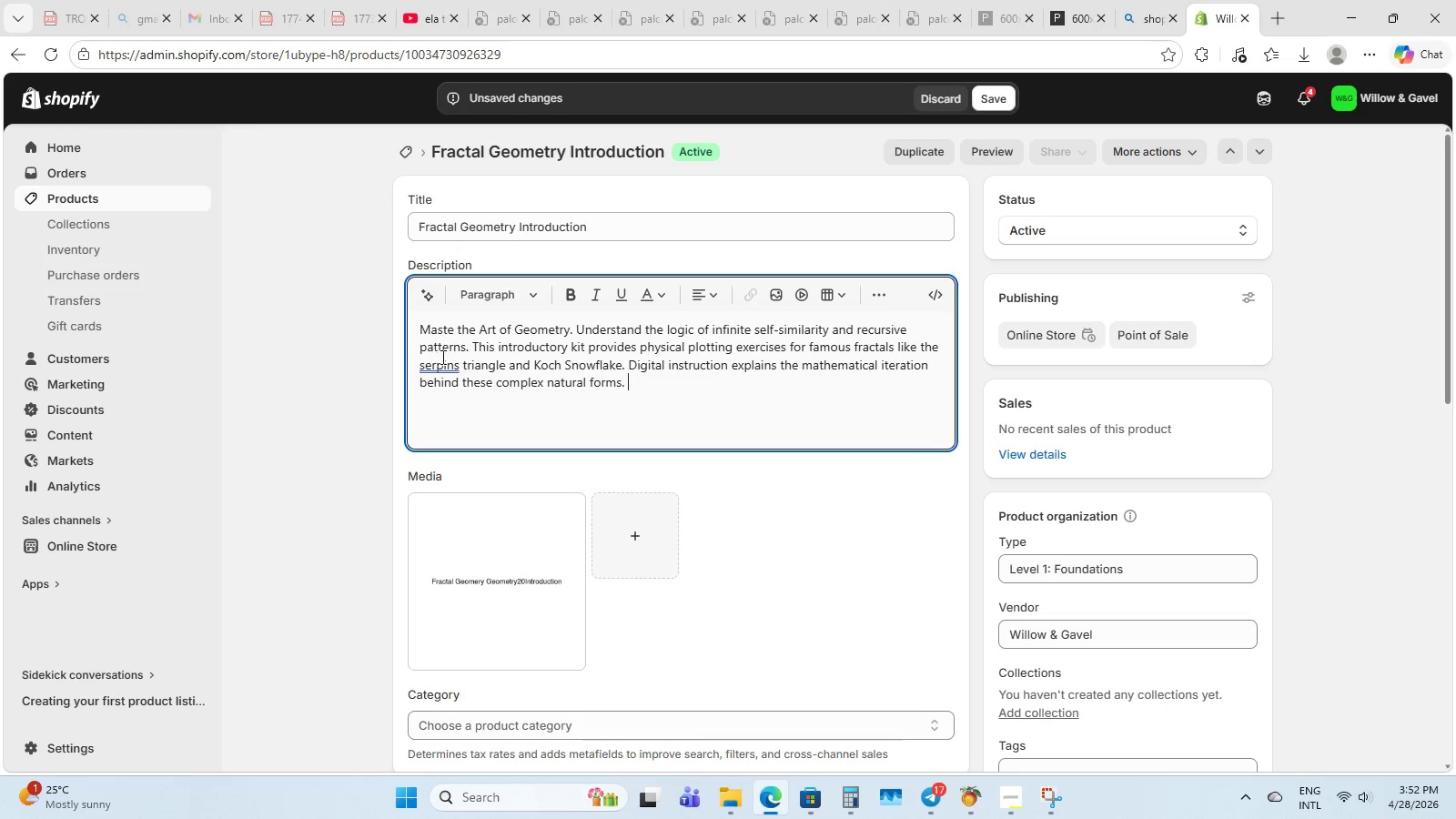 
left_click([442, 373])
 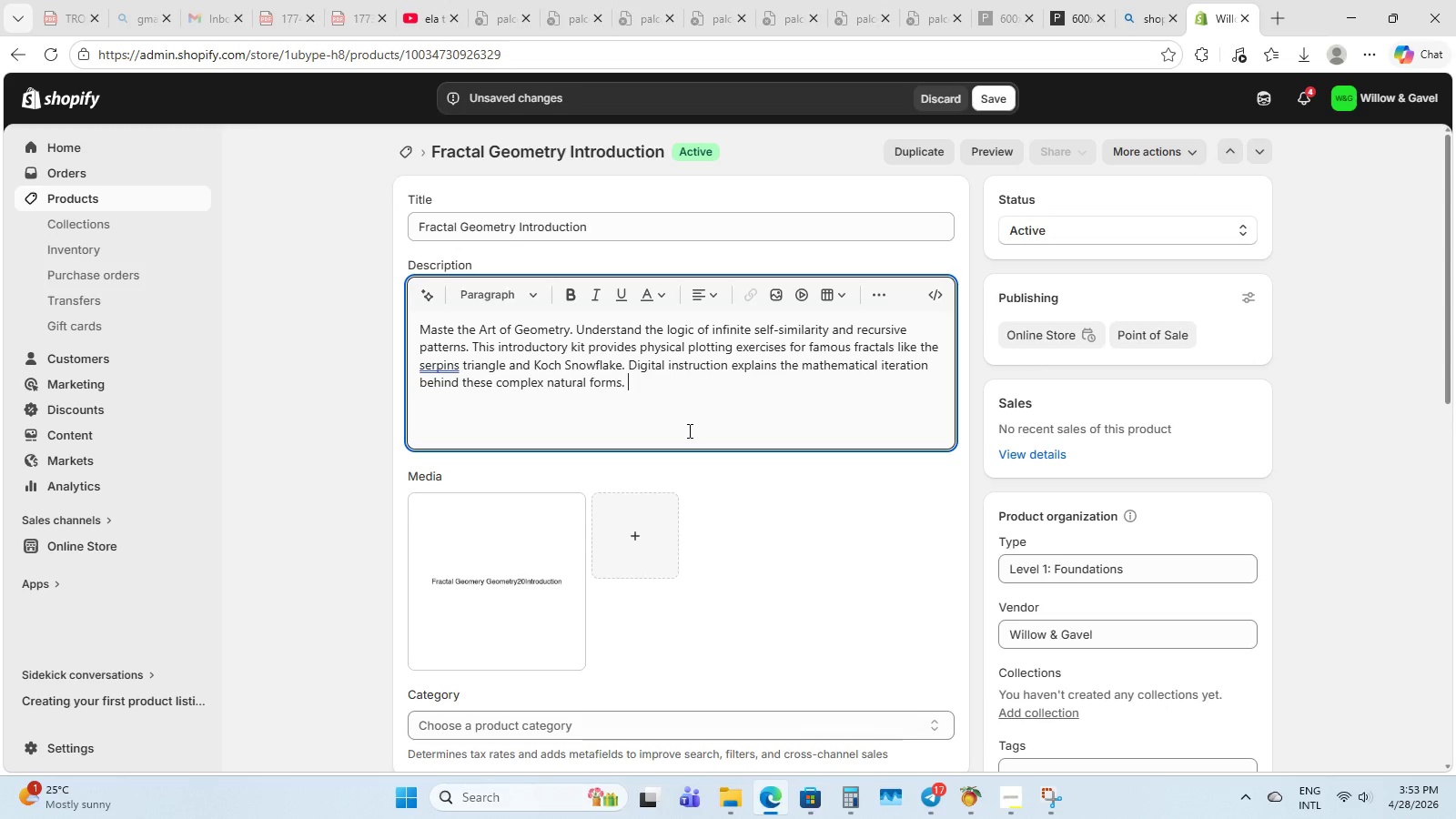 
wait(35.33)
 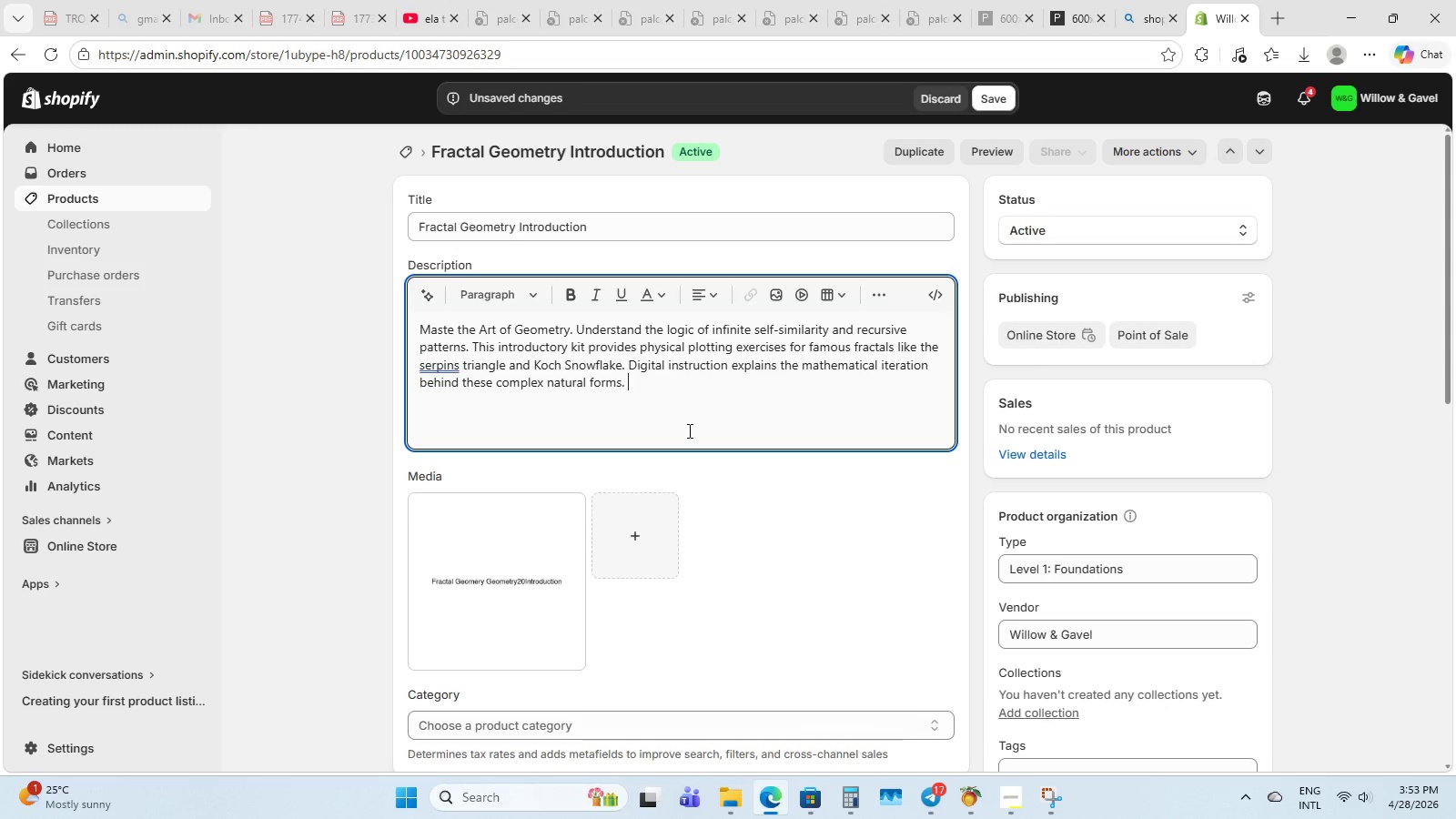 
left_click([438, 367])
 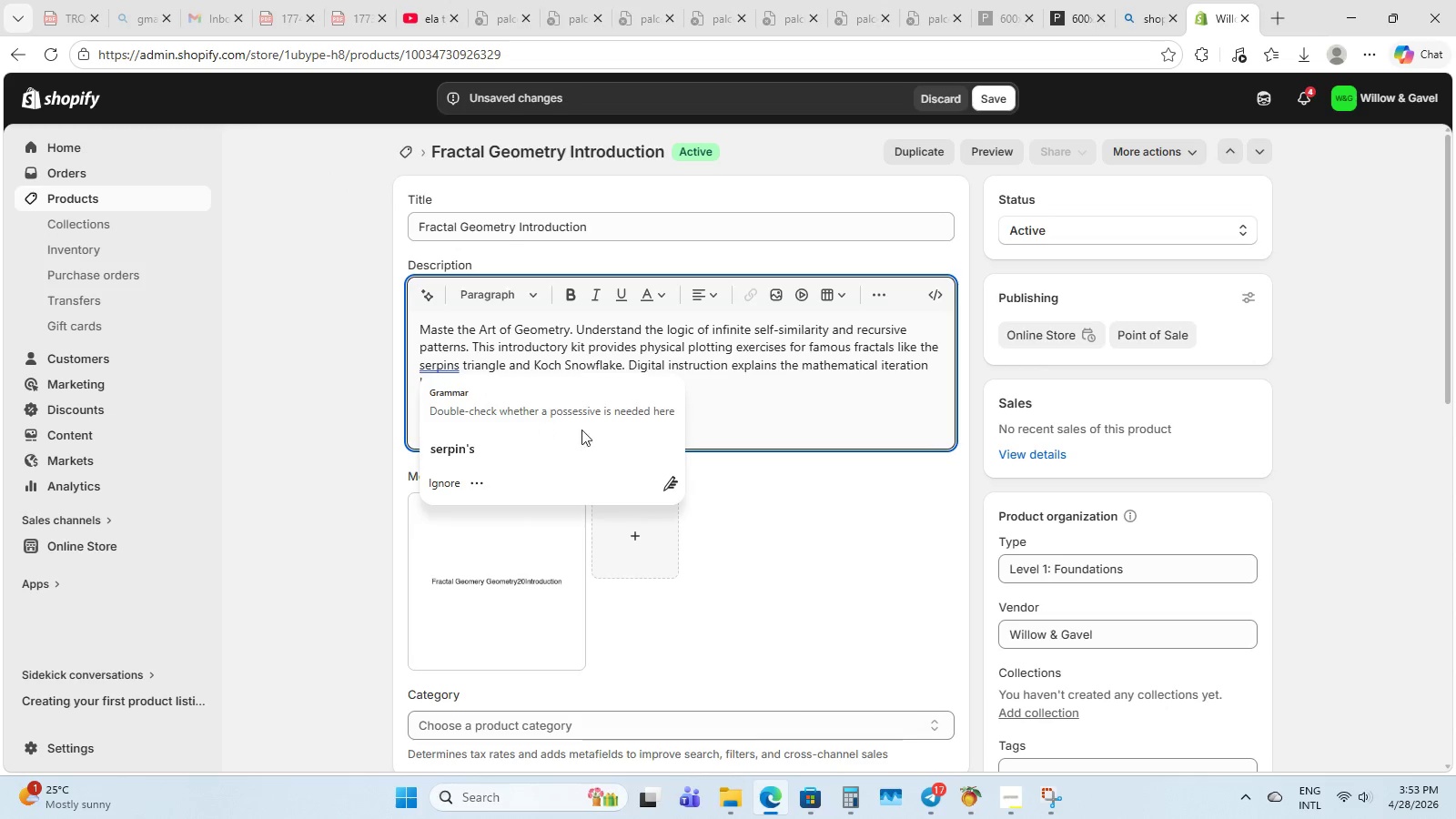 
left_click([722, 388])
 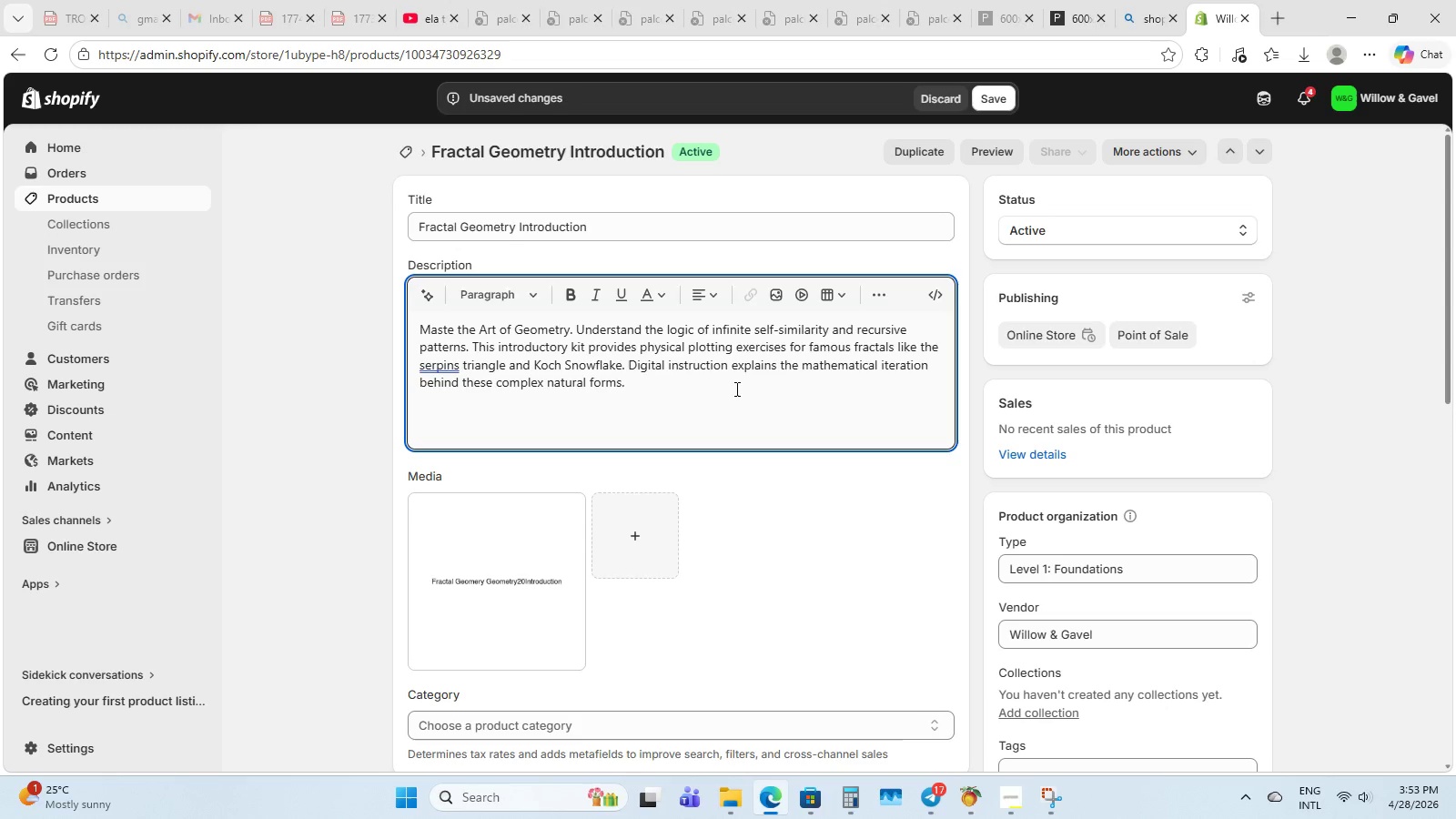 
scroll: coordinate [779, 412], scroll_direction: down, amount: 2.0
 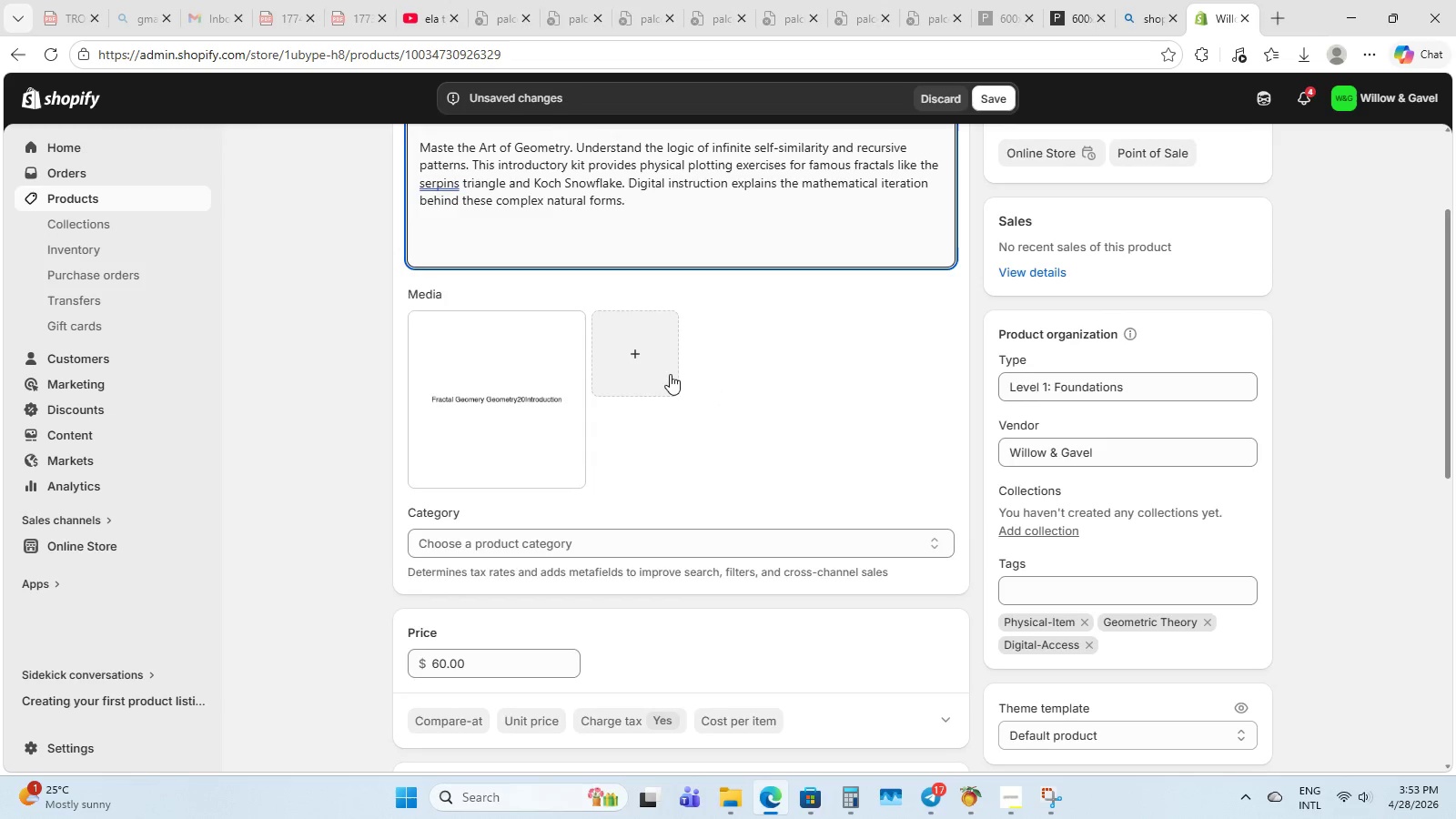 
scroll: coordinate [669, 364], scroll_direction: up, amount: 3.0
 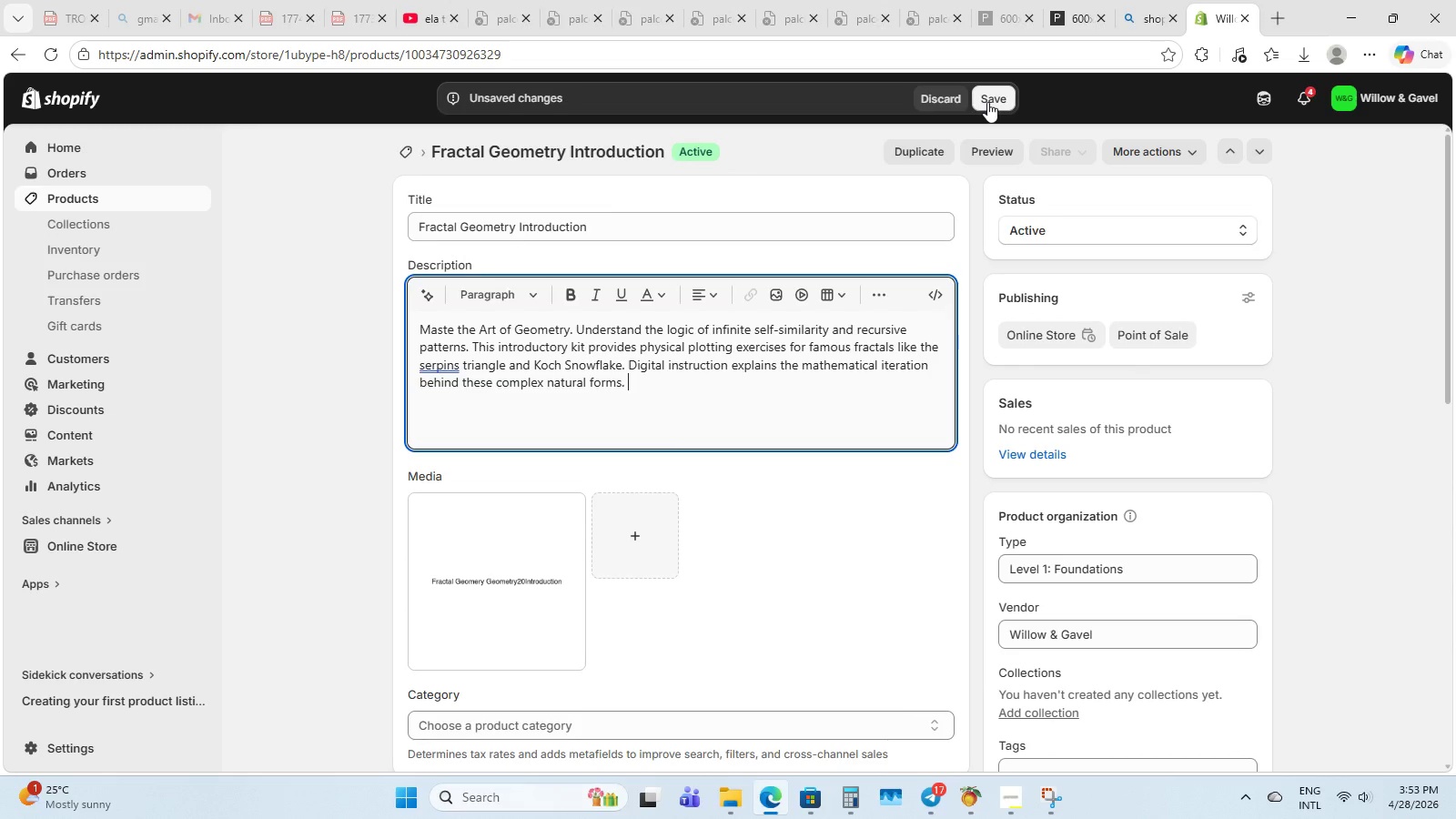 
left_click_drag(start_coordinate=[987, 102], to_coordinate=[981, 99])
 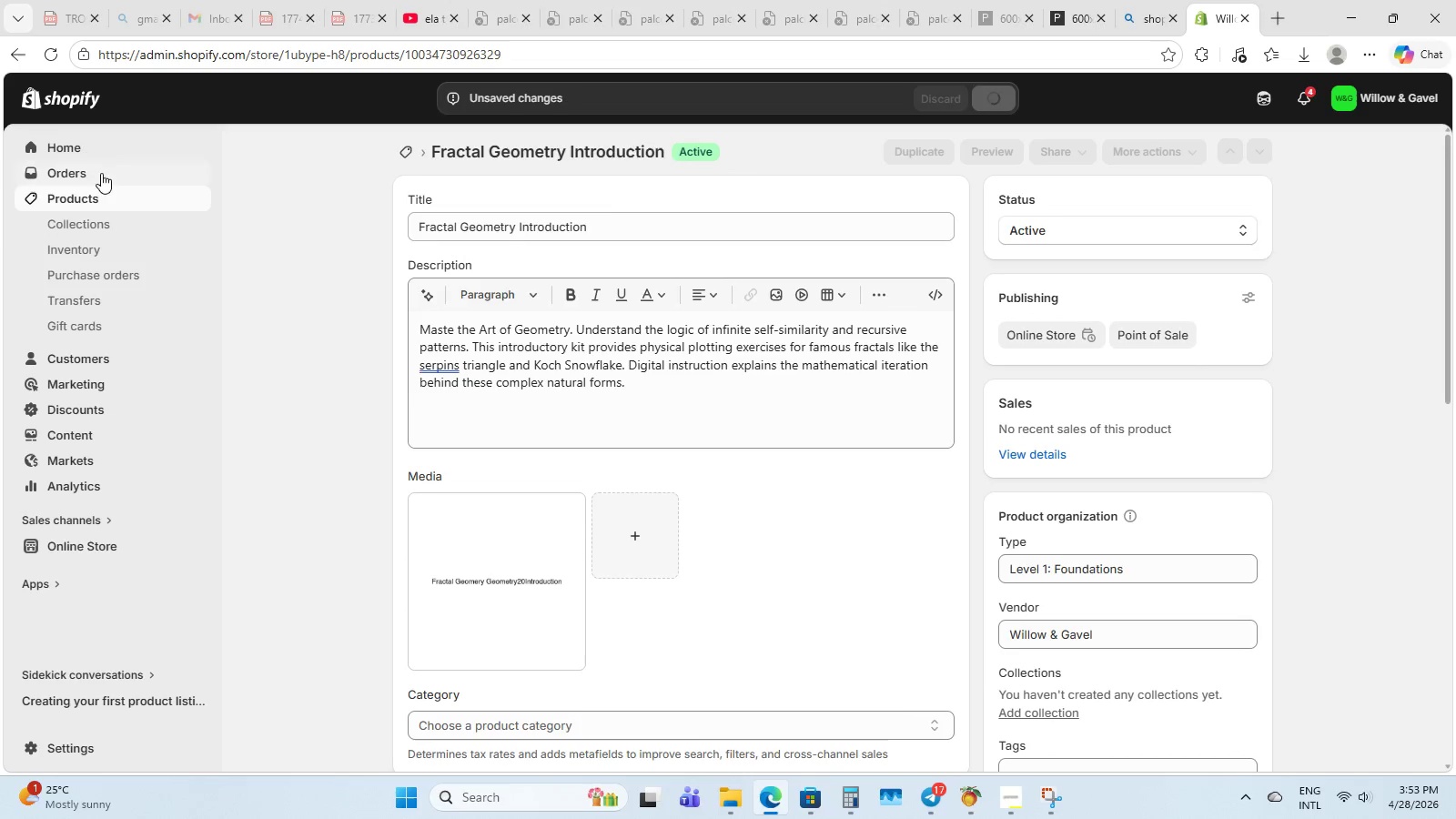 
mouse_move([130, 207])
 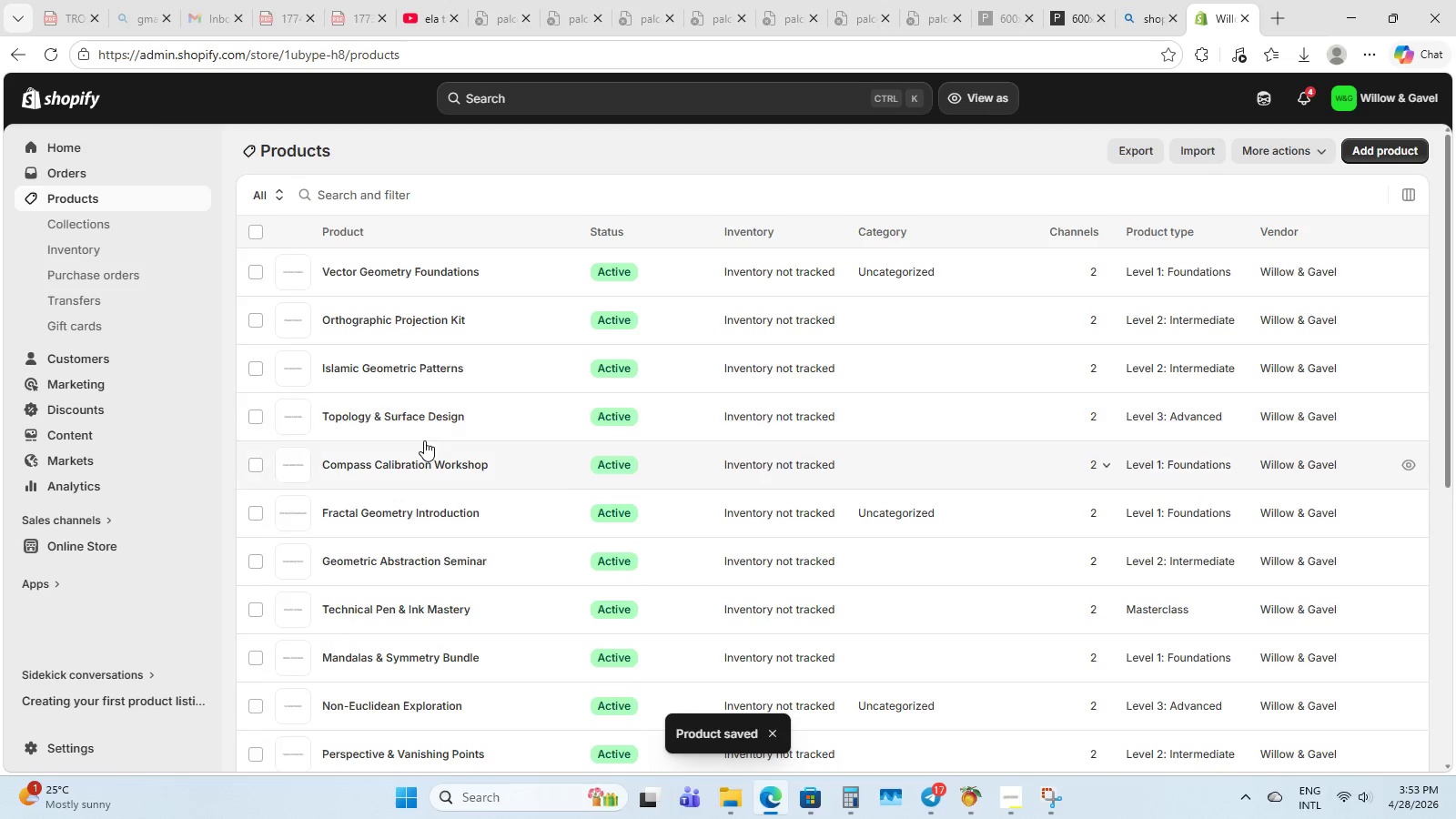 
scroll: coordinate [399, 735], scroll_direction: down, amount: 14.0
 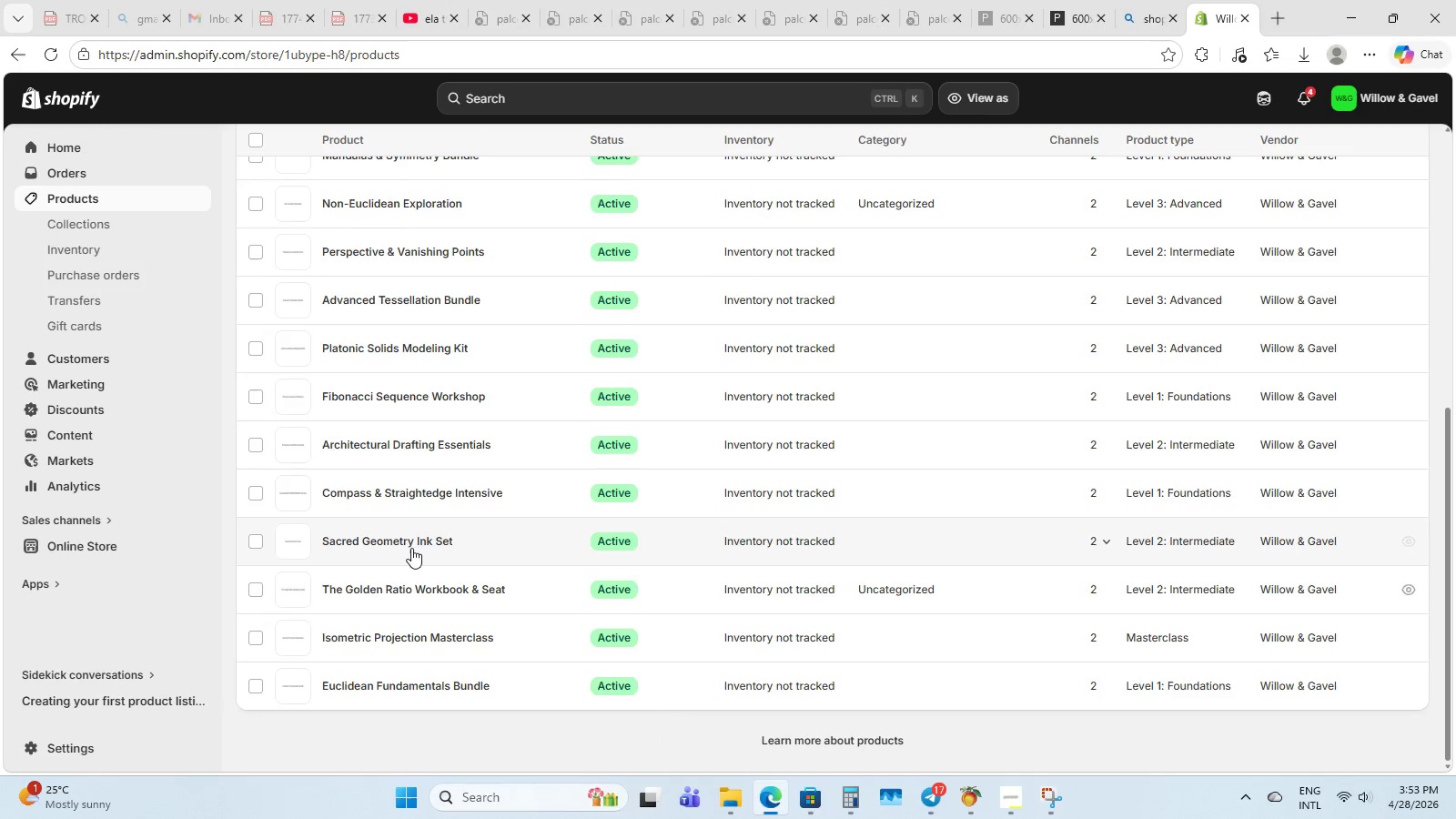 
scroll: coordinate [416, 496], scroll_direction: up, amount: 6.0
 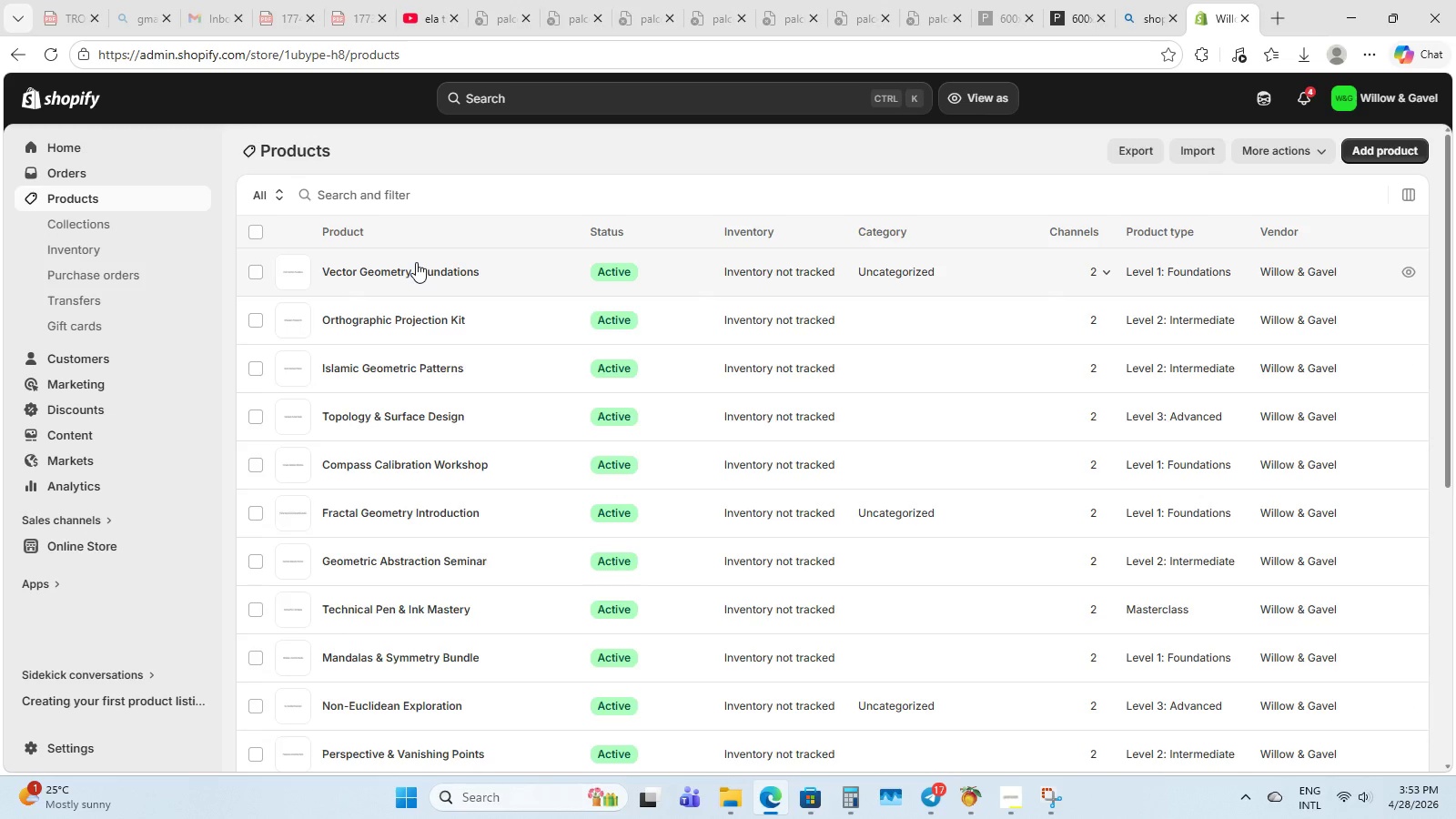 
left_click([416, 265])
 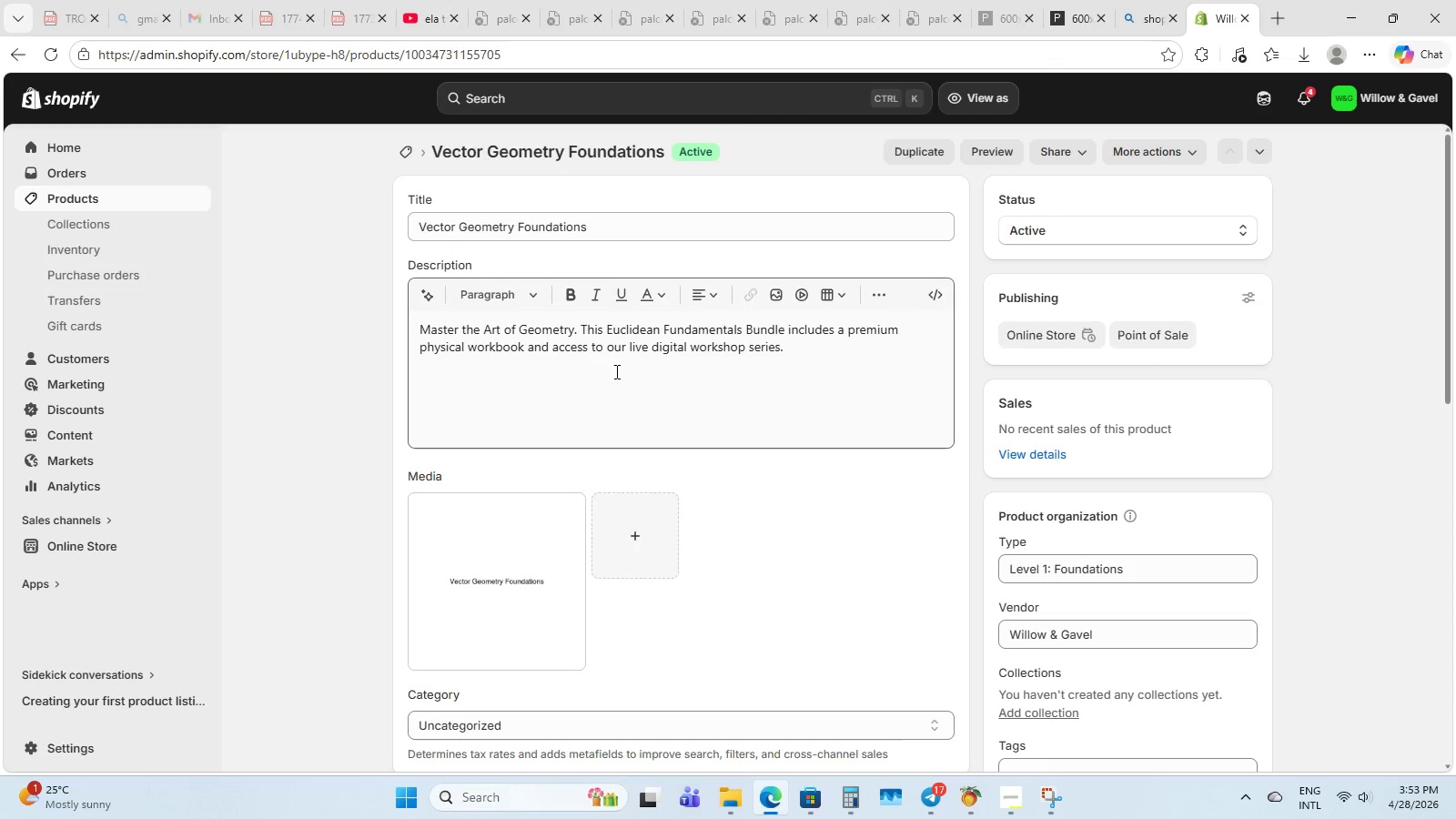 
wait(9.19)
 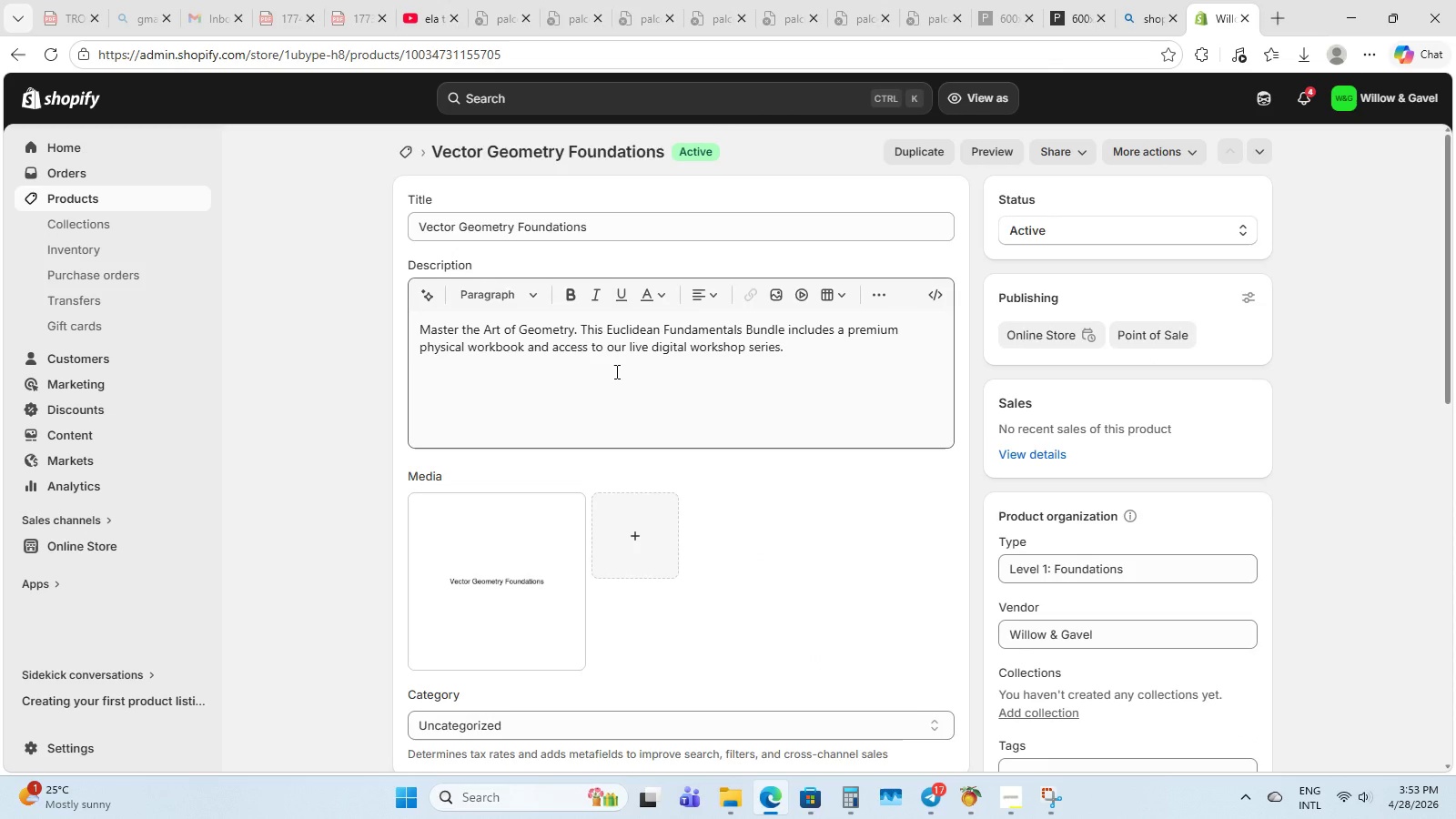 
left_click_drag(start_coordinate=[817, 359], to_coordinate=[614, 353])
 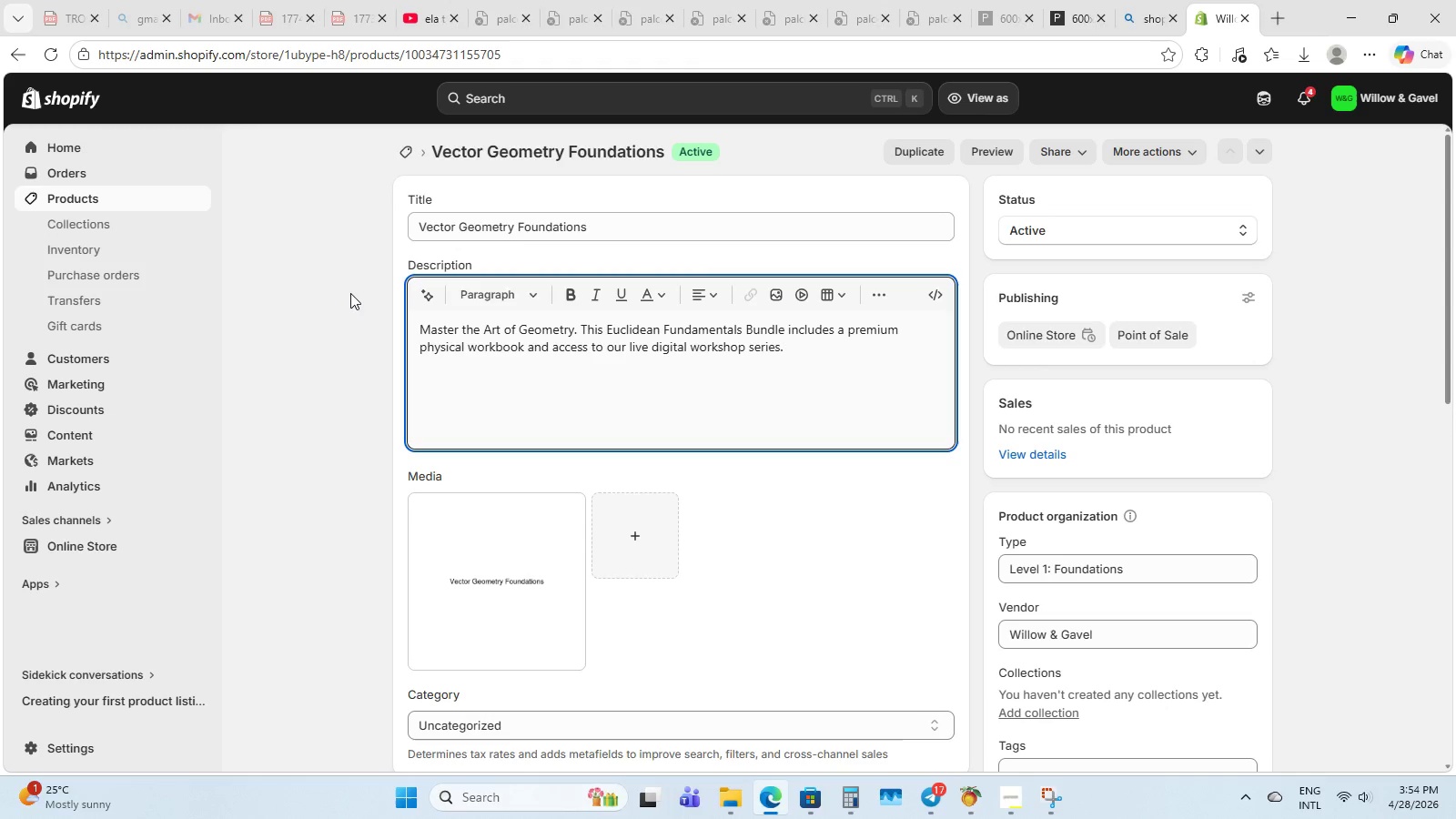 
wait(10.17)
 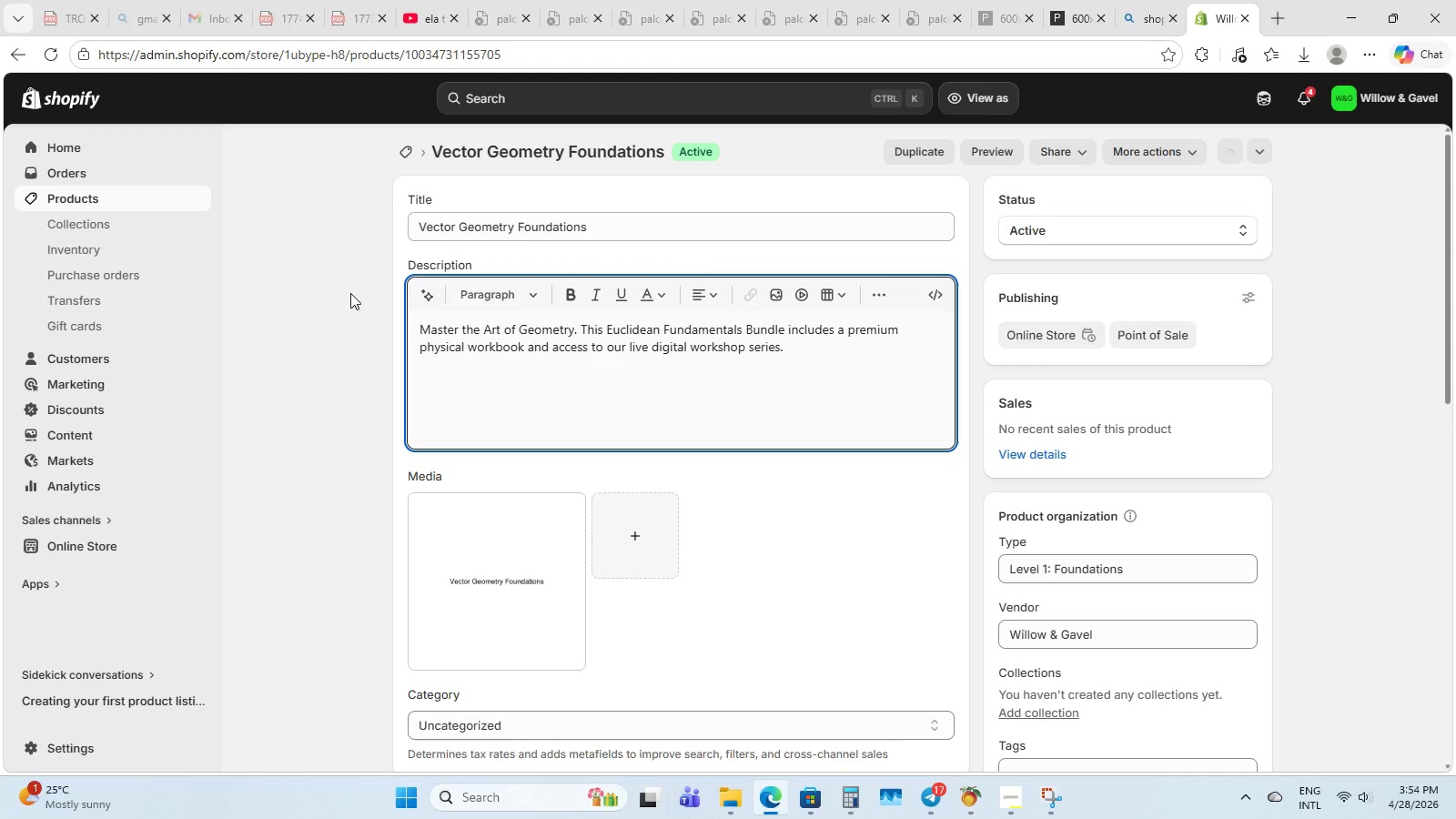 
left_click_drag(start_coordinate=[582, 328], to_coordinate=[786, 352])
 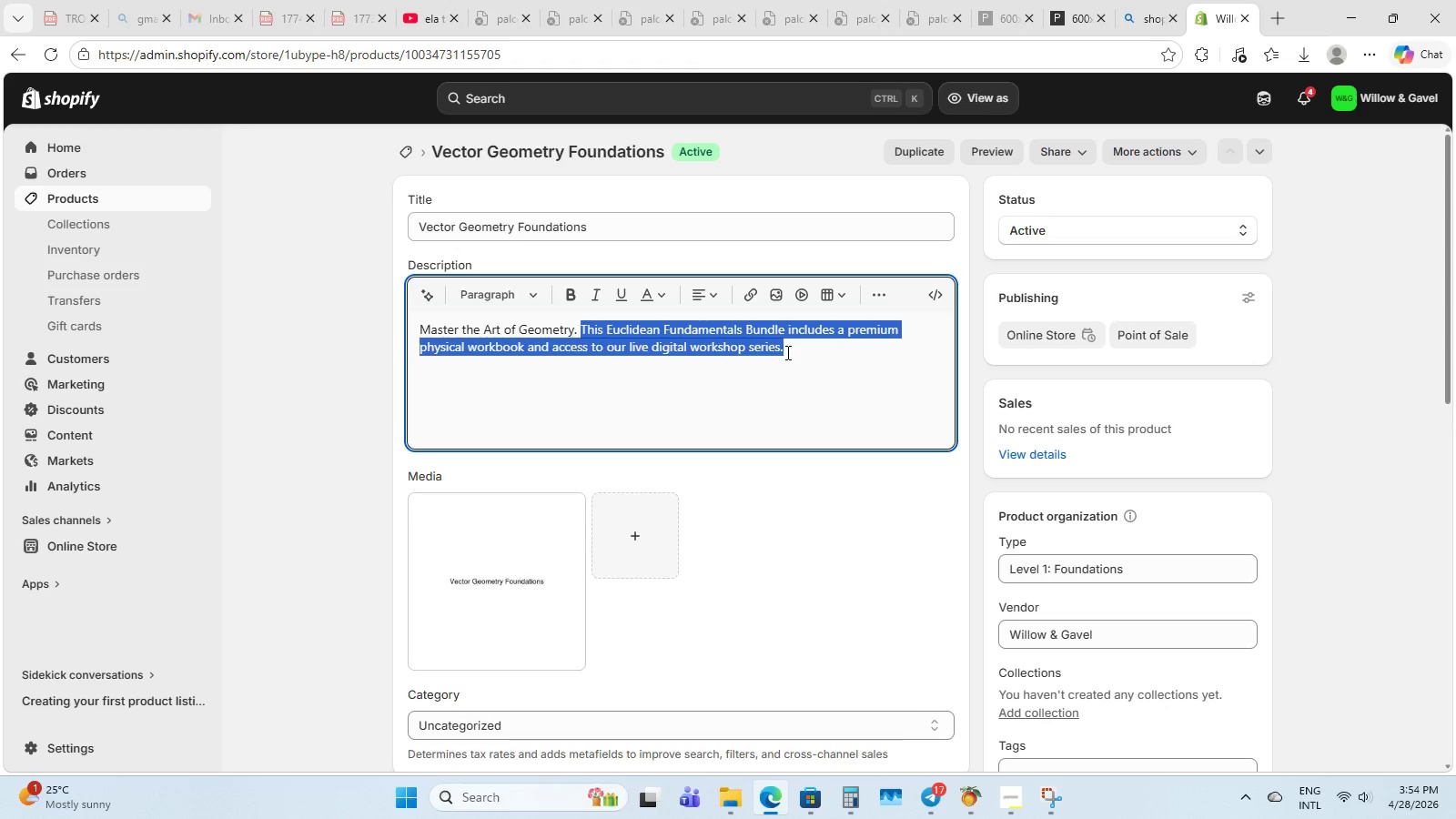 
key(Backspace)
 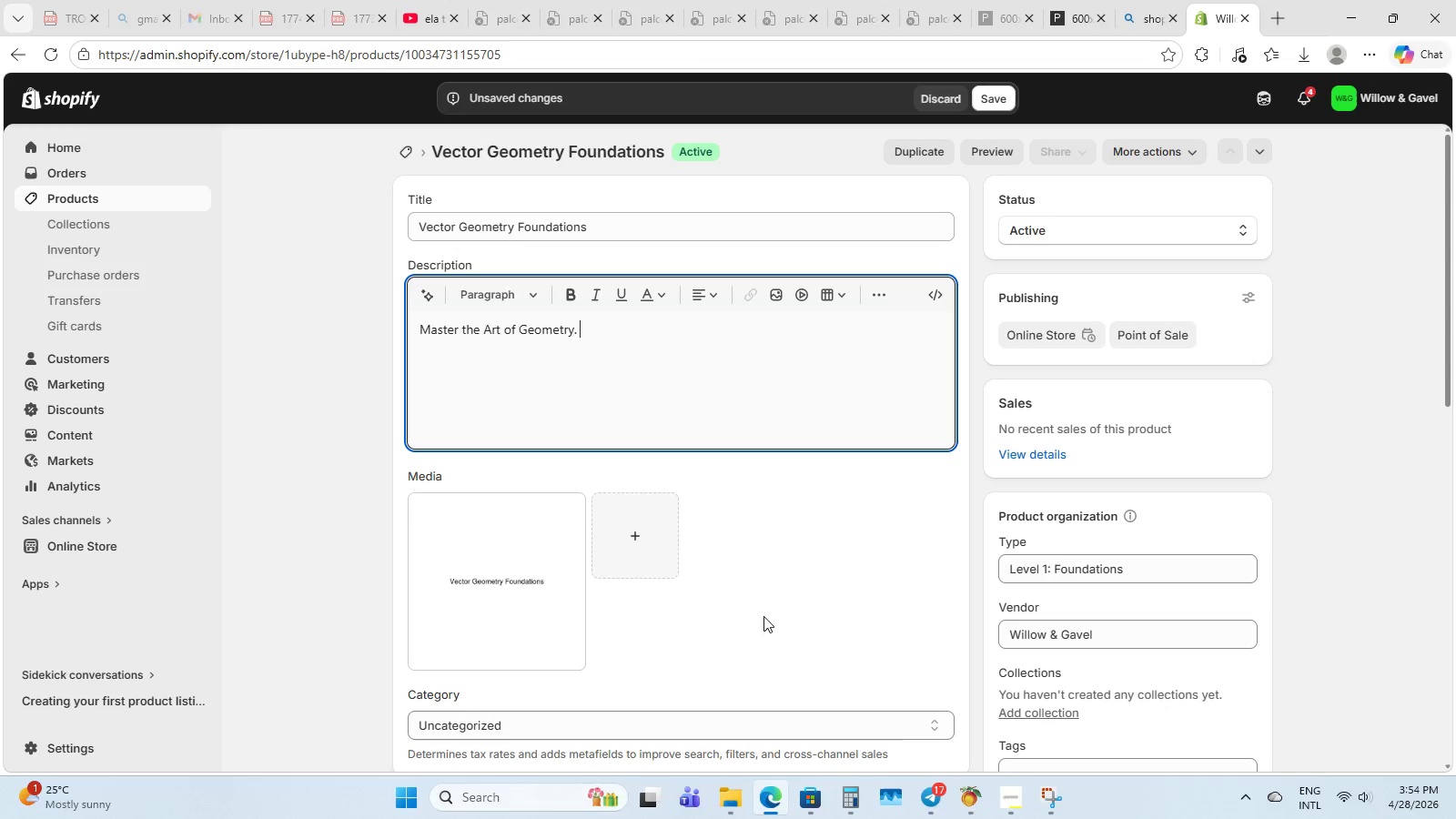 
type(Master the basica)
key(Backspace)
type(s of r)
key(Backspace)
type(directional magnitude and coordinate geometry. This founders )
key(Backspace)
key(Backspace)
key(Backspace)
key(Backspace)
key(Backspace)
key(Backspace)
type(ndations bundle includes a physical worjbook )
key(Backspace)
key(Backspace)
key(Backspace)
key(Backspace)
key(Backspace)
key(Backspace)
type(kbook focused )
 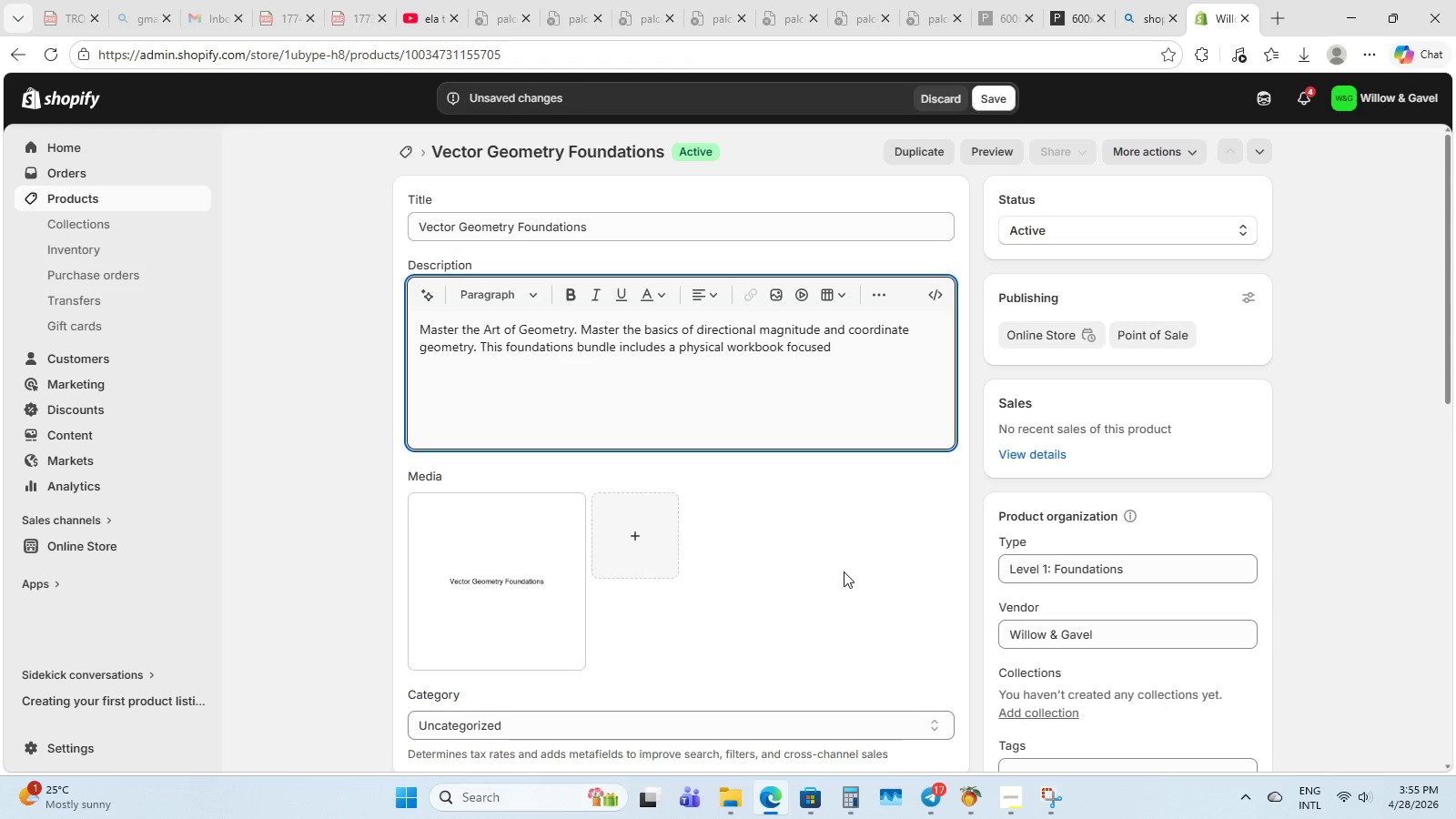 
wait(11.73)
 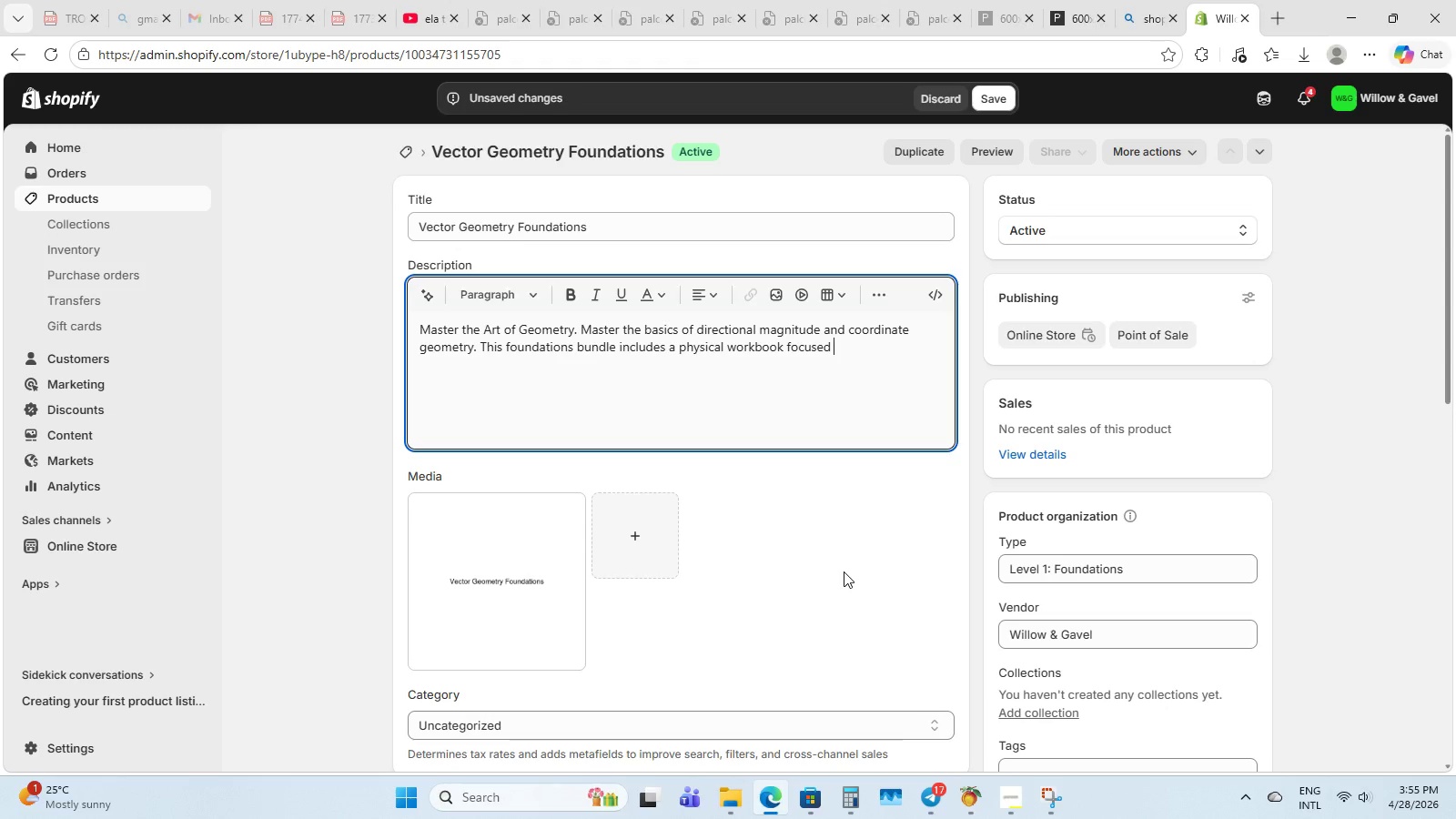 
left_click([851, 359])
 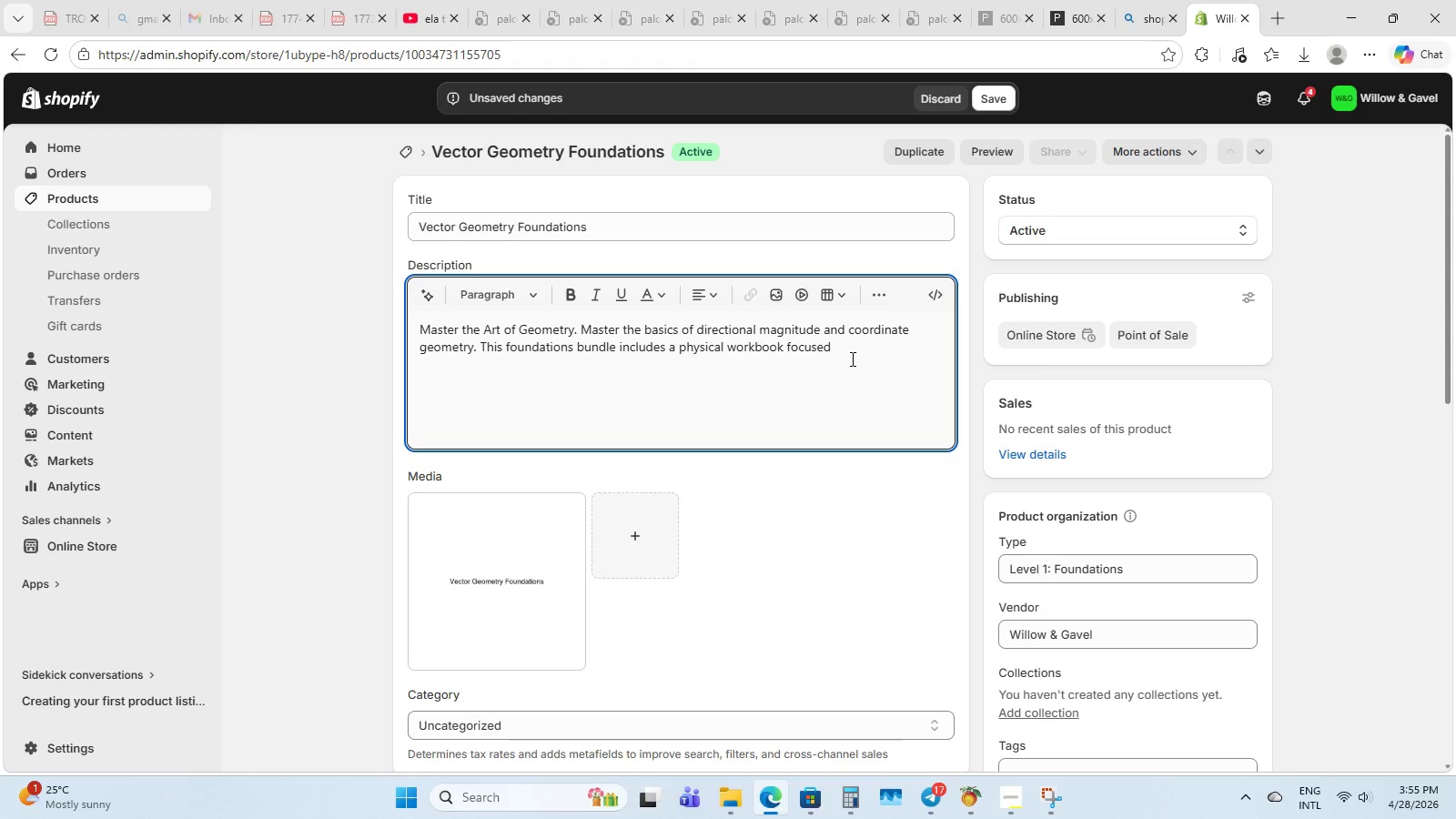 
wait(25.7)
 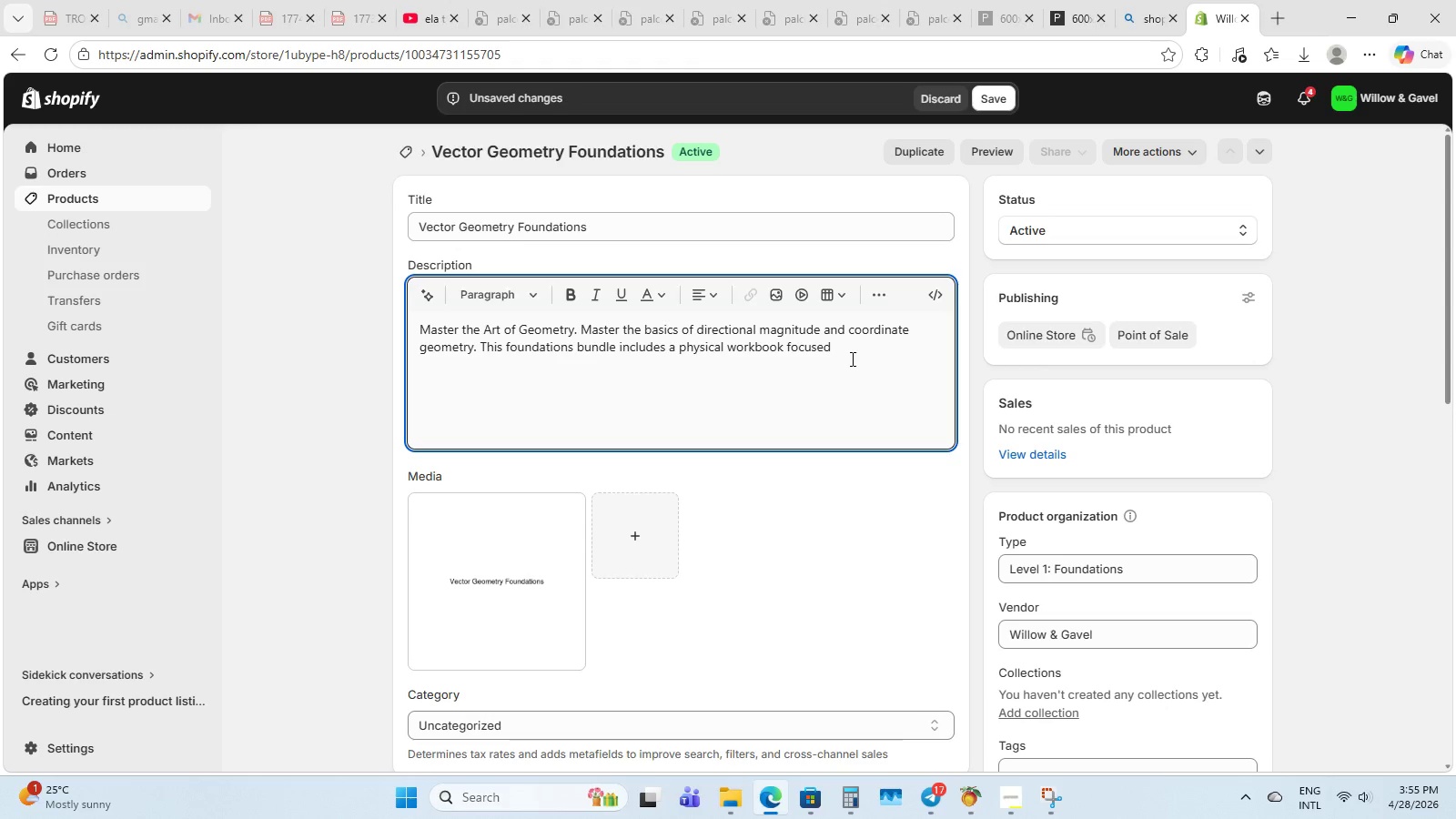 
type(on g)
key(Backspace)
type(grid-basw)
key(Backspace)
type(ed constructions an vcti)
key(Backspace)
type(or )
 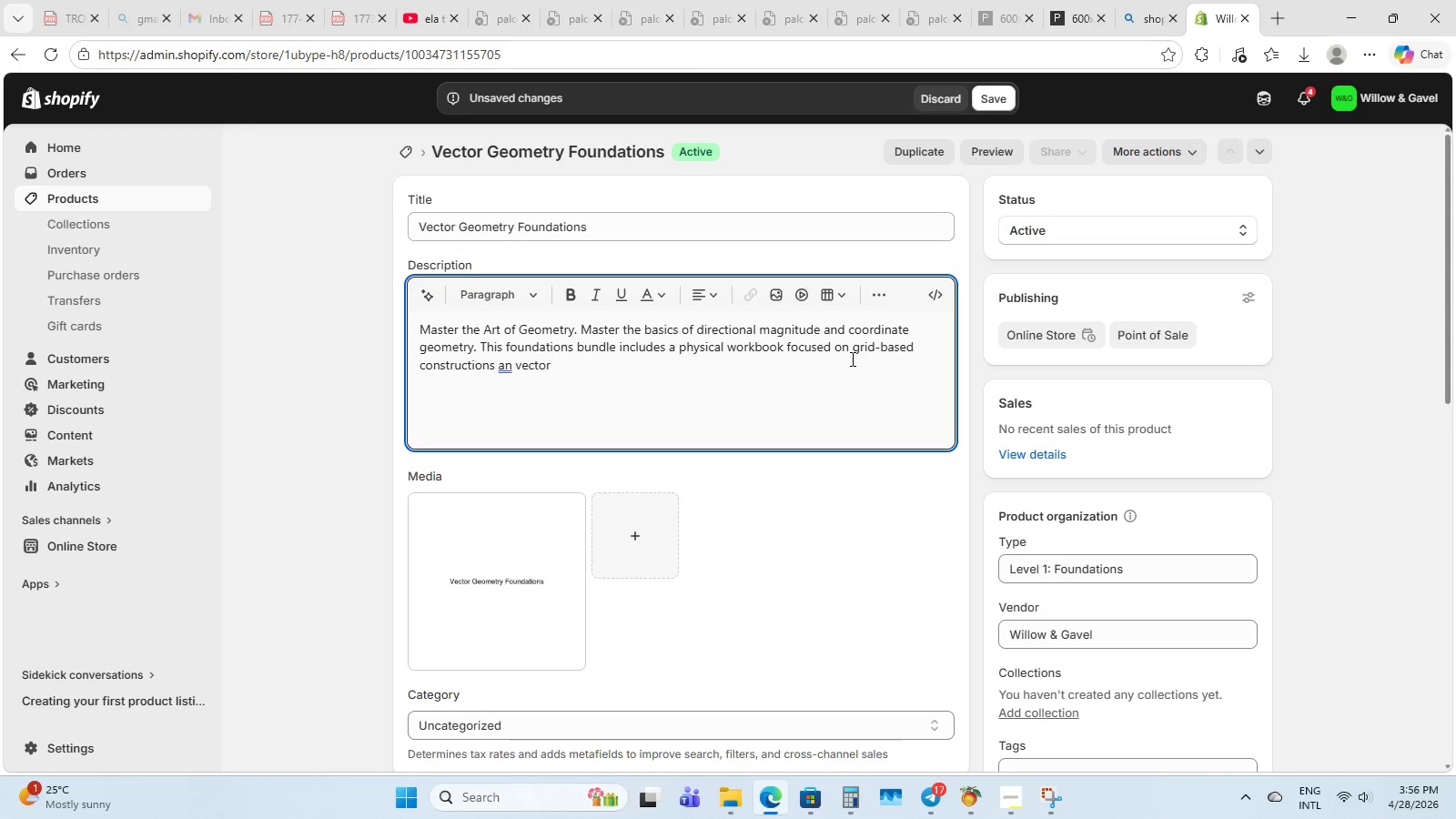 
type(additions)
key(Backspace)
type(. Digital workshop access)
 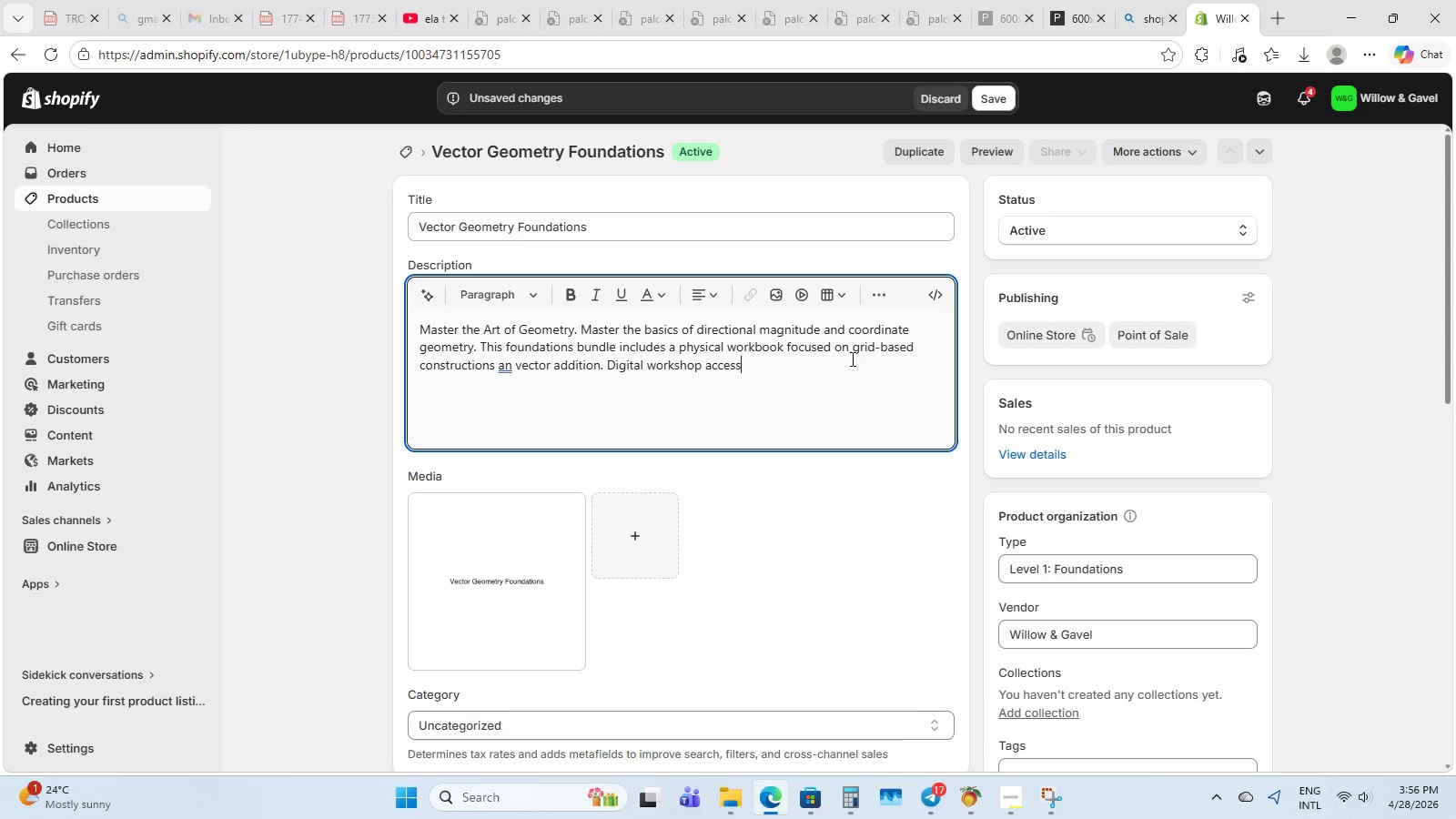 
type(provides the pracr)
key(Backspace)
type(tical skills e)
key(Backspace)
type(needed to apply these comc)
key(Backspace)
key(Backspace)
type(bnce)
key(Backspace)
key(Backspace)
key(Backspace)
key(Backspace)
type(b)
key(Backspace)
type(ncepts in bothj technicl)
key(Backspace)
type(al drafr)
key(Backspace)
type(ting and f)
key(Backspace)
type(gi)
key(Backspace)
key(Backspace)
type(digital design.)
 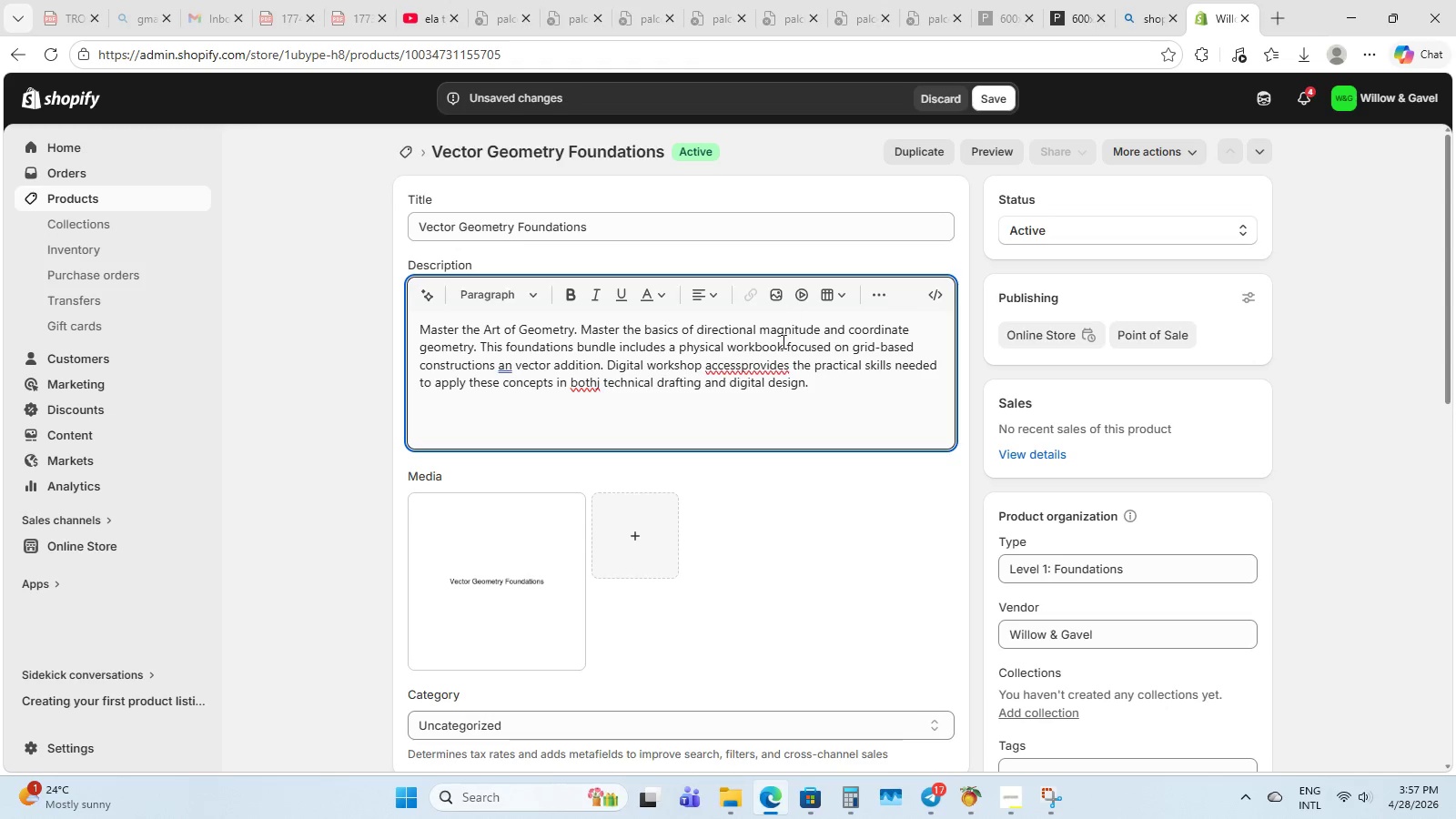 
left_click([758, 372])
 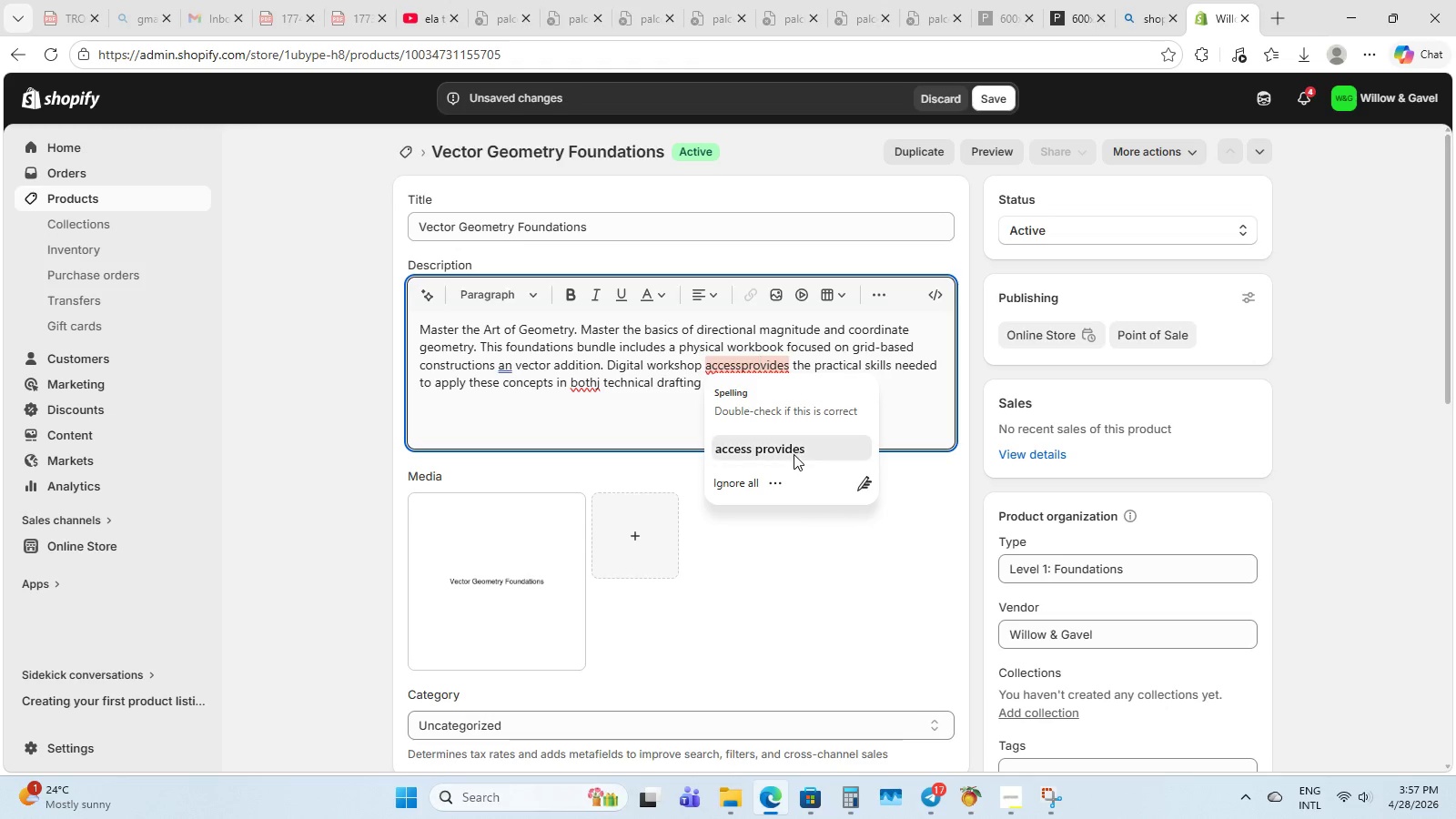 
left_click([793, 450])
 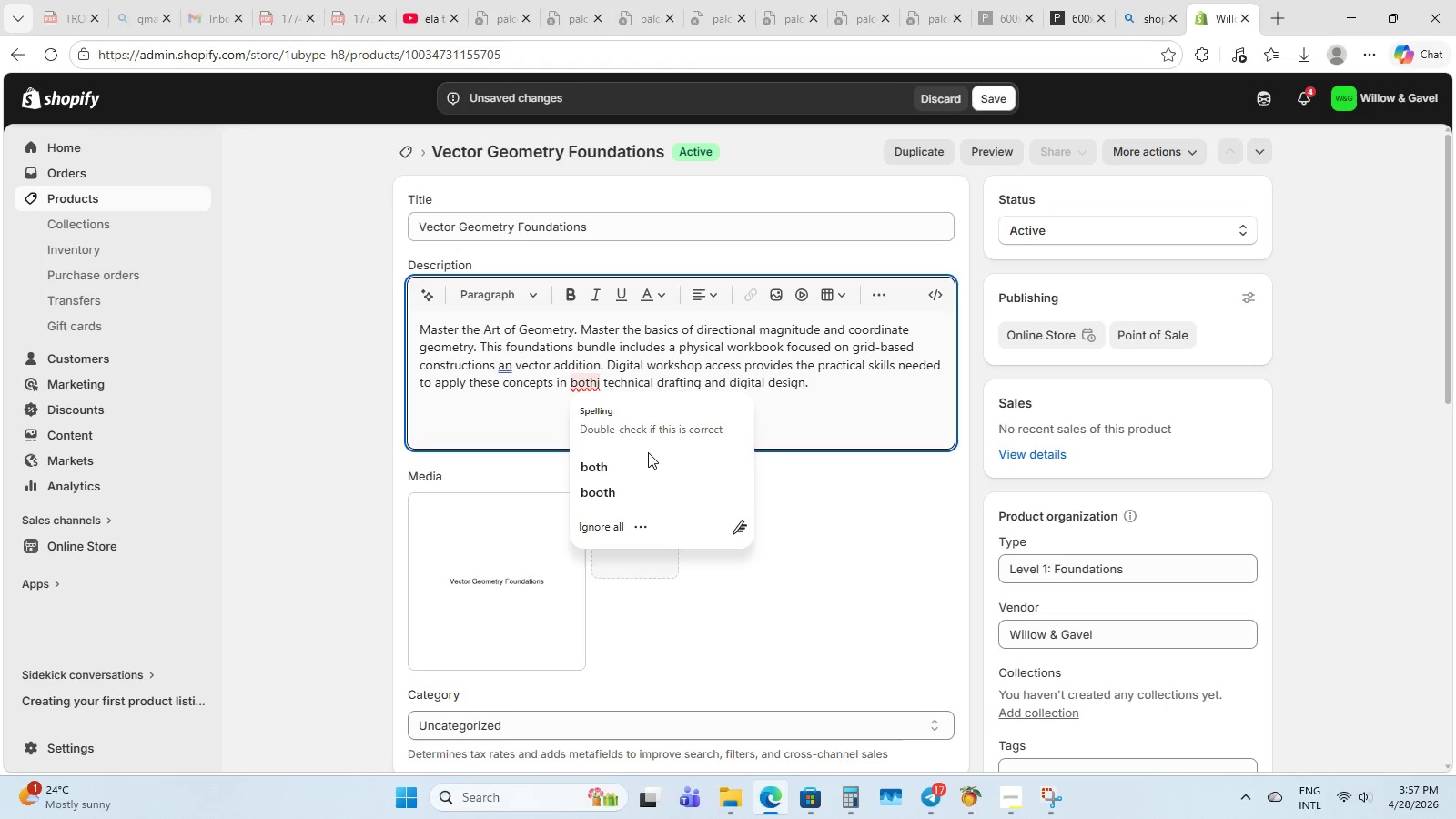 
left_click([645, 455])
 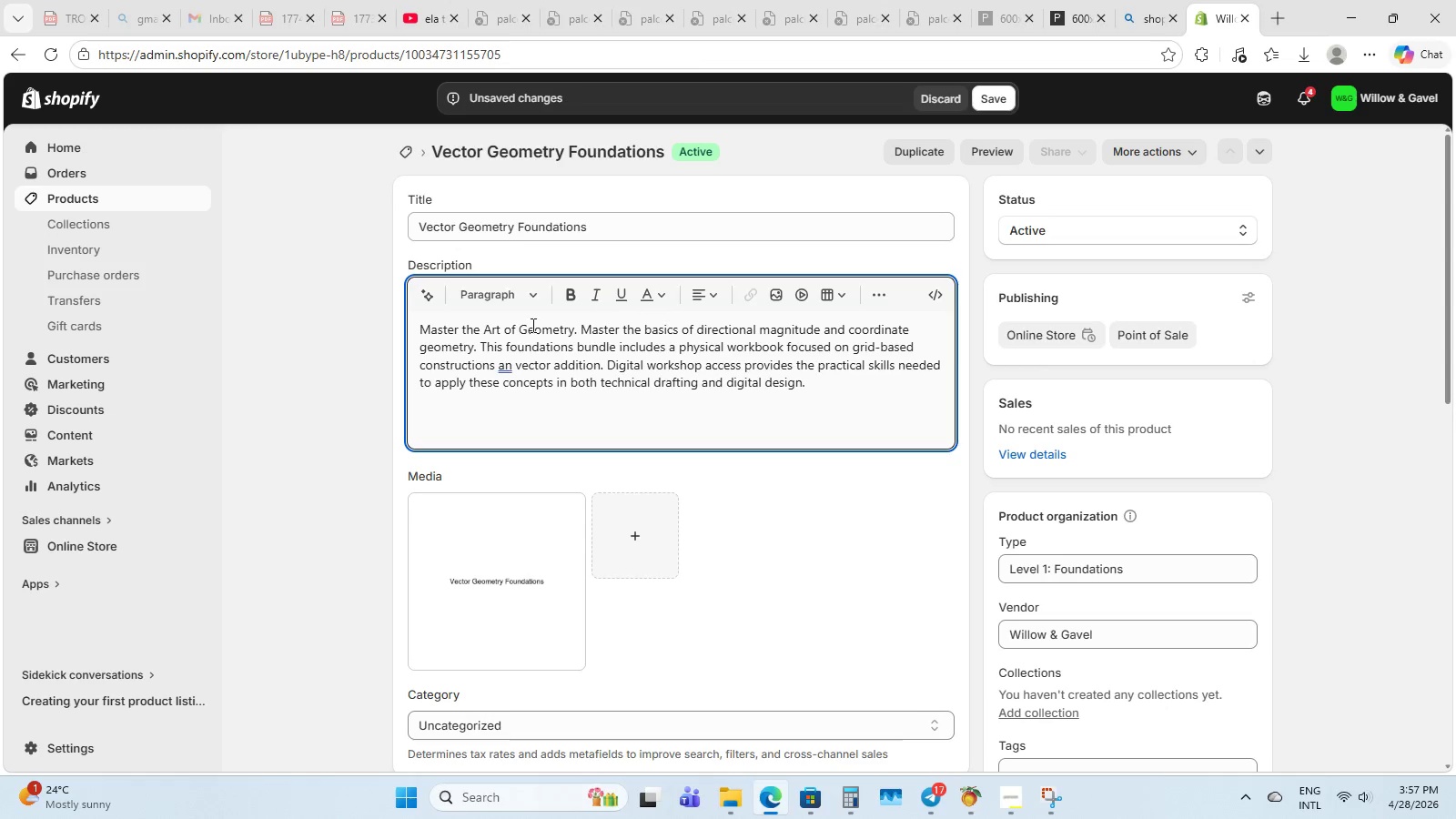 
left_click([502, 369])
 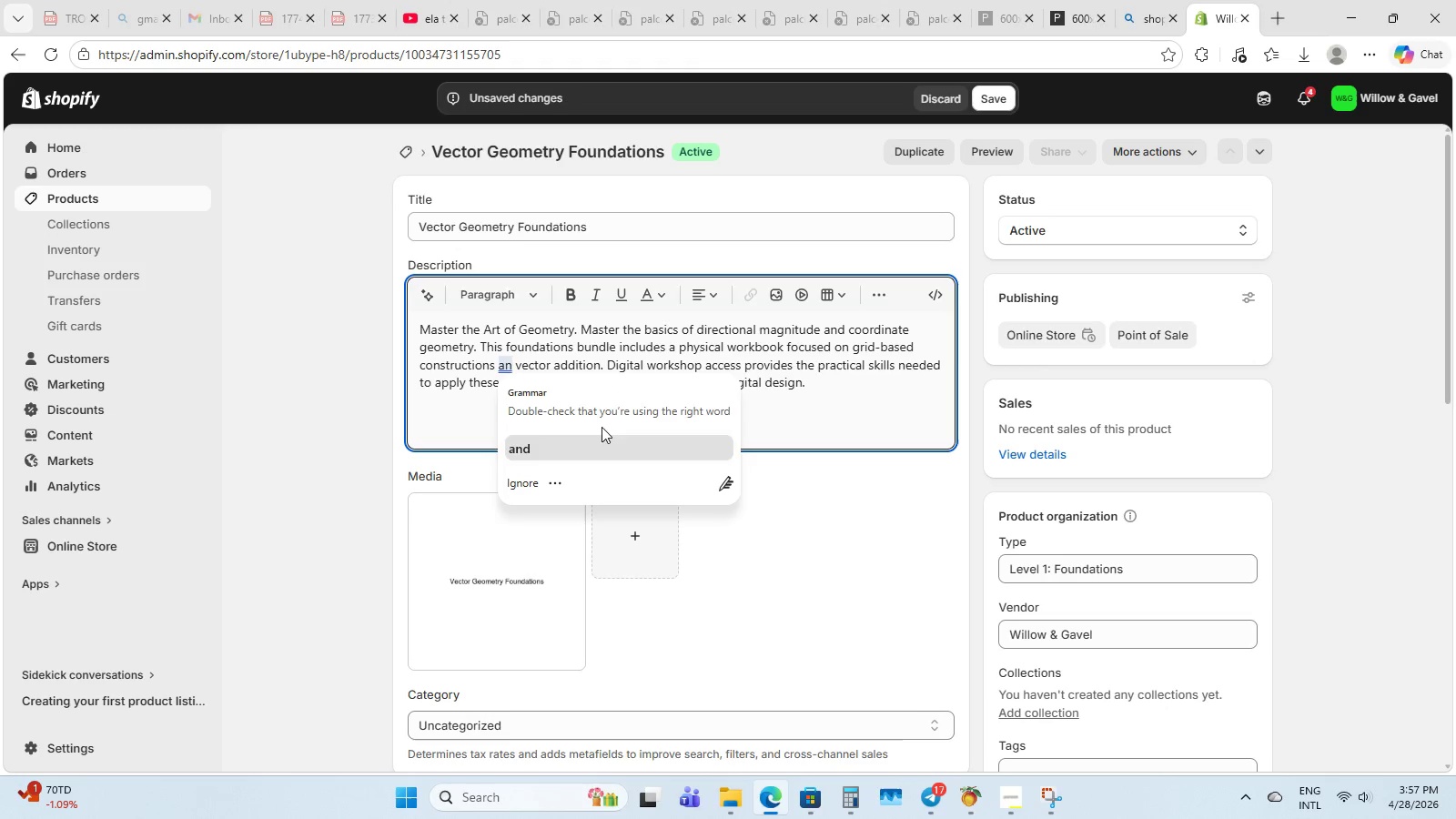 
left_click([823, 378])
 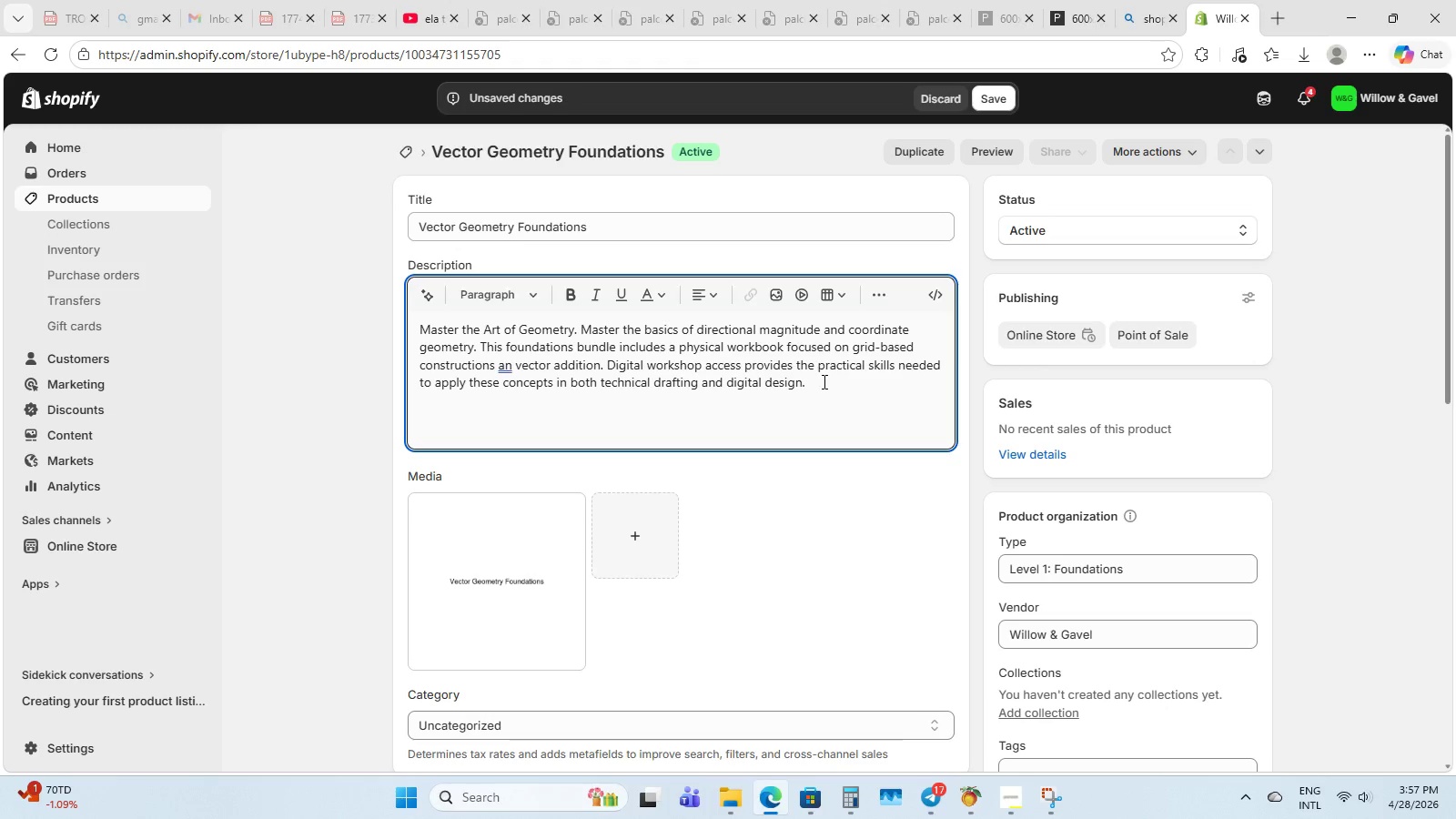 
wait(5.14)
 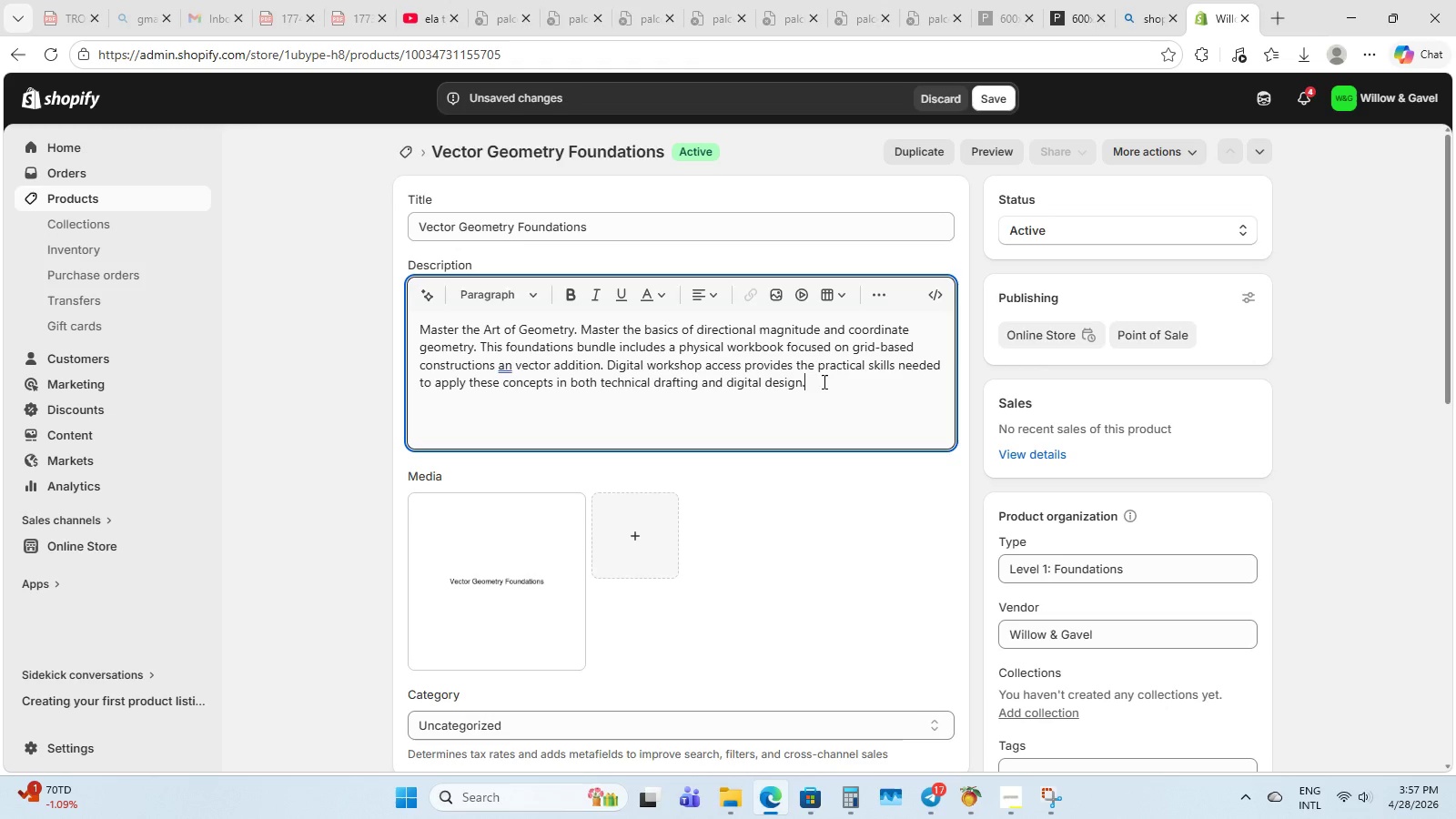 
left_click([997, 94])
 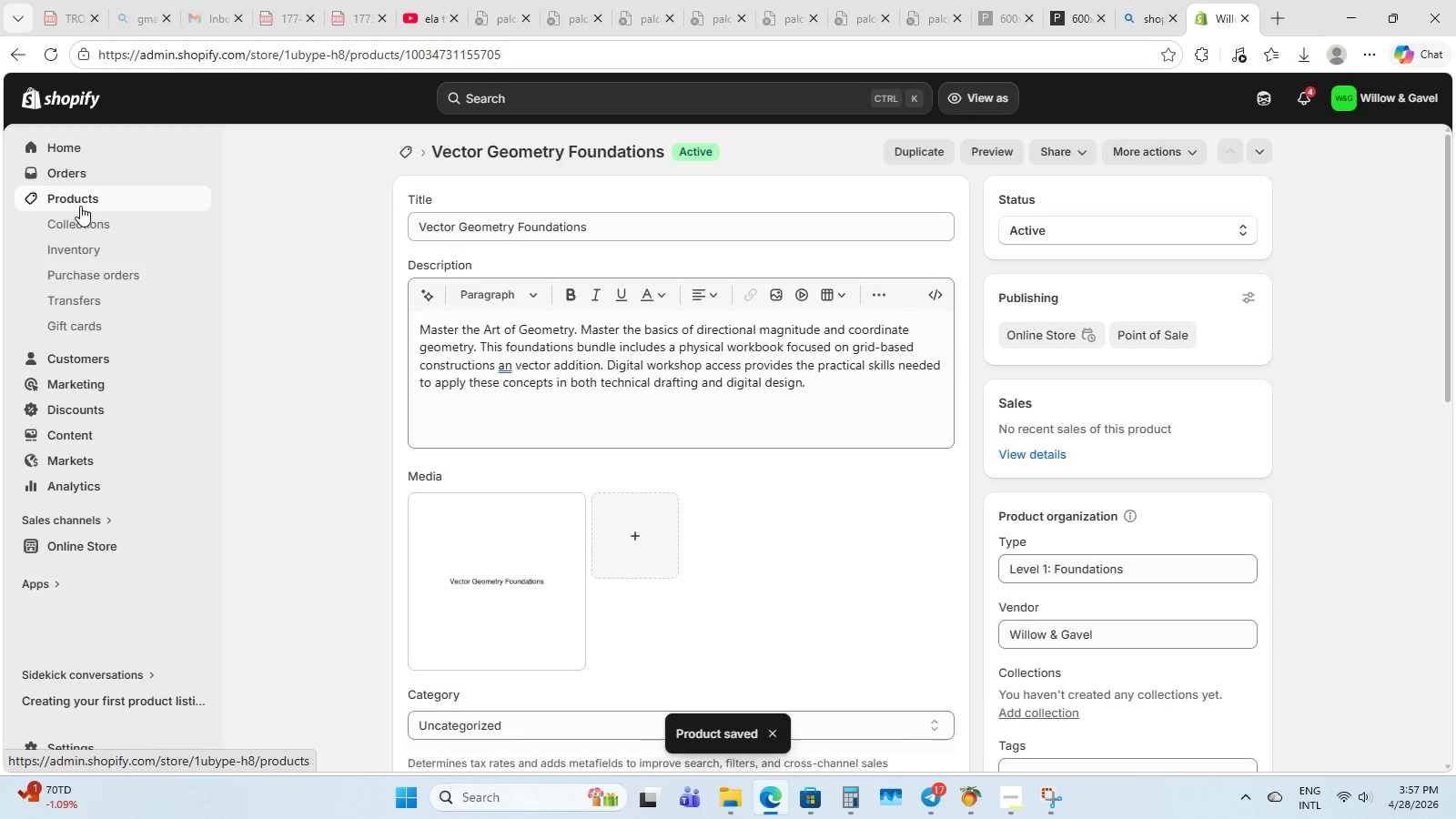 
wait(8.14)
 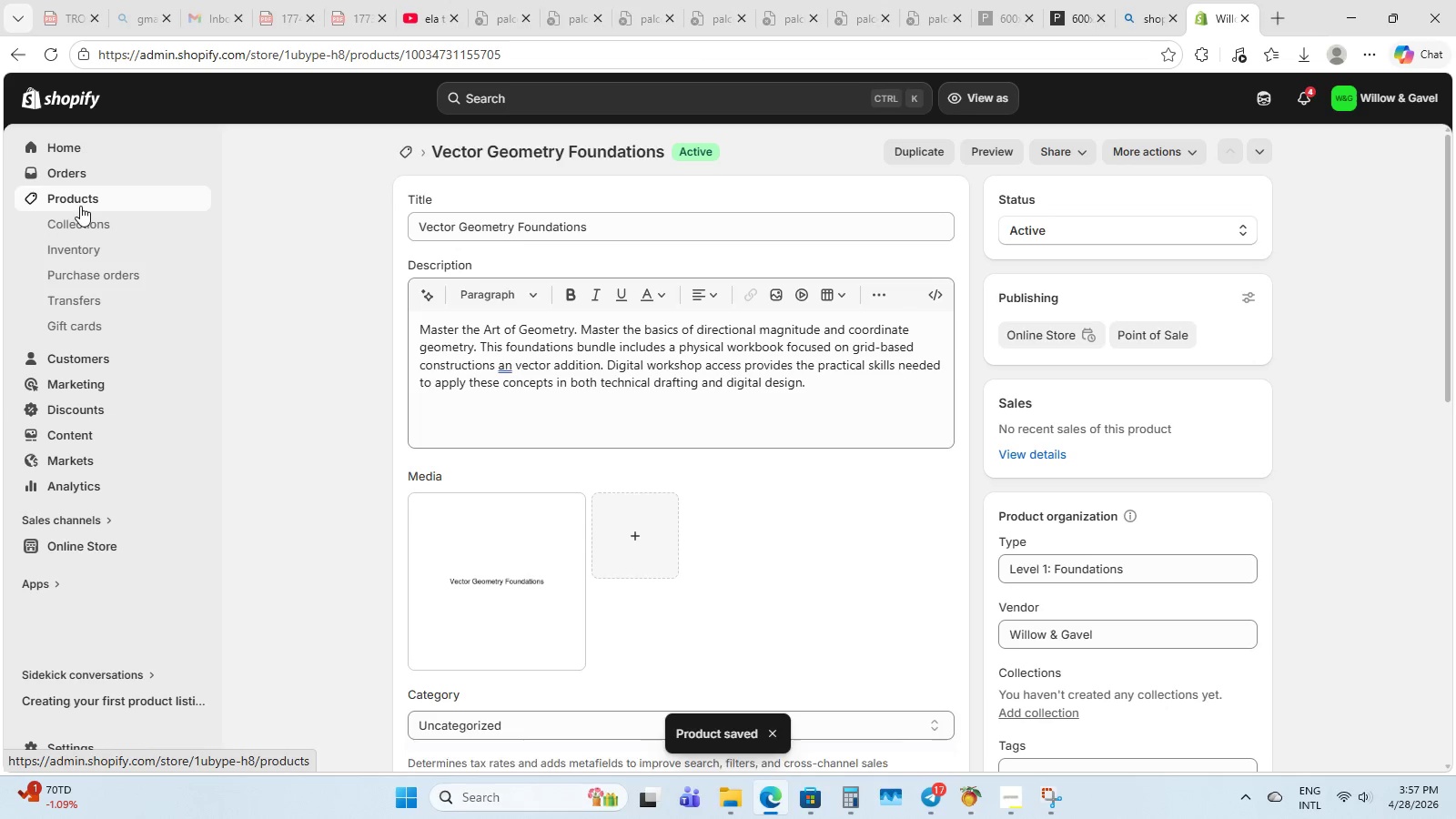 
scroll: coordinate [391, 381], scroll_direction: down, amount: 6.0
 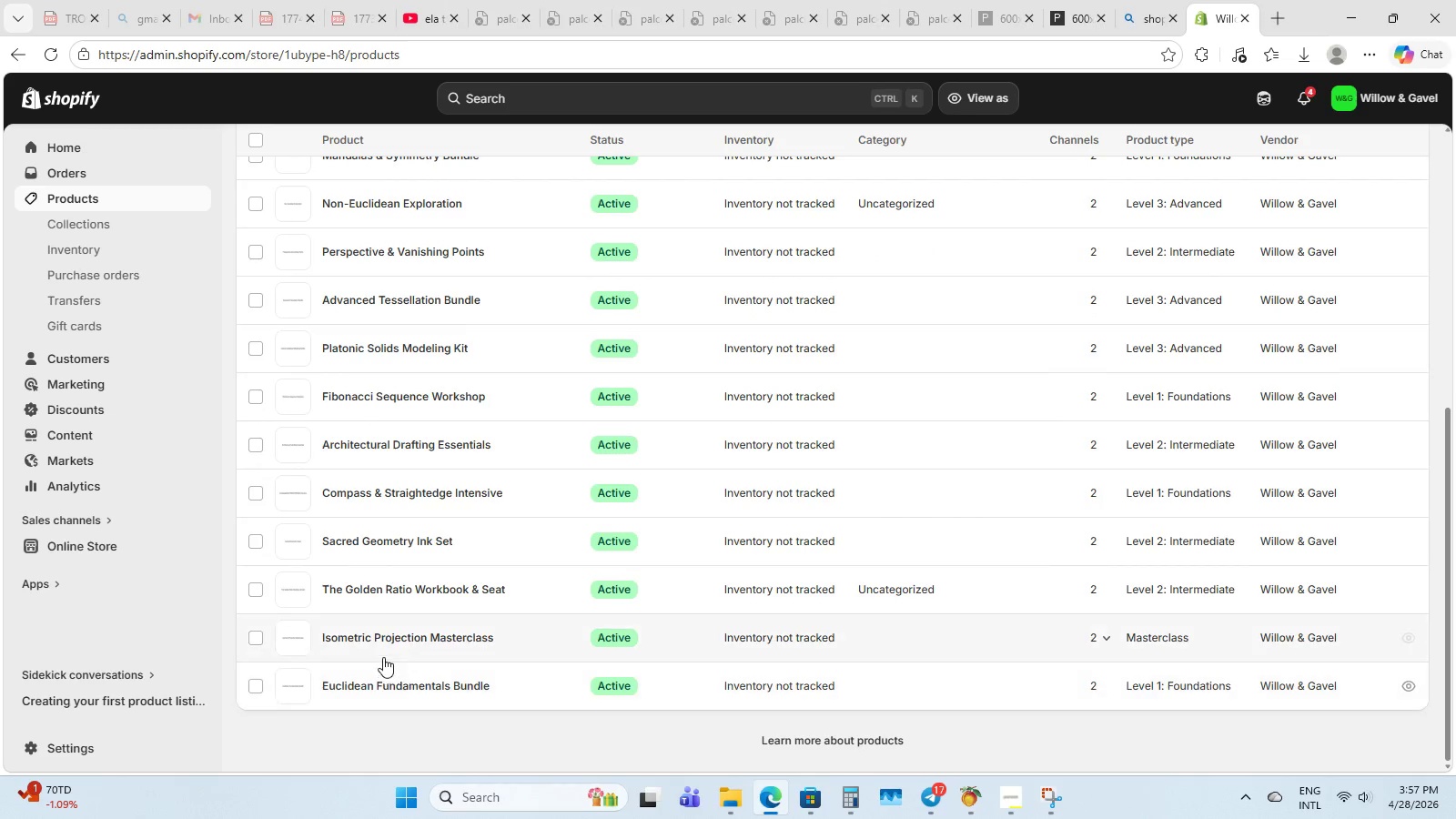 
left_click([386, 638])
 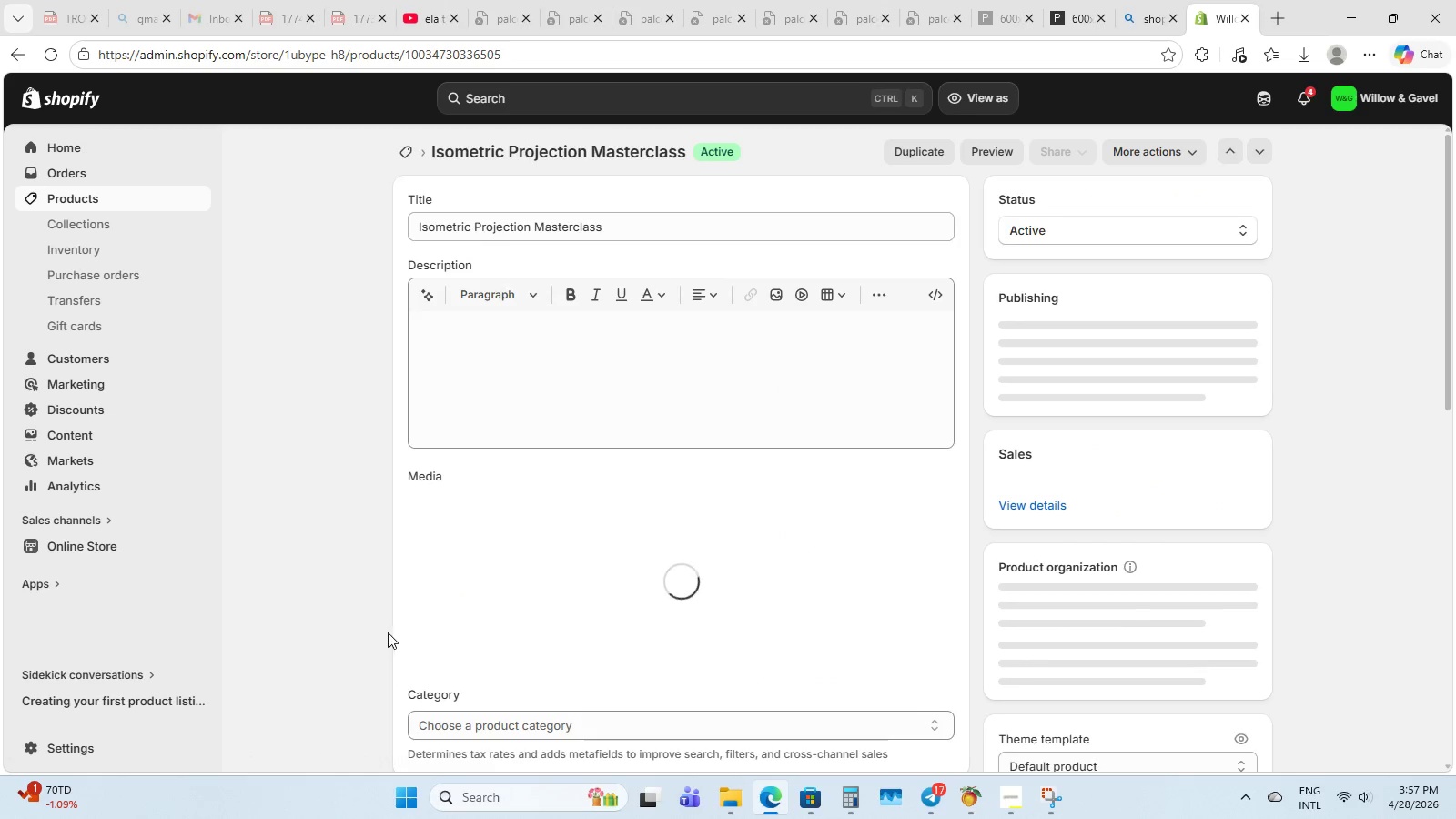 
left_click([470, 370])
 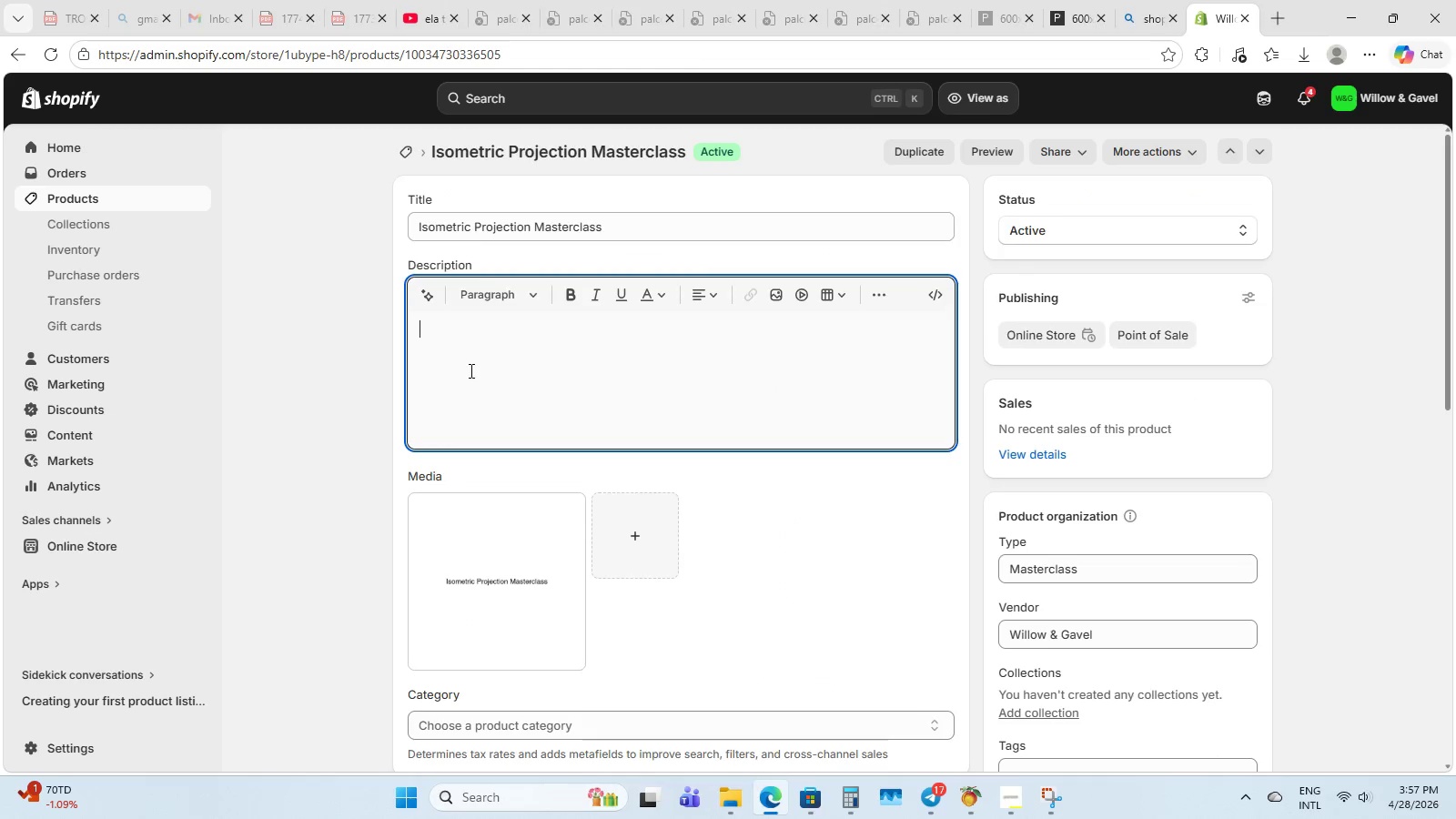 
type(Master the Art of Geometry )
key(Backspace)
type(. Elevate your technica; )
key(Backspace)
key(Backspace)
type(l rawing )
key(Backspace)
key(Backspace)
key(Backspace)
key(Backspace)
key(Backspace)
key(Backspace)
key(Backspace)
type(drawing )
 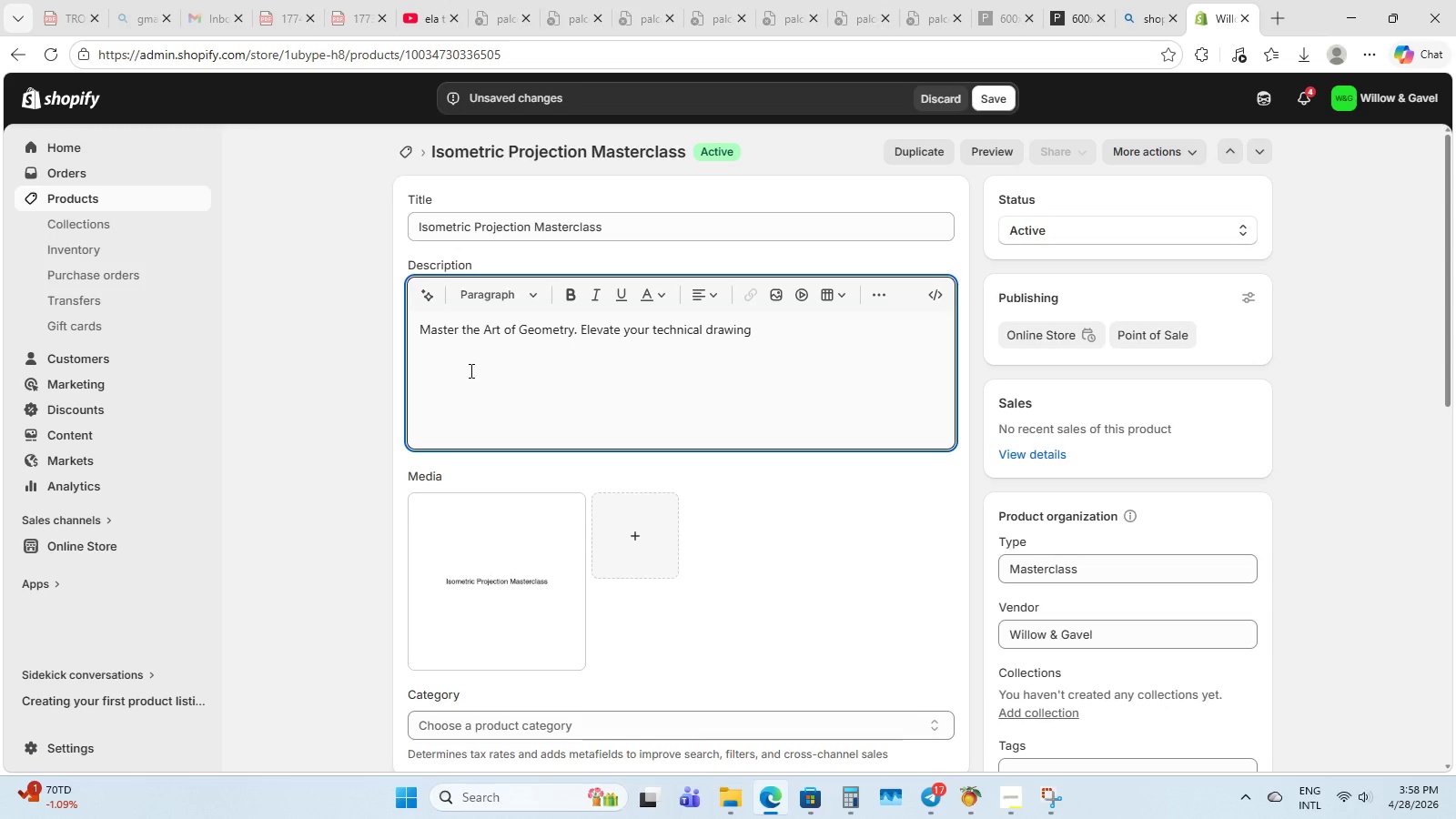 
type(skills wih)
key(Backspace)
type(th professional)
 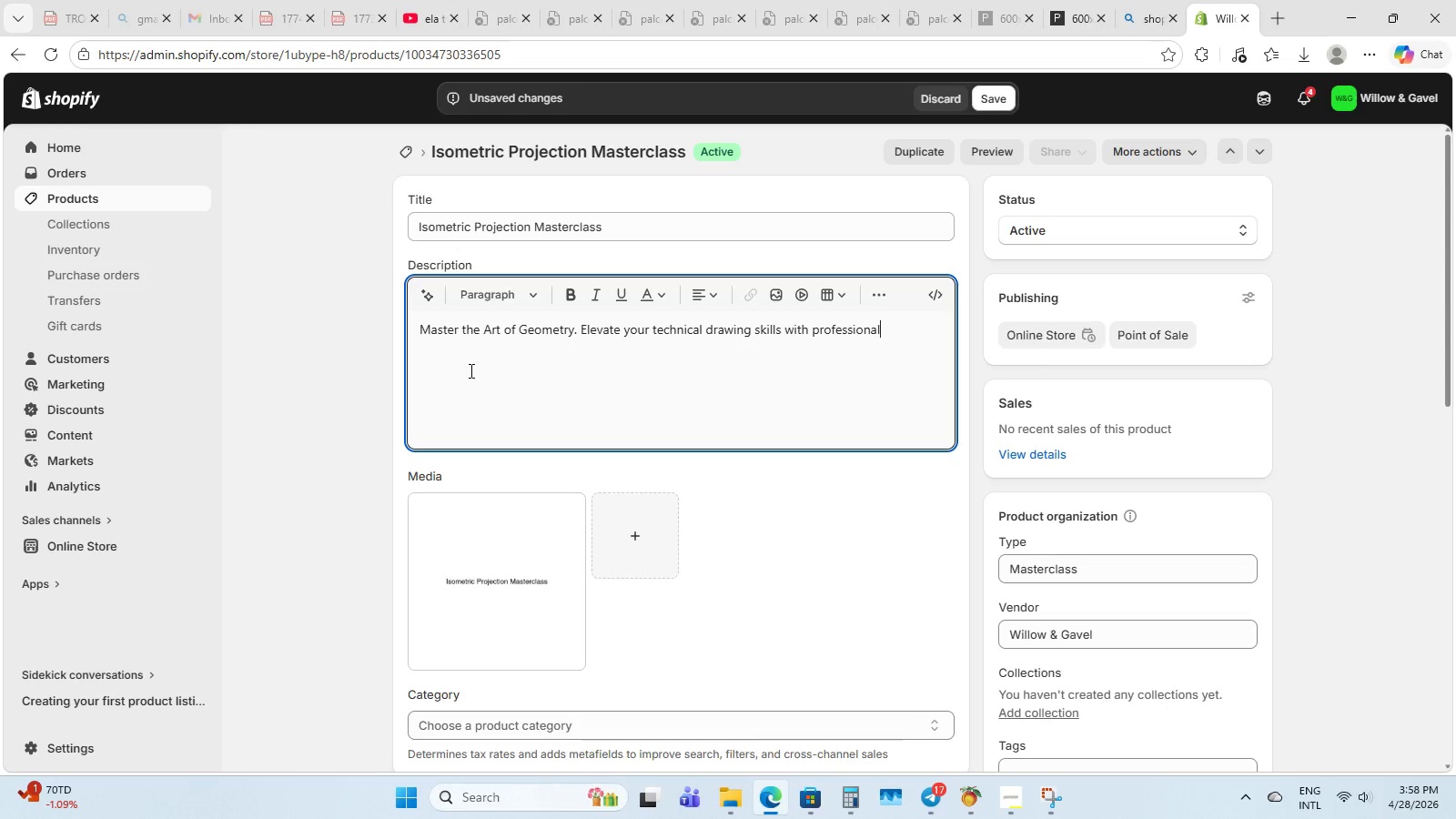 
wait(7.34)
 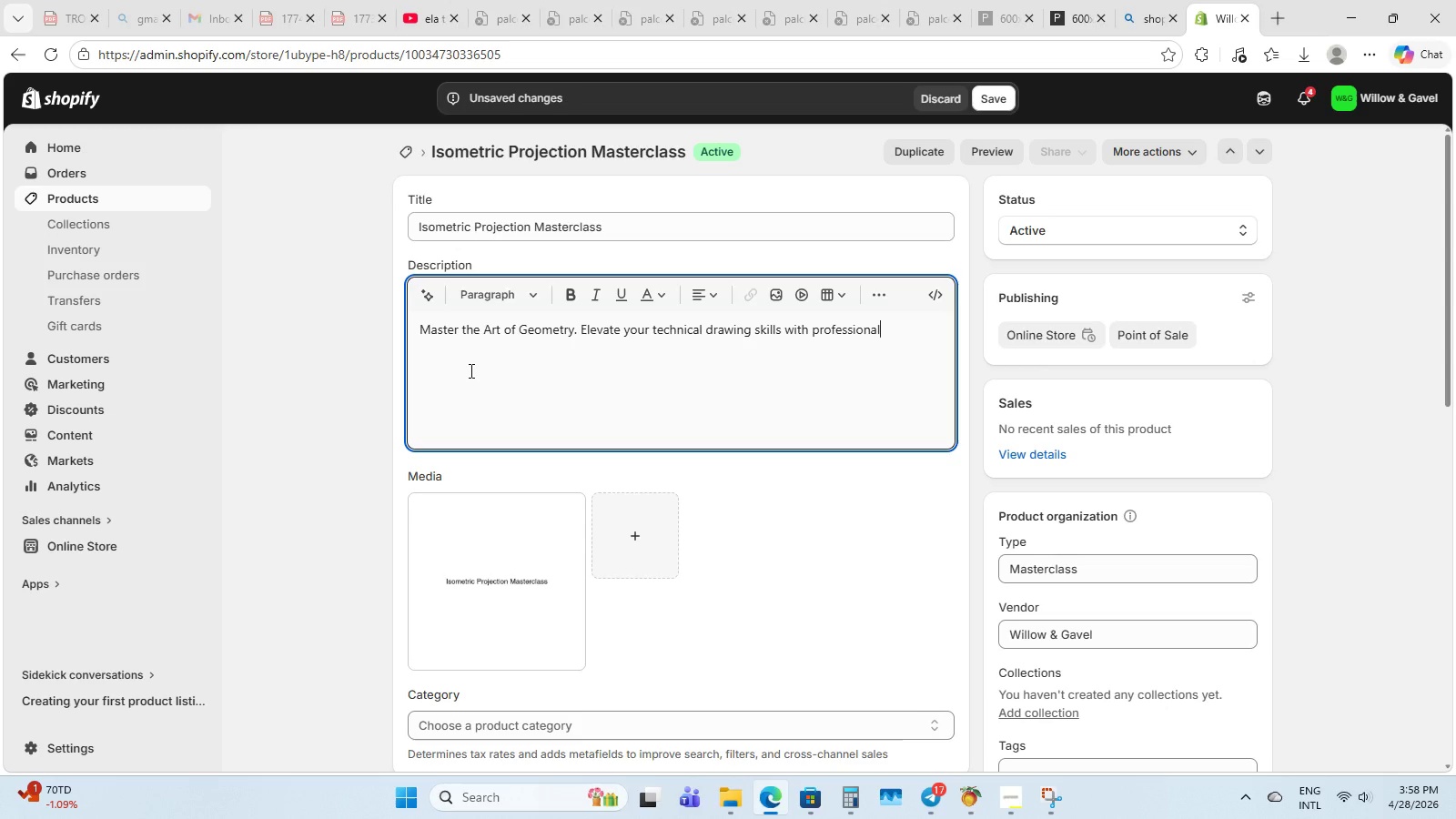 
type(-grade isometric)
 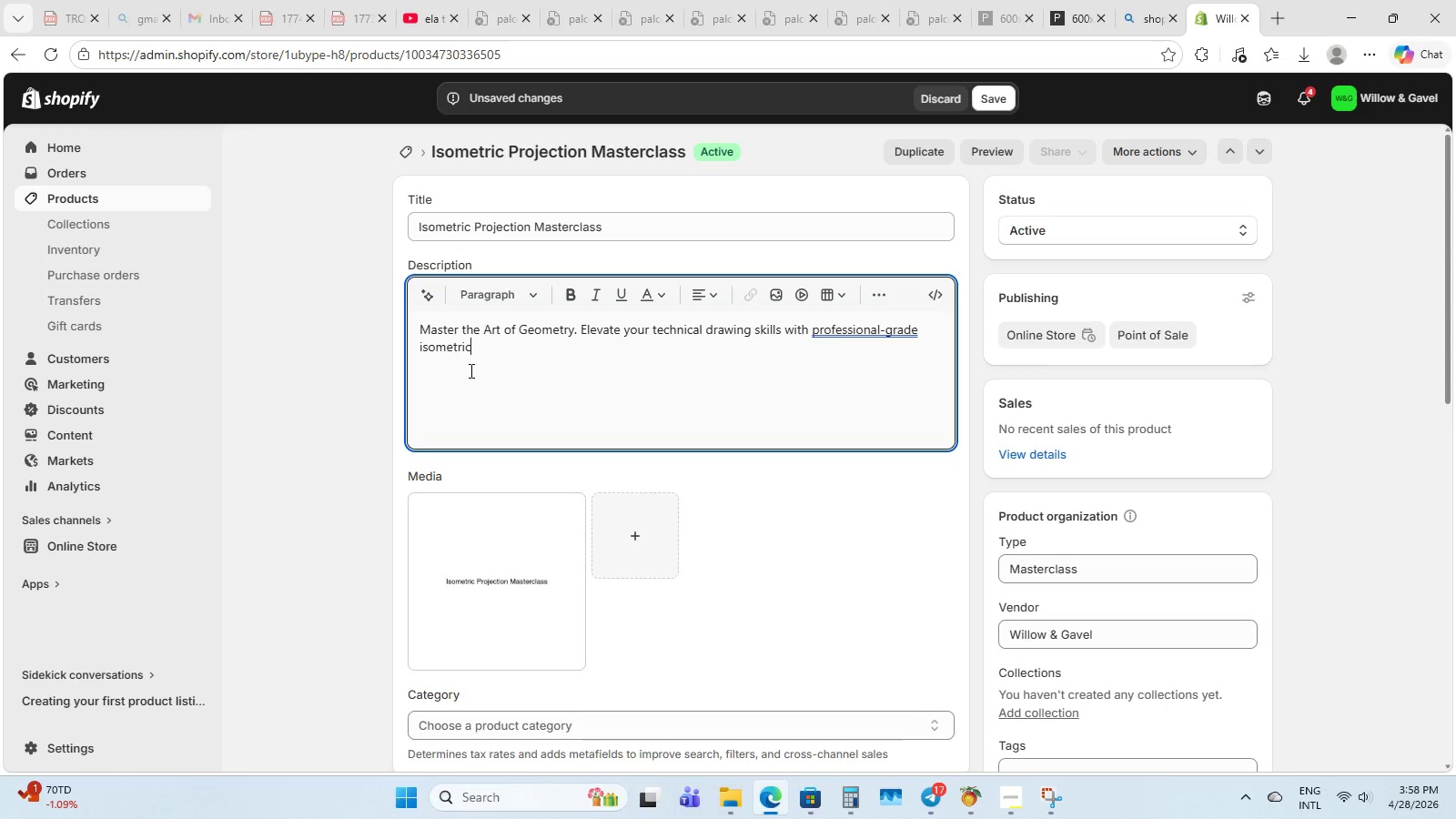 
type( techniques. TRhis msteercalss)
key(Backspace)
key(Backspace)
key(Backspace)
key(Backspace)
type(lass )
 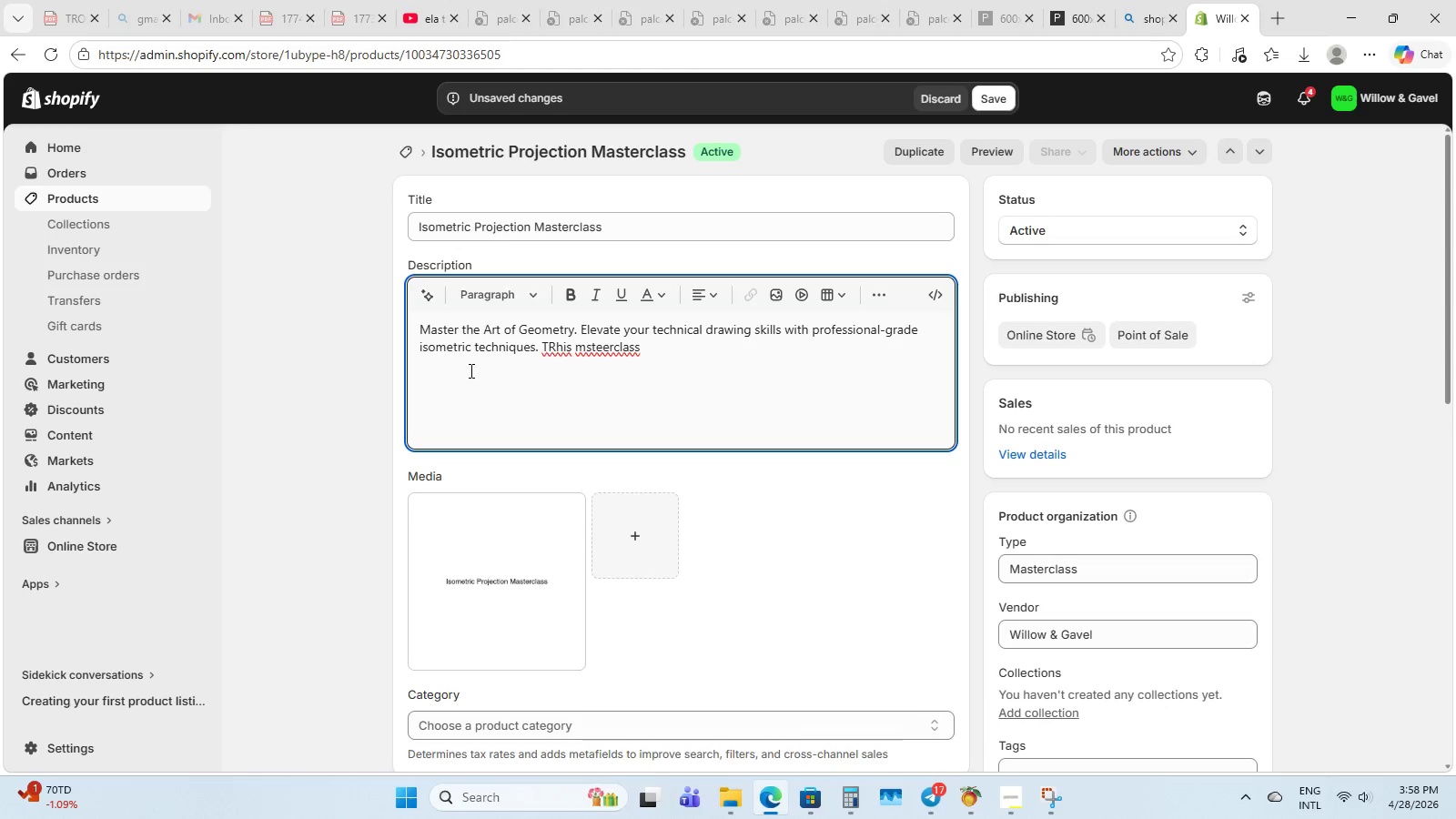 
left_click([564, 352])
 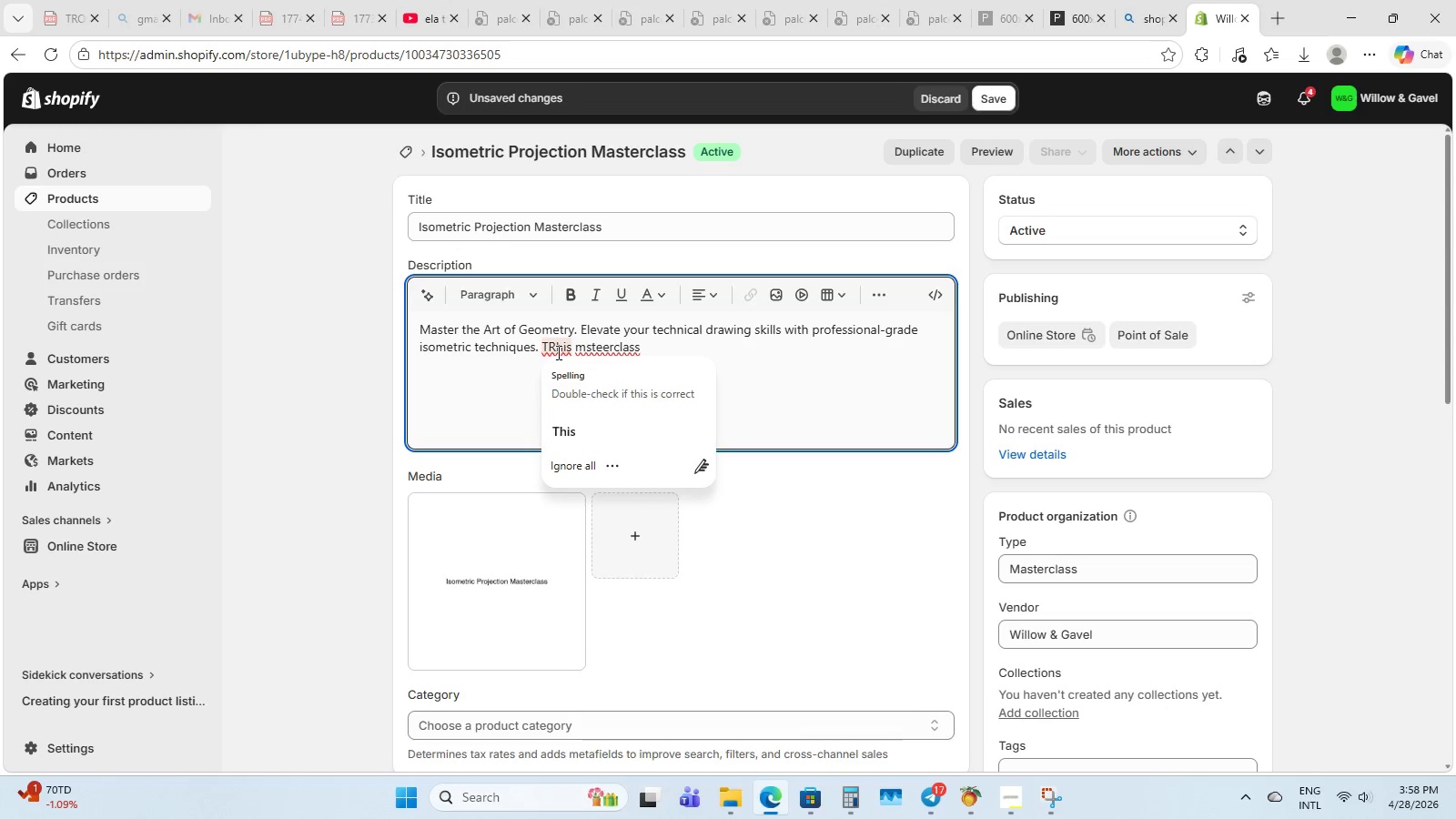 
left_click([553, 352])
 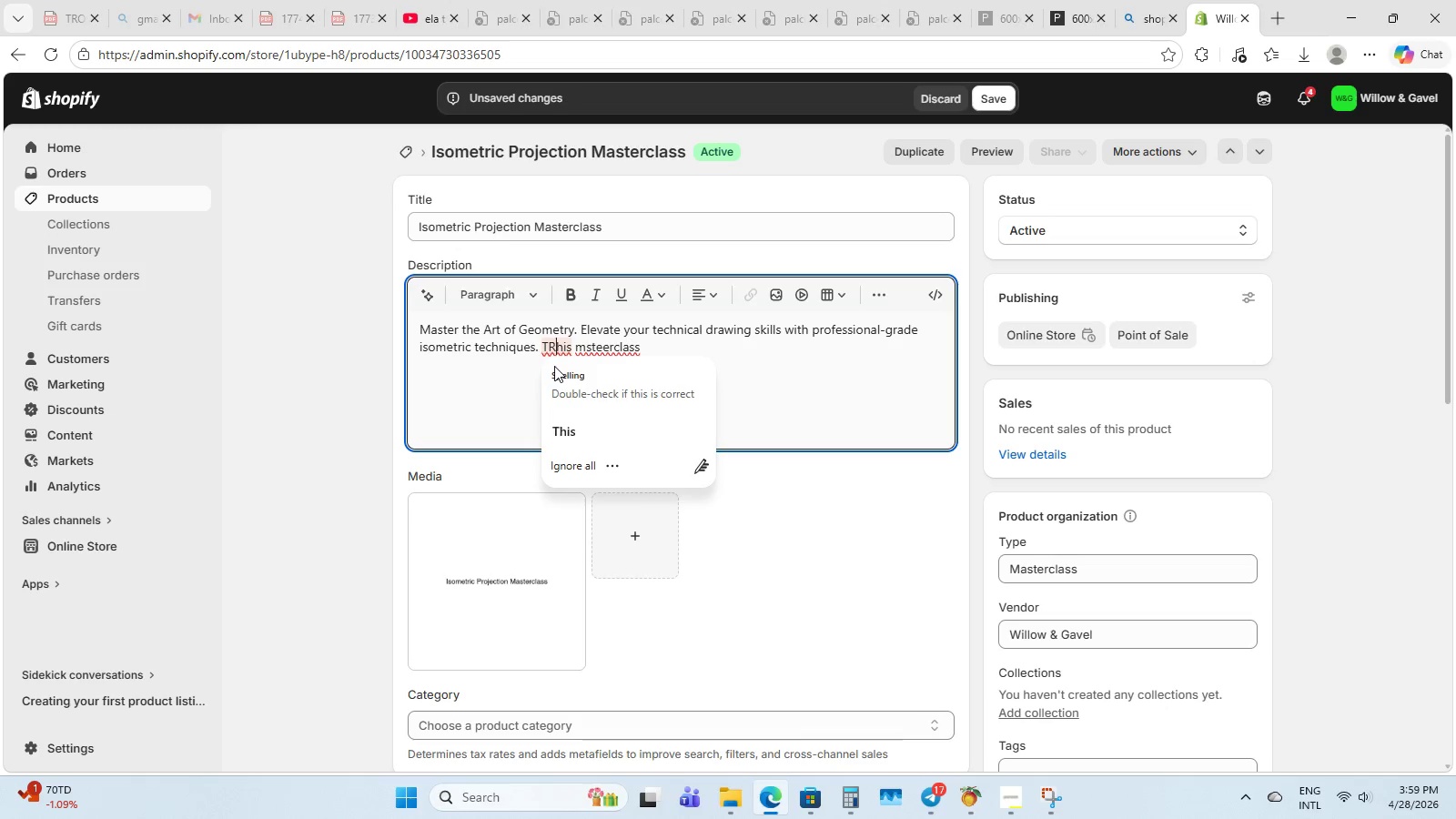 
key(Backspace)
 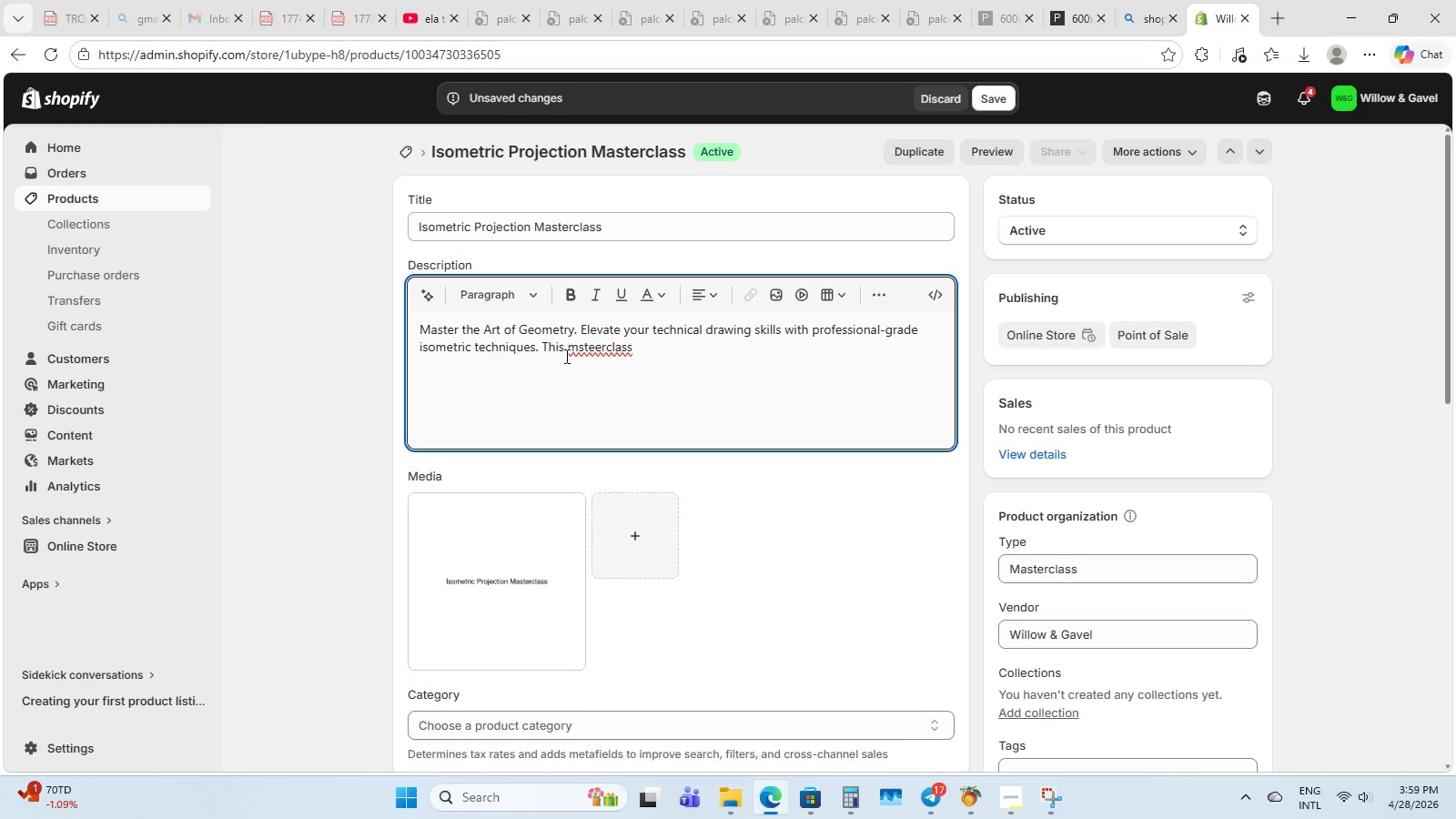 
left_click([581, 349])
 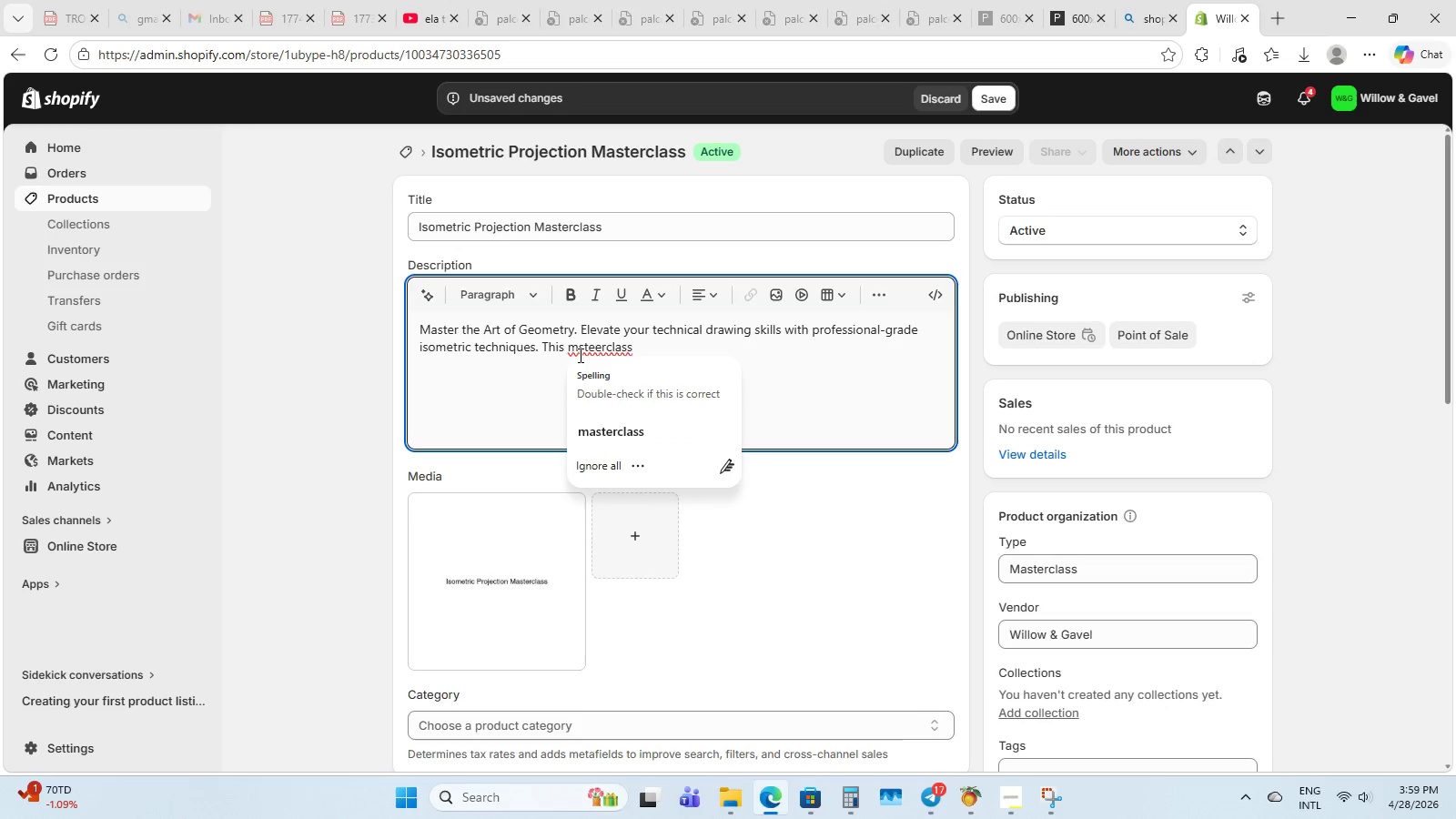 
key(A)
 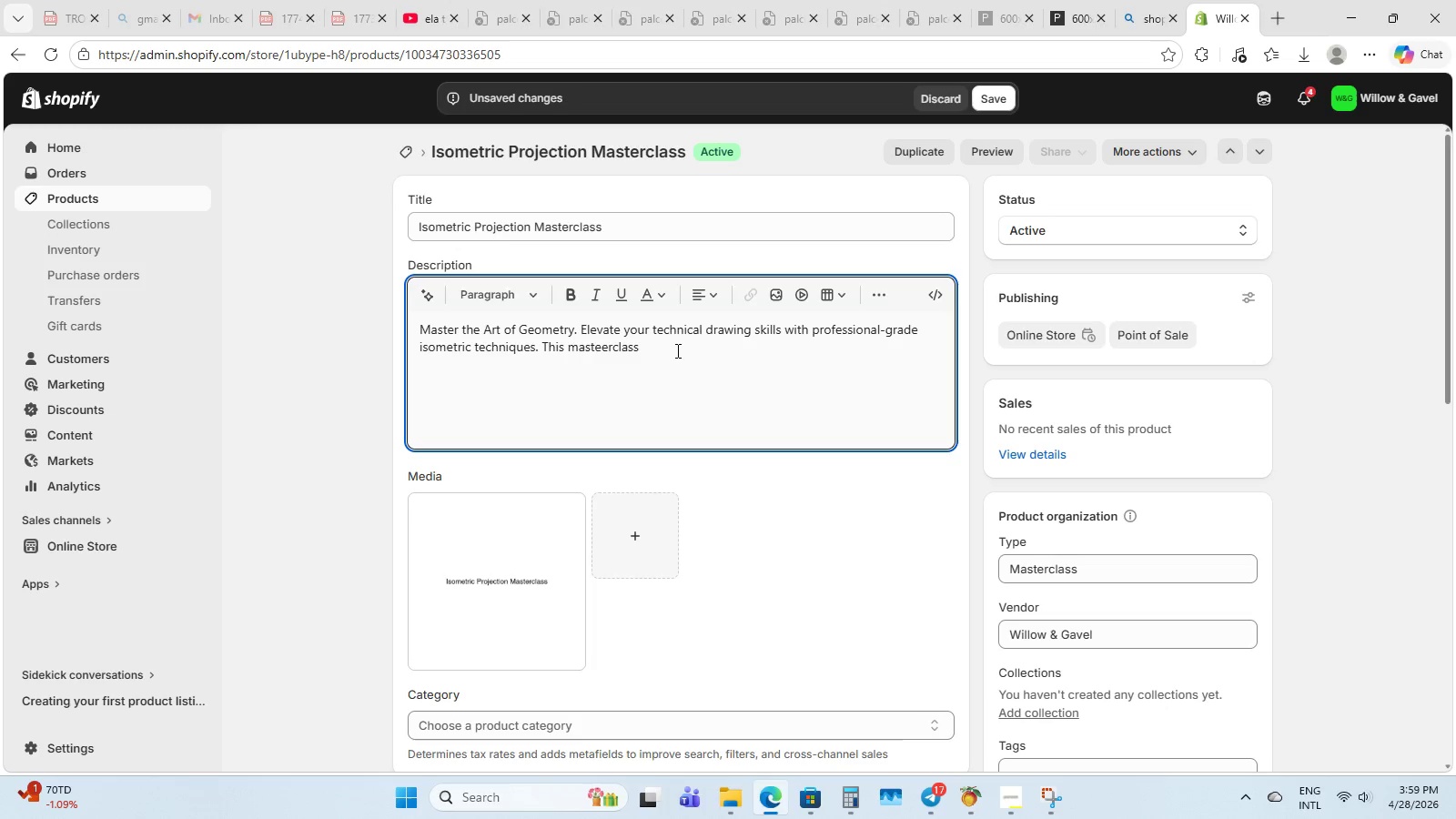 
type(provides a heavy-duty drafting workbook for 3D re)
key(Backspace)
key(Backspace)
type(representations)
key(Backspace)
type( on a 2D plabe )
key(Backspace)
key(Backspace)
key(Backspace)
type(ne )
key(Backspace)
type(. Digital instruction )
 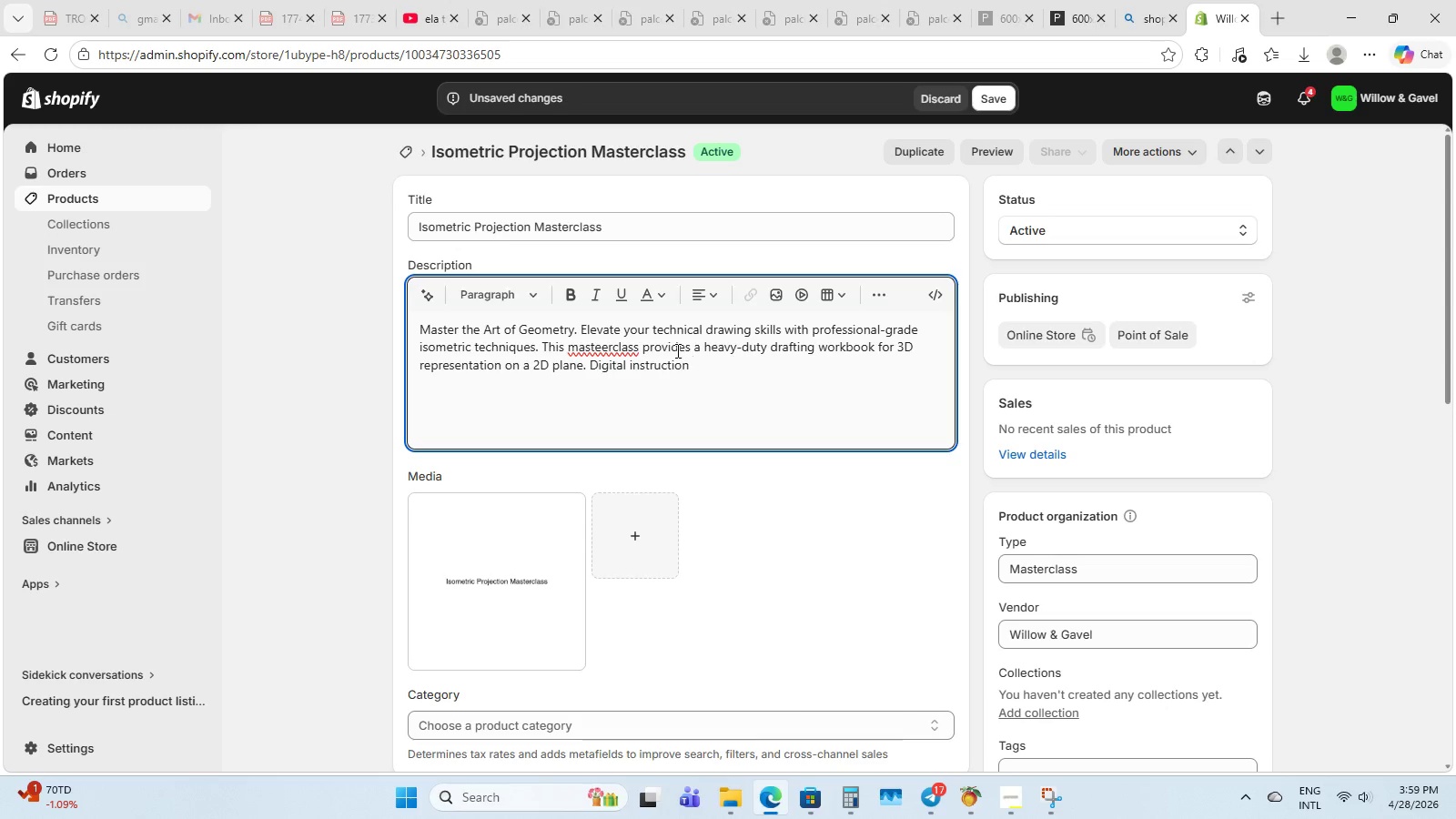 
type(focuses on industrial design stamdard)
key(Backspace)
key(Backspace)
key(Backspace)
key(Backspace)
key(Backspace)
type(ndards, exploded views, and complec)
key(Backspace)
type(x strucural )
key(Backspace)
key(Backspace)
key(Backspace)
key(Backspace)
key(Backspace)
key(Backspace)
type(ctural visualizations)
key(Backspace)
type(.)
 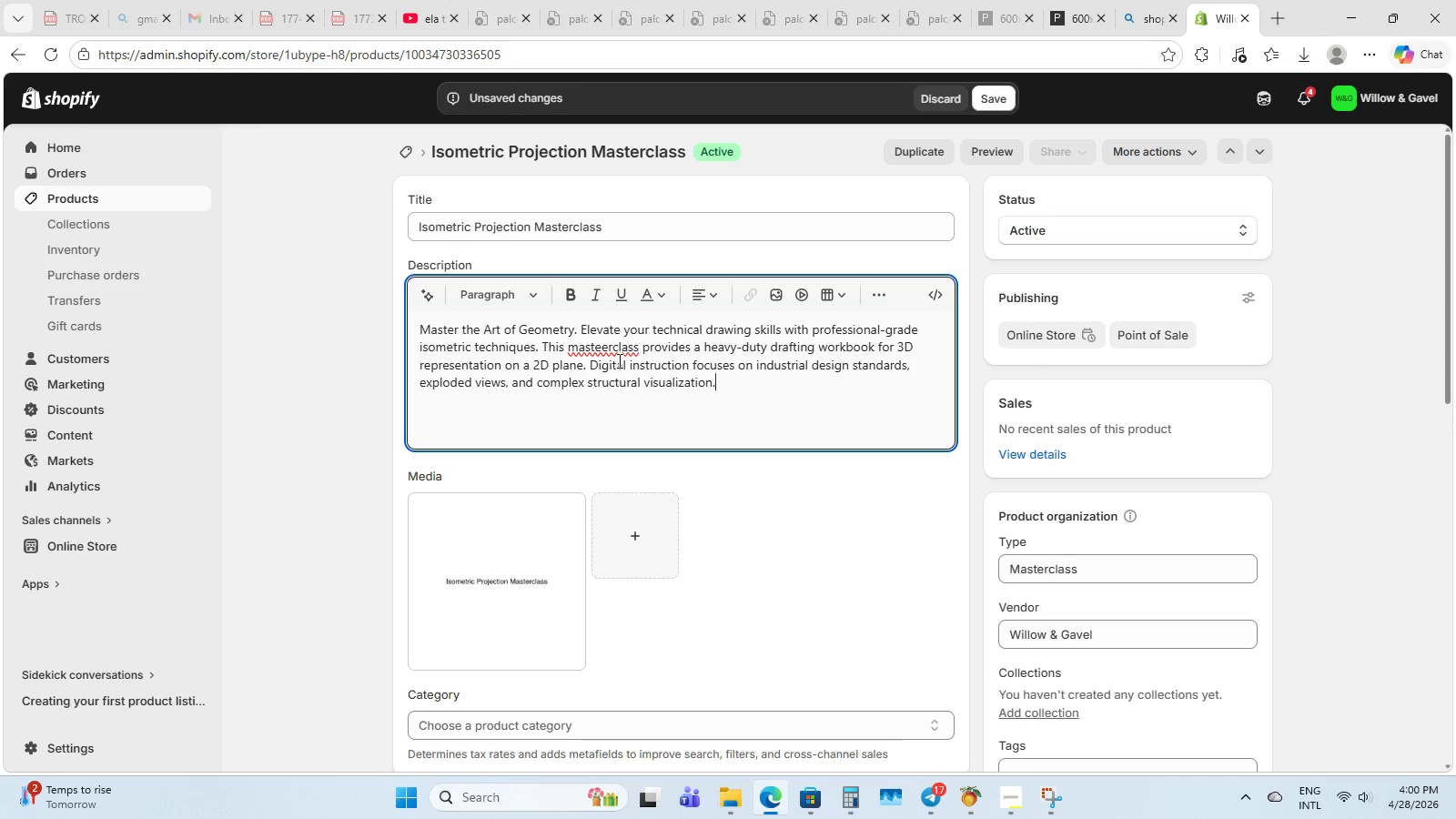 
left_click([625, 343])
 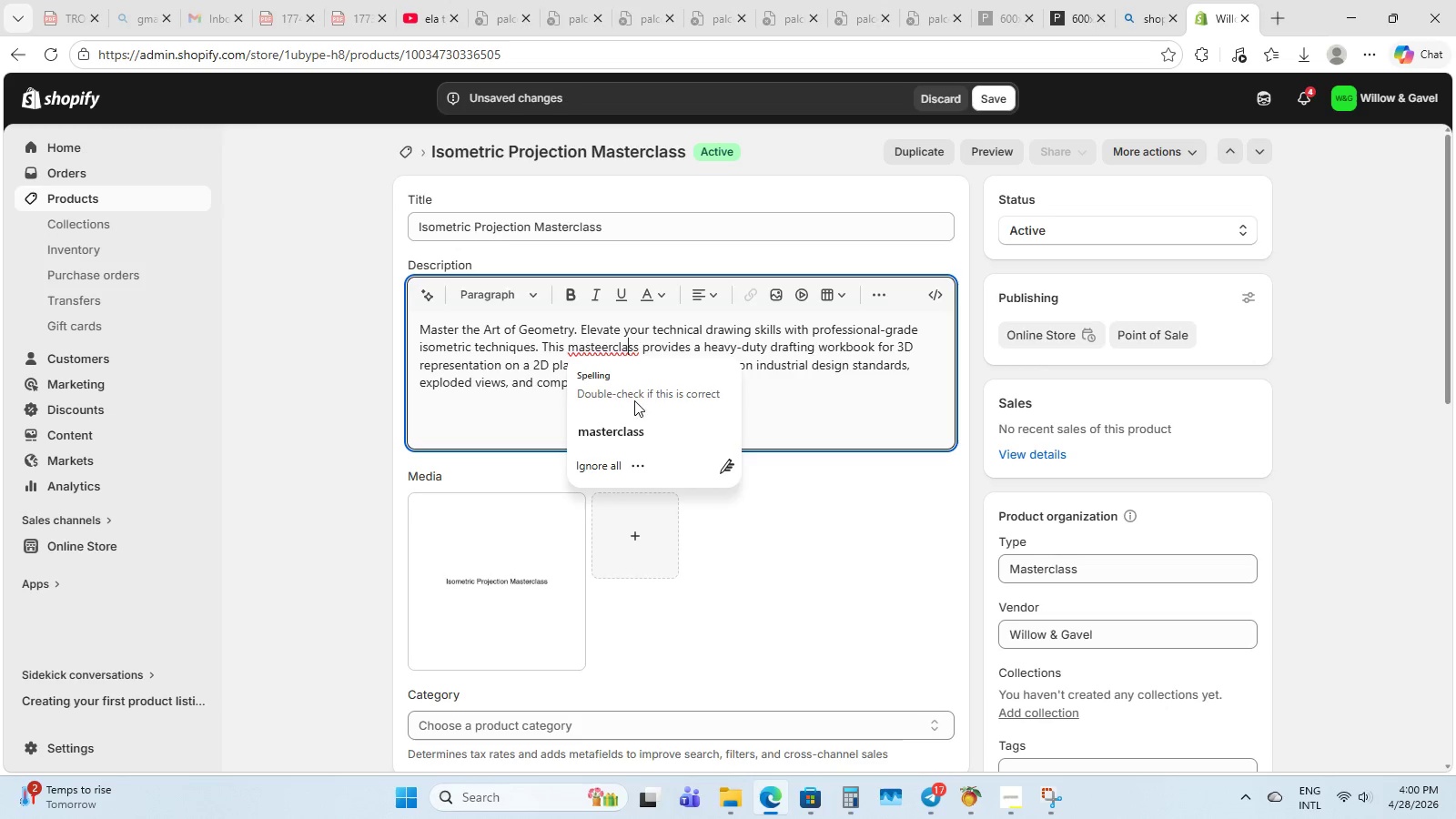 
left_click([637, 430])
 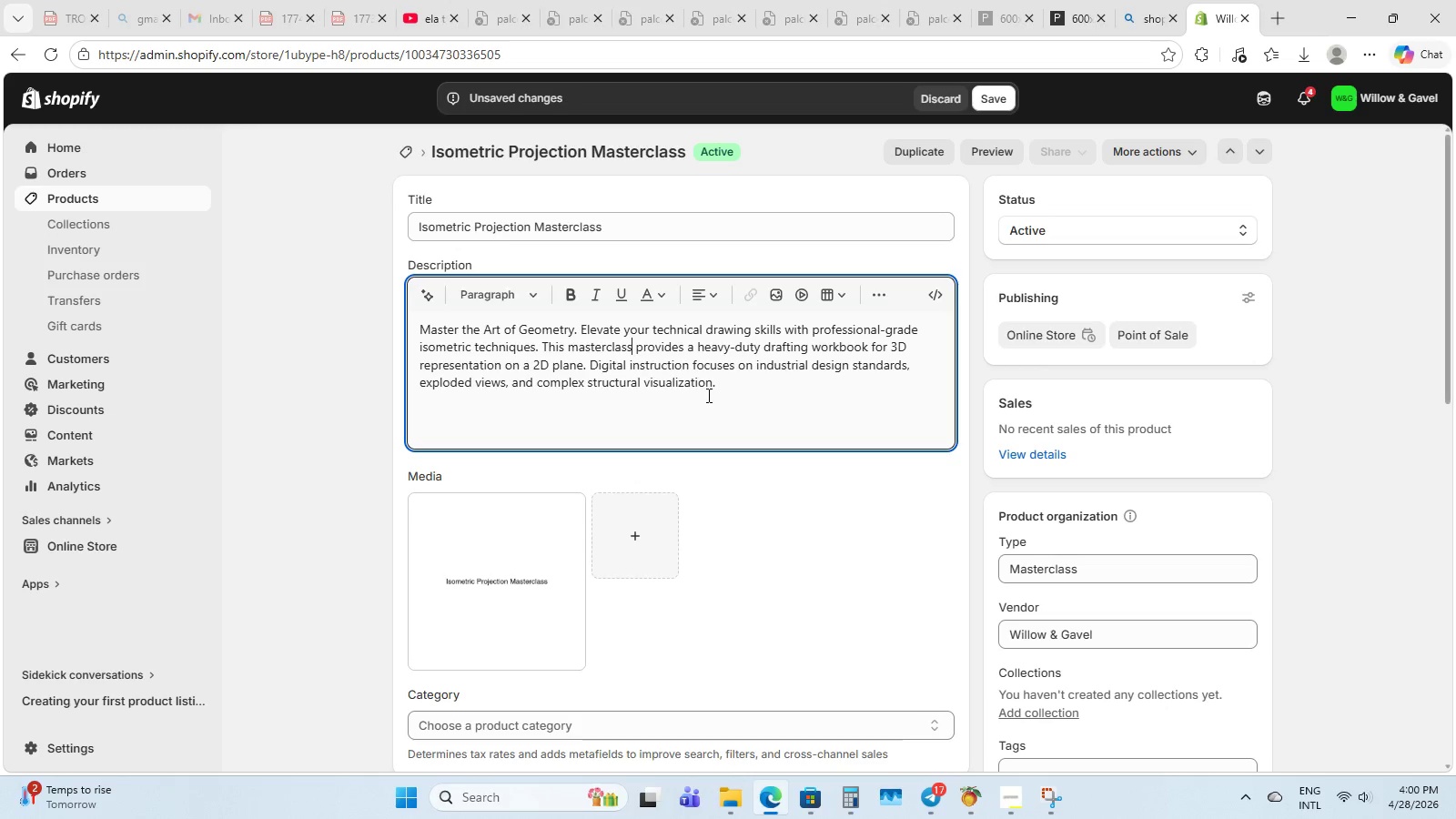 
left_click([783, 380])
 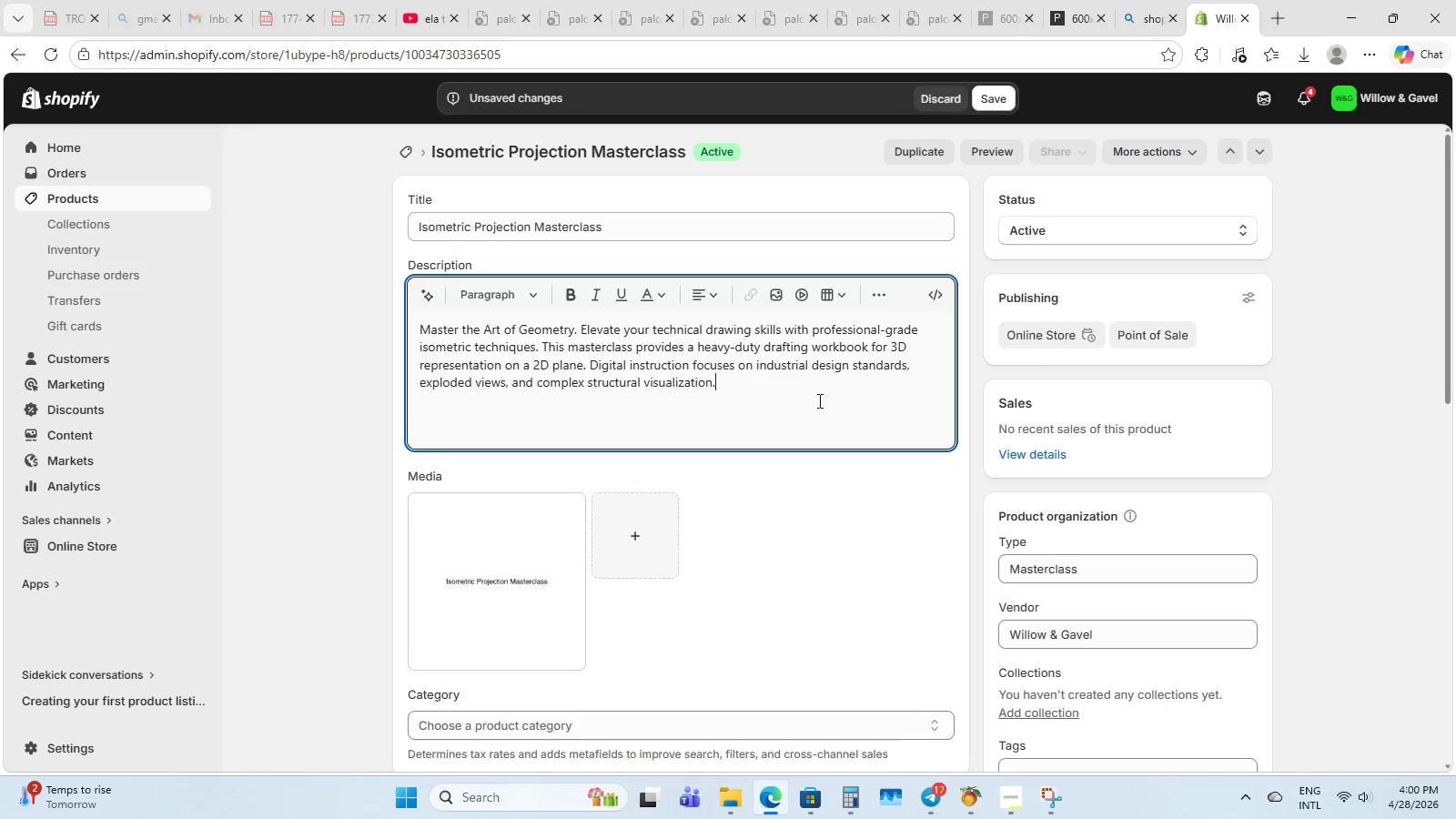 
scroll: coordinate [682, 380], scroll_direction: up, amount: 2.0
 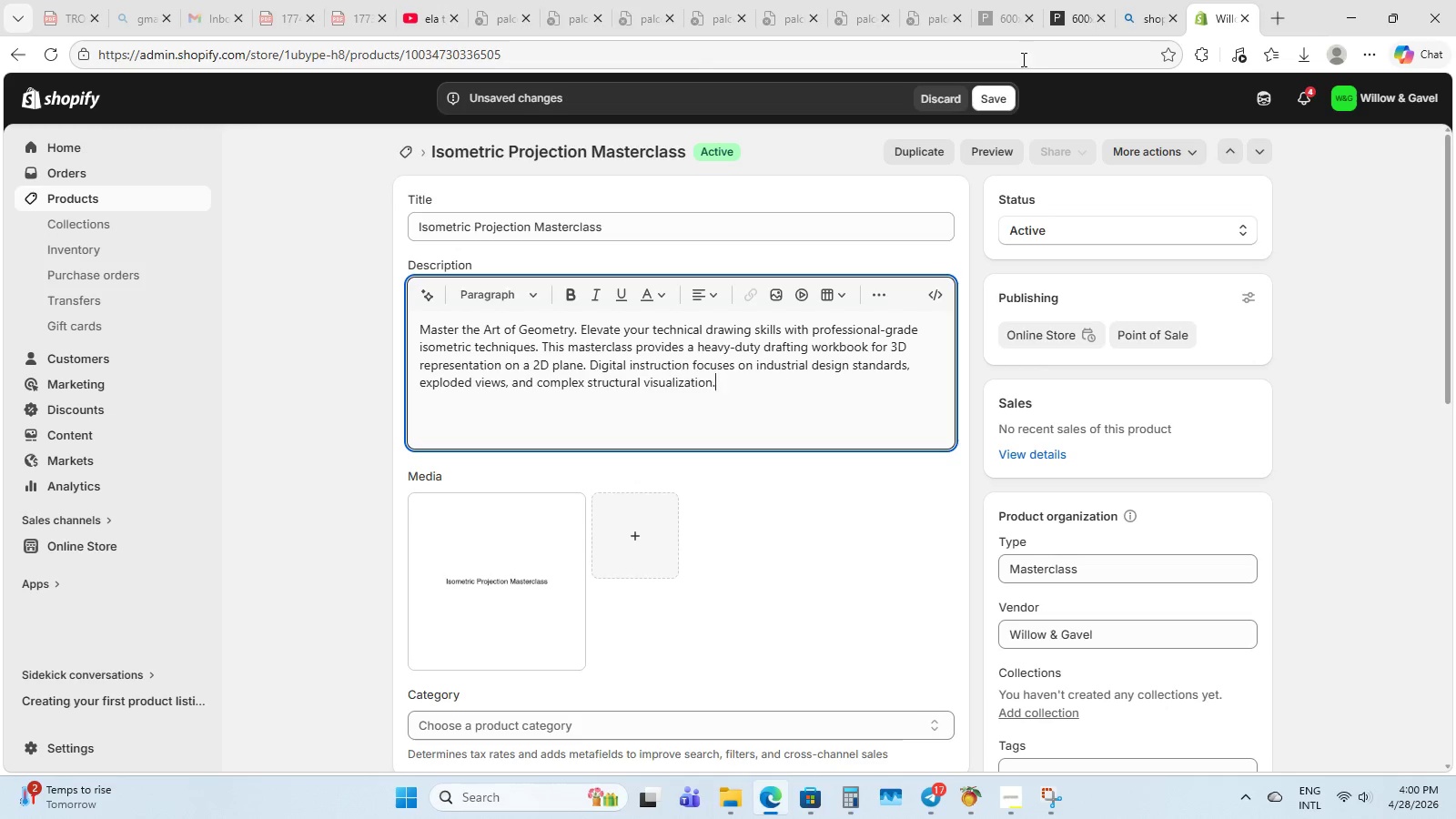 
left_click([997, 101])
 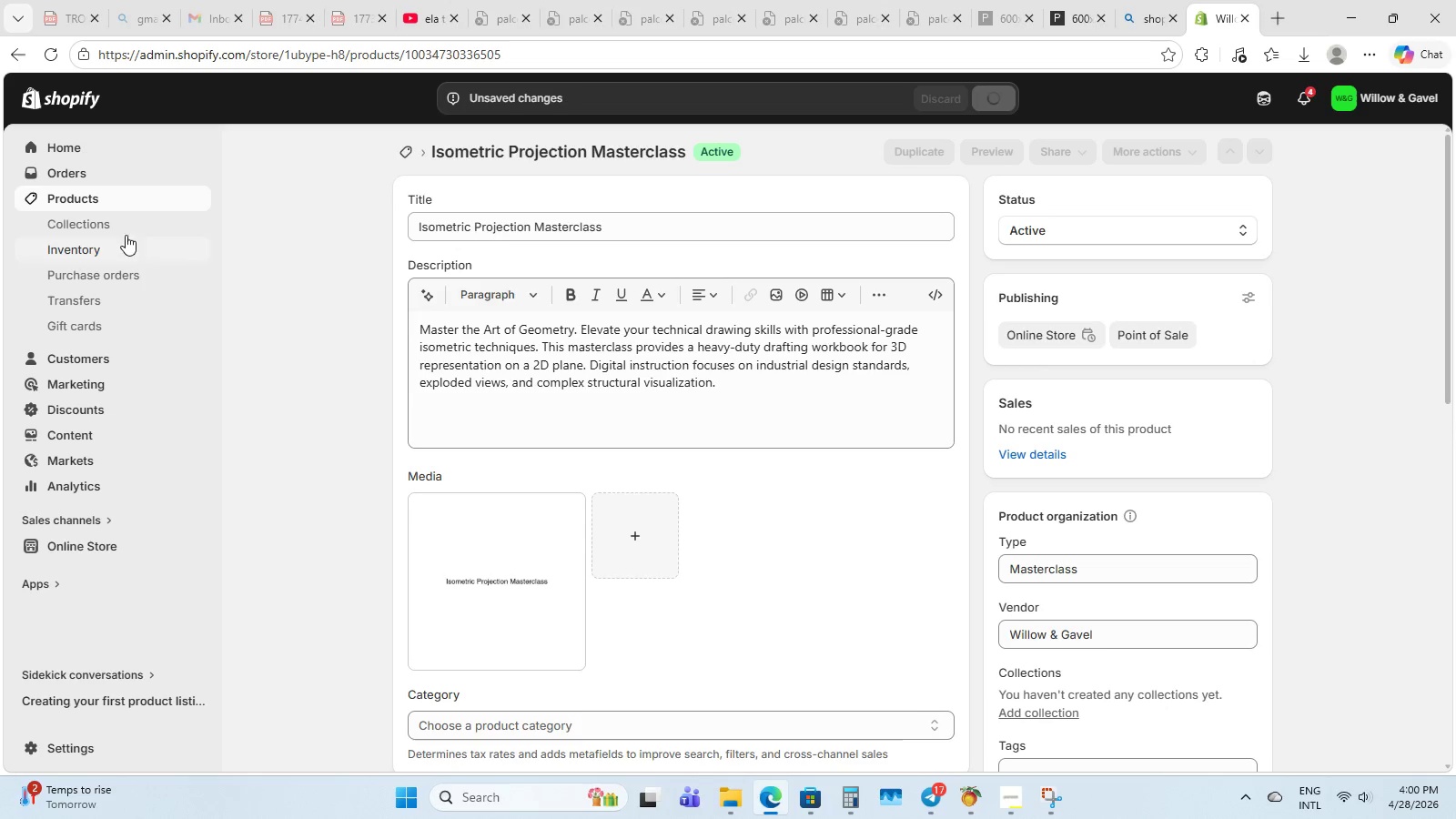 
left_click([143, 197])
 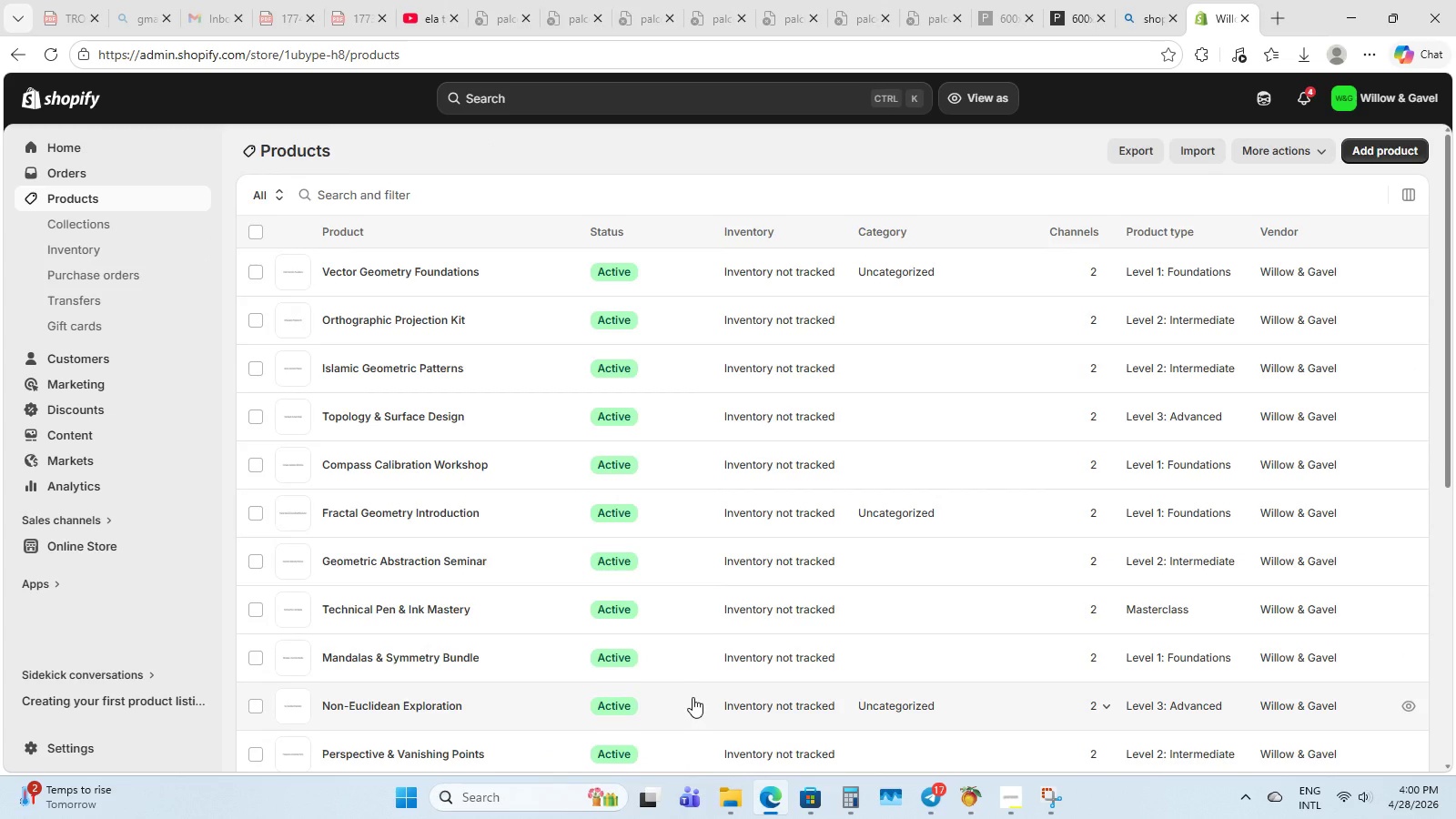 
wait(6.41)
 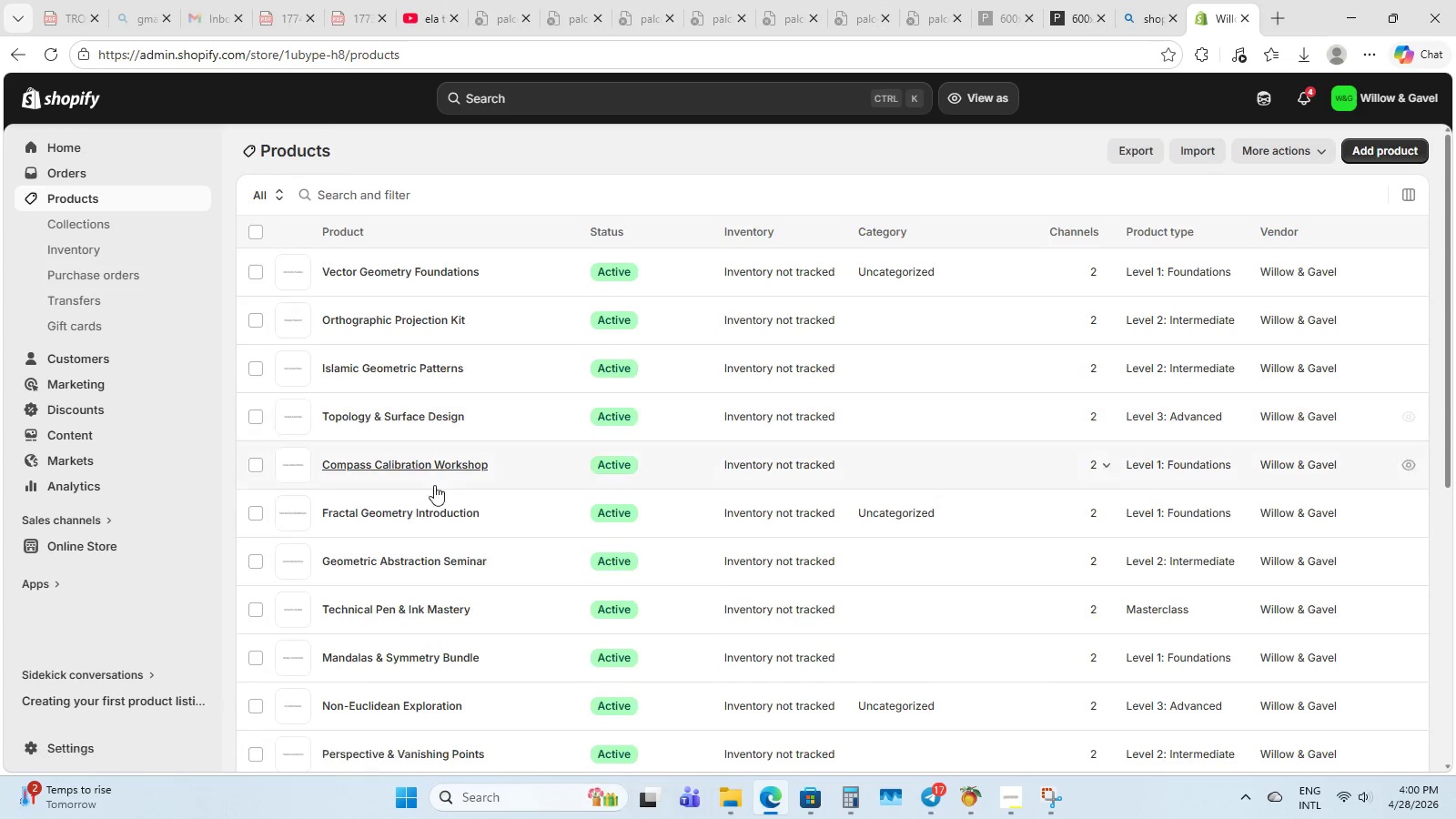 
scroll: coordinate [417, 359], scroll_direction: down, amount: 1.0
 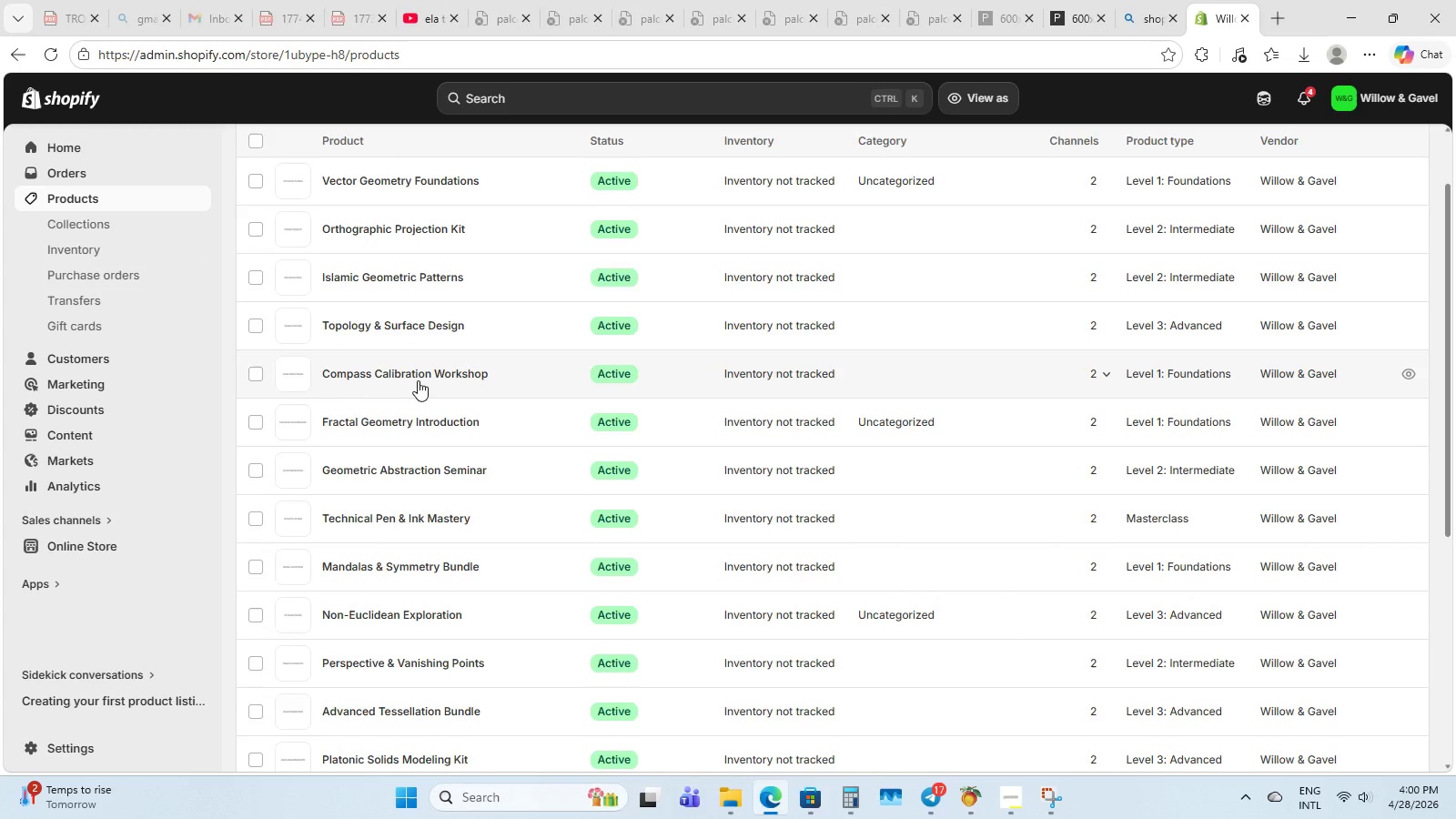 
left_click([423, 373])
 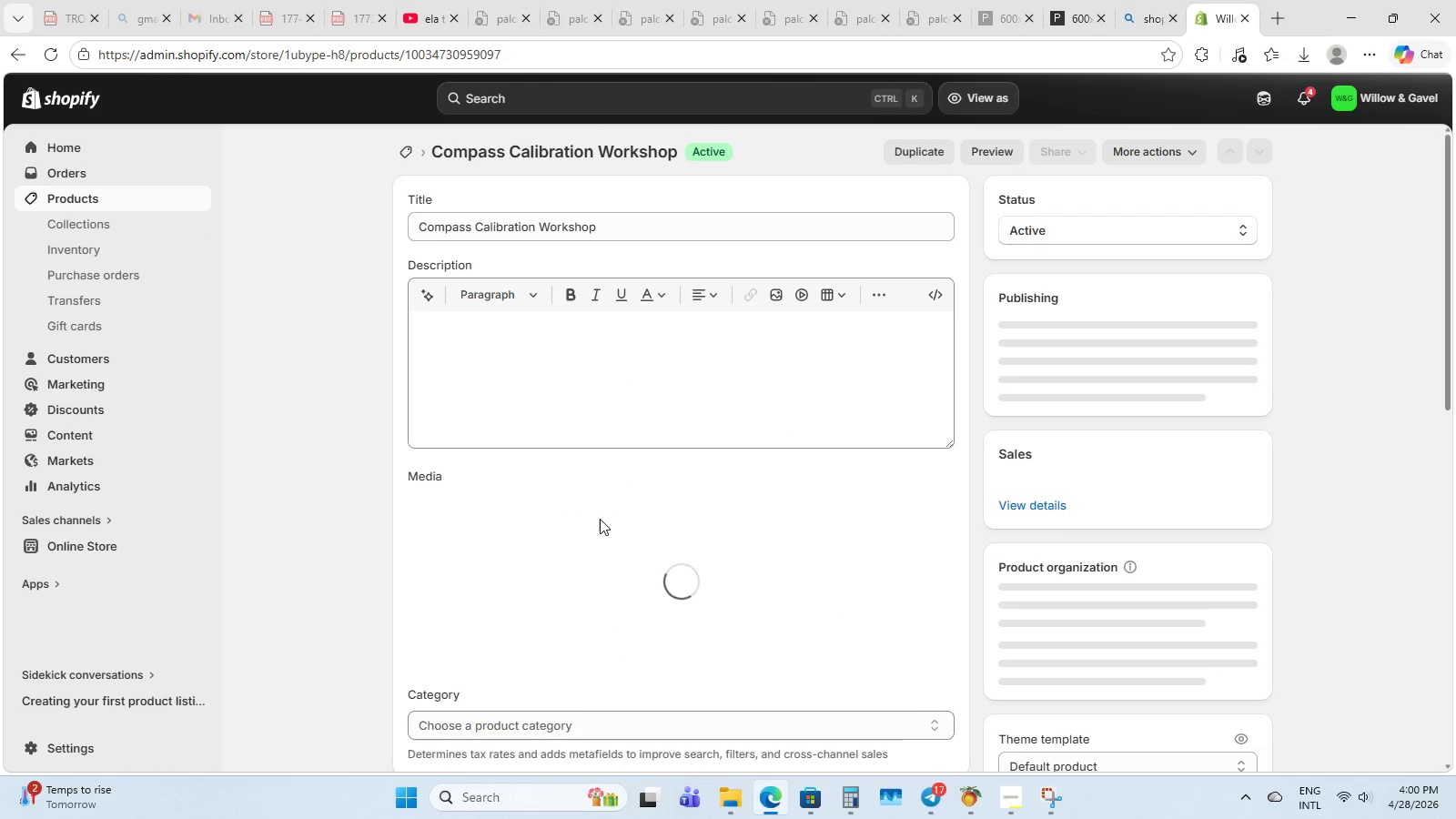 
left_click([531, 398])
 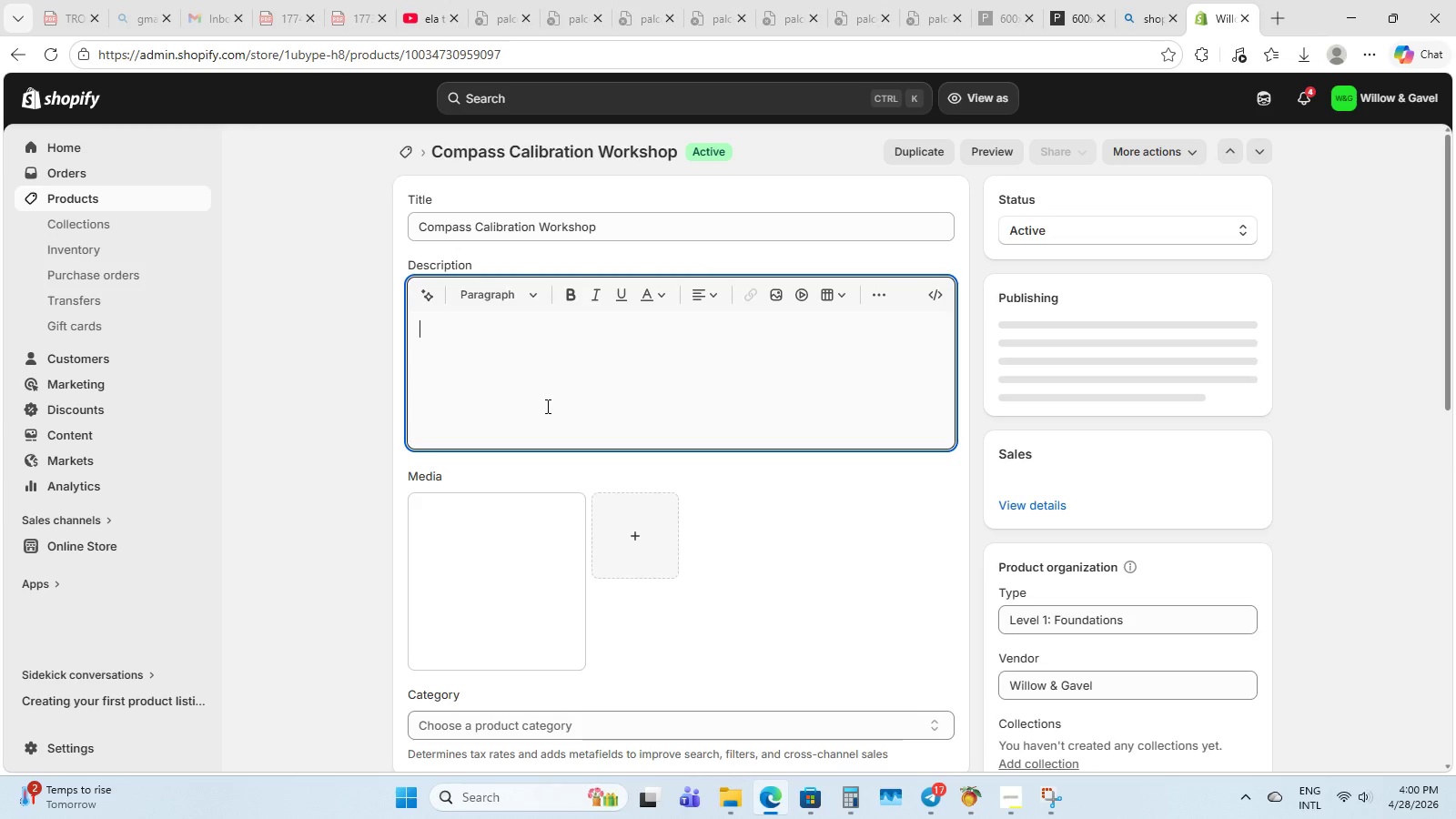 
type(Master the Art of Geometry )
key(Backspace)
type(. Returm )
key(Backspace)
key(Backspace)
type(n to )
key(Backspace)
type( the essential tools of the geometer. This intensive focuses on the precision used )
key(Backspace)
key(Backspace)
type( of h)
key(Backspace)
type(the primary )
 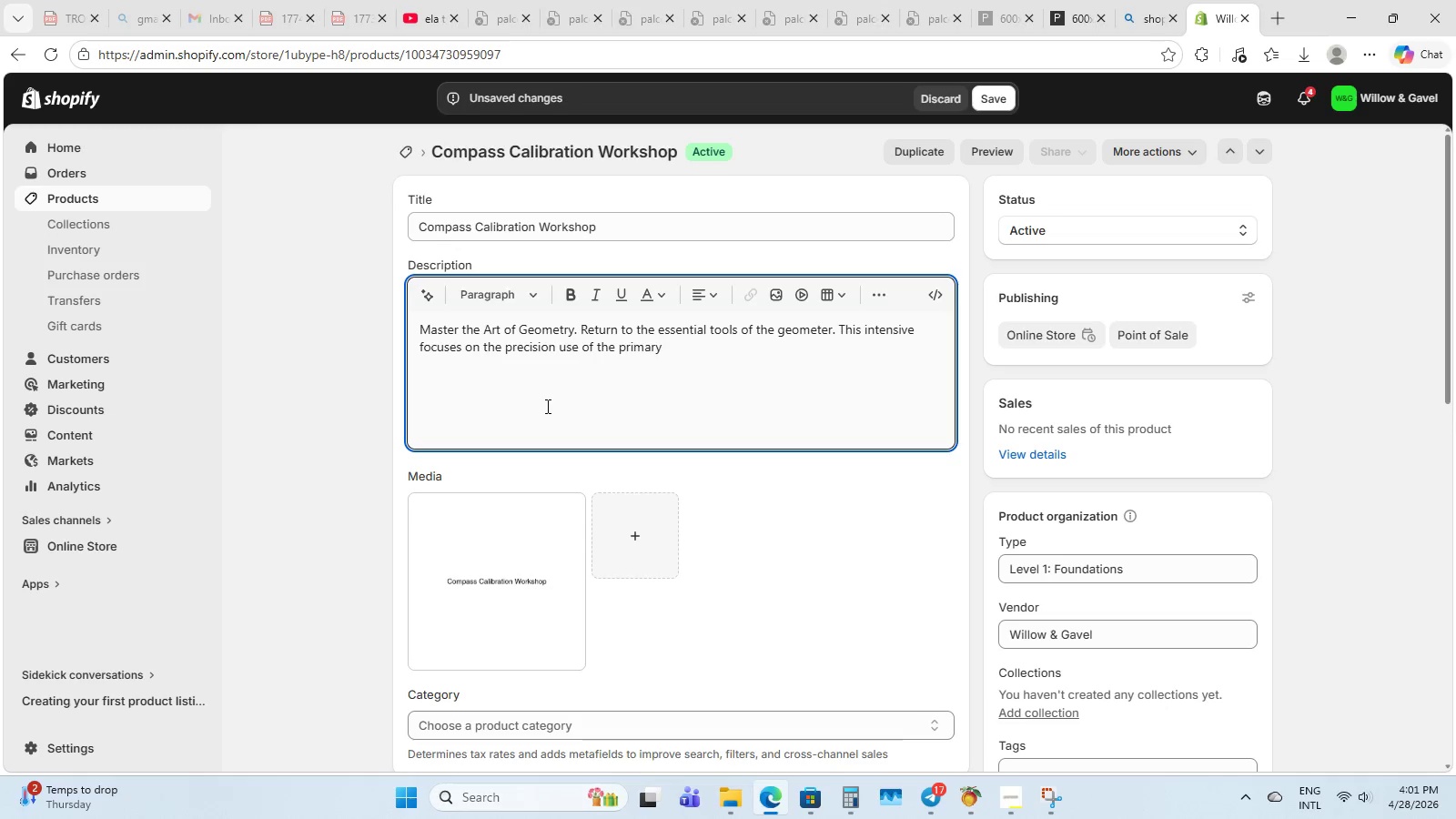 
wait(10.41)
 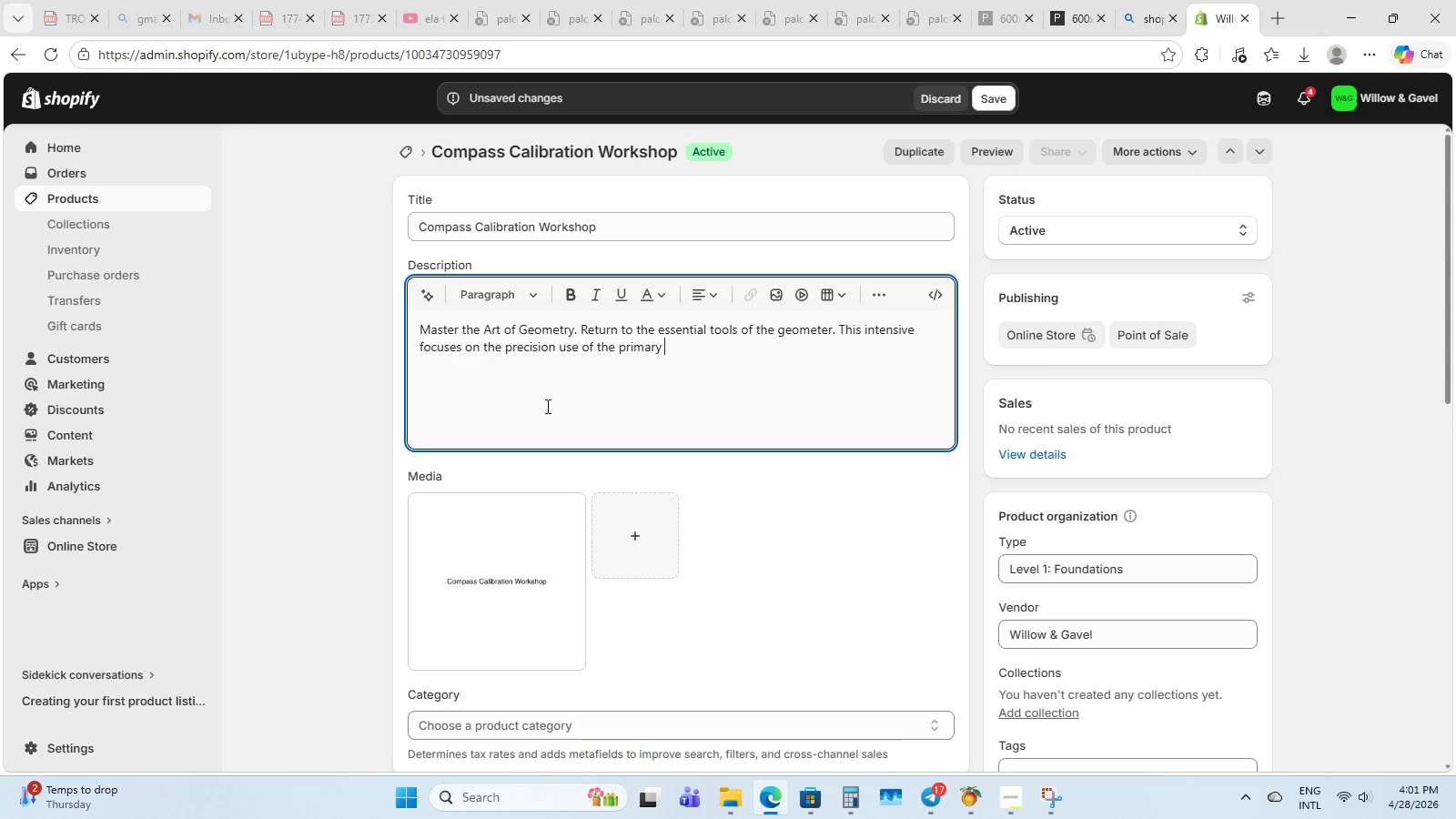 
type(tool )
key(Backspace)
key(Backspace)
type(ls to v)
key(Backspace)
type(create perect )
key(Backspace)
key(Backspace)
key(Backspace)
key(Backspace)
key(Backspace)
type(rfect )
 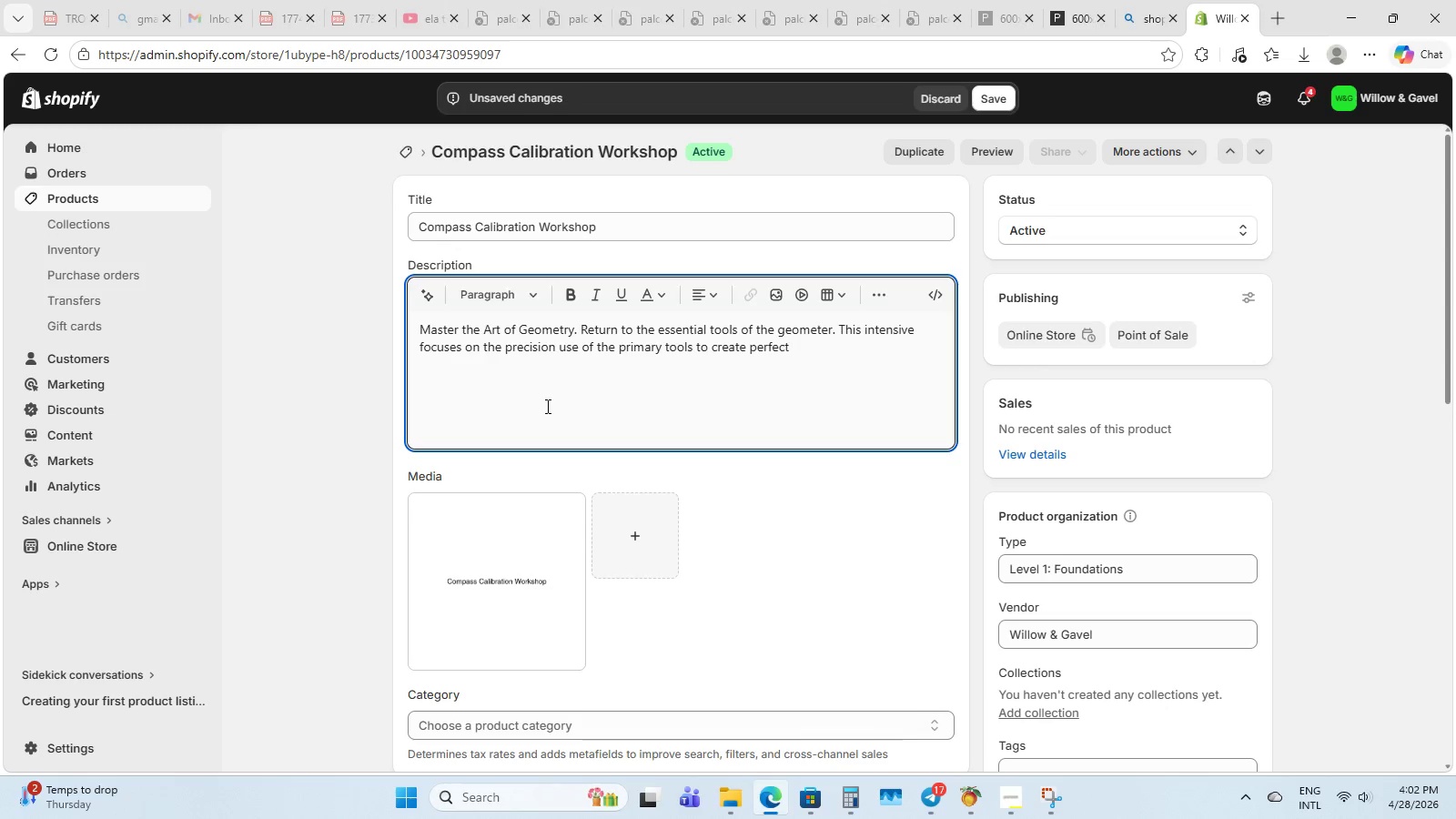 
type(ae)
key(Backspace)
type(rcs, bisectors )
 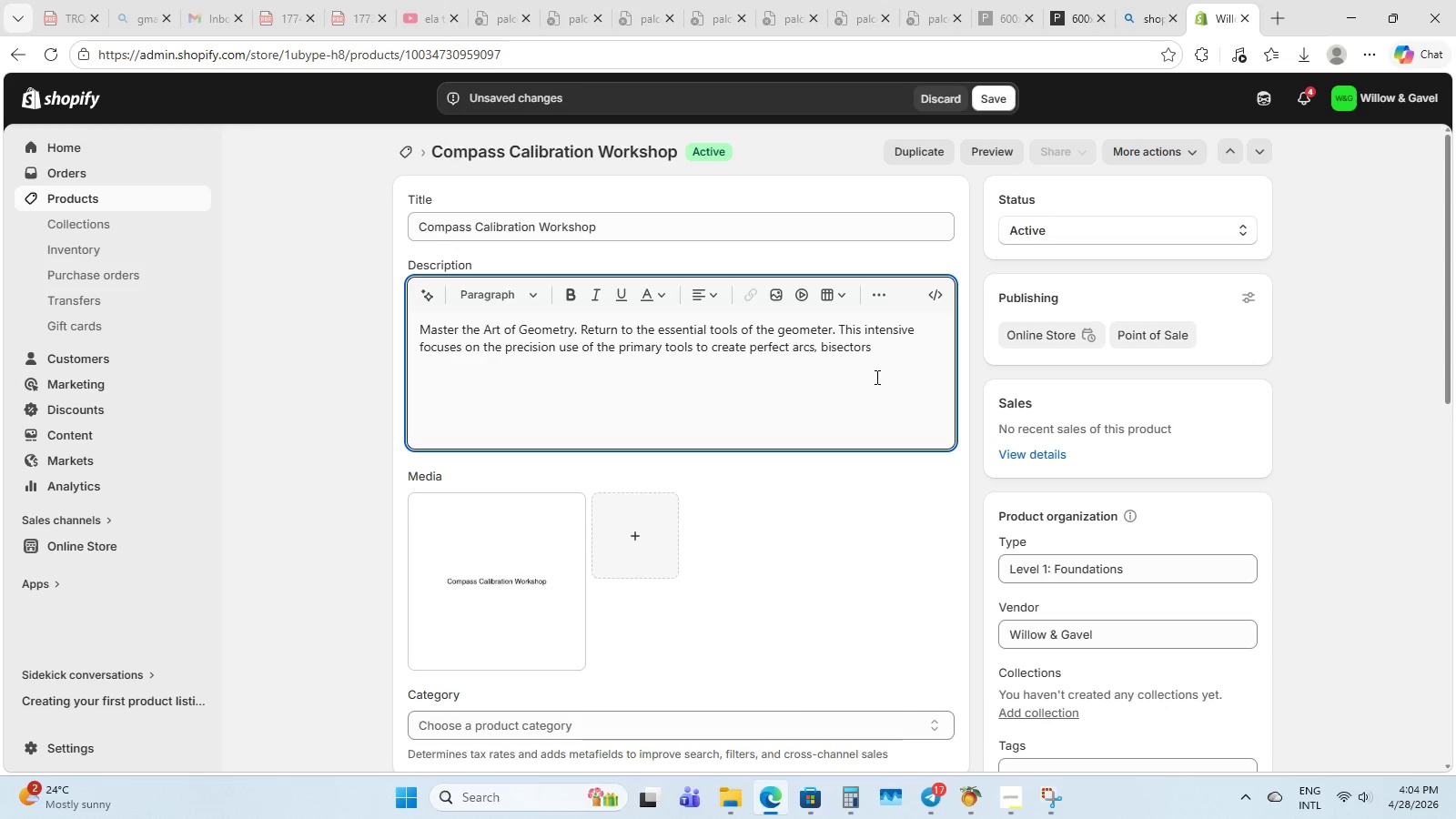 
wait(146.89)
 